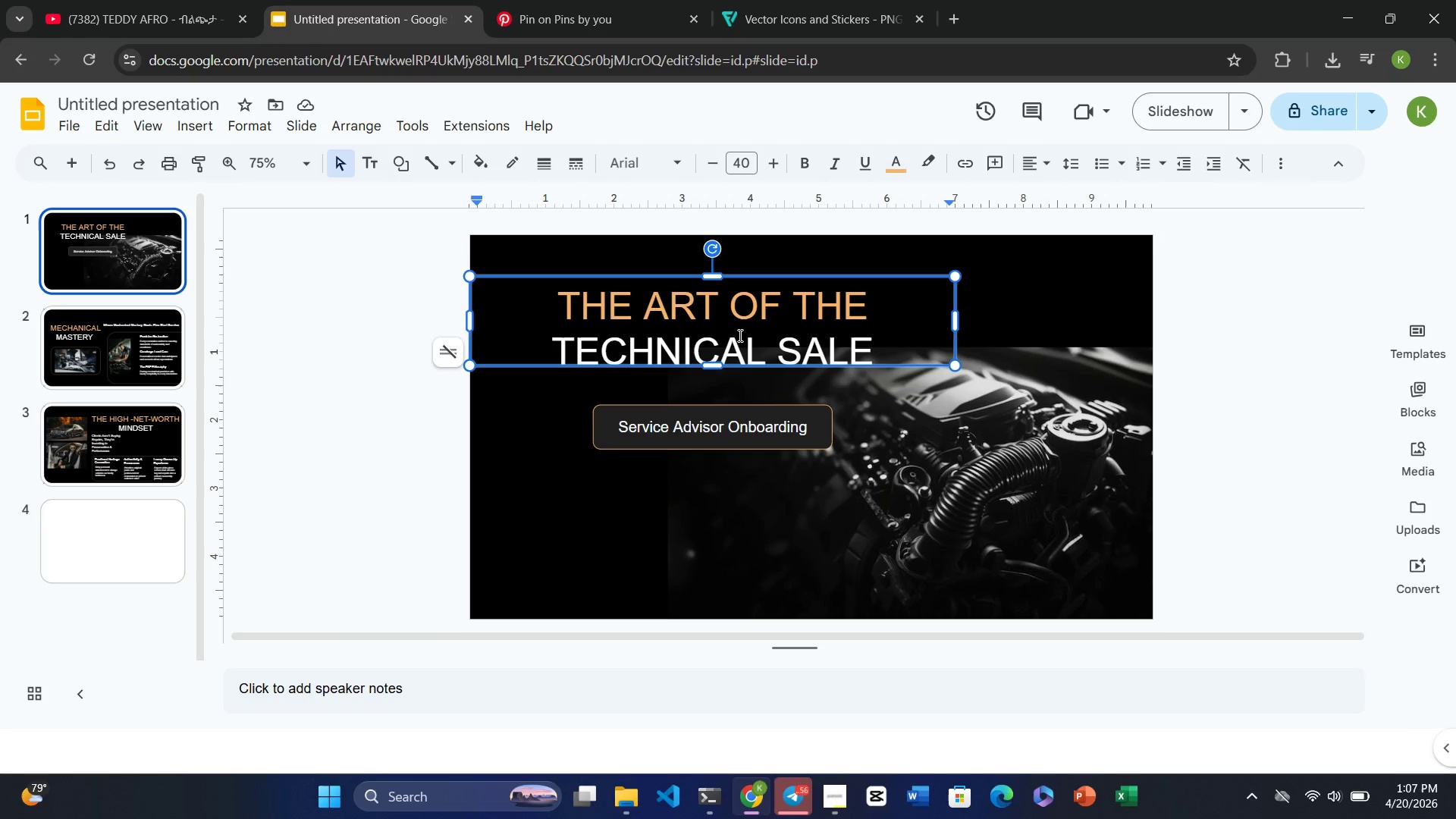 
key(Control+C)
 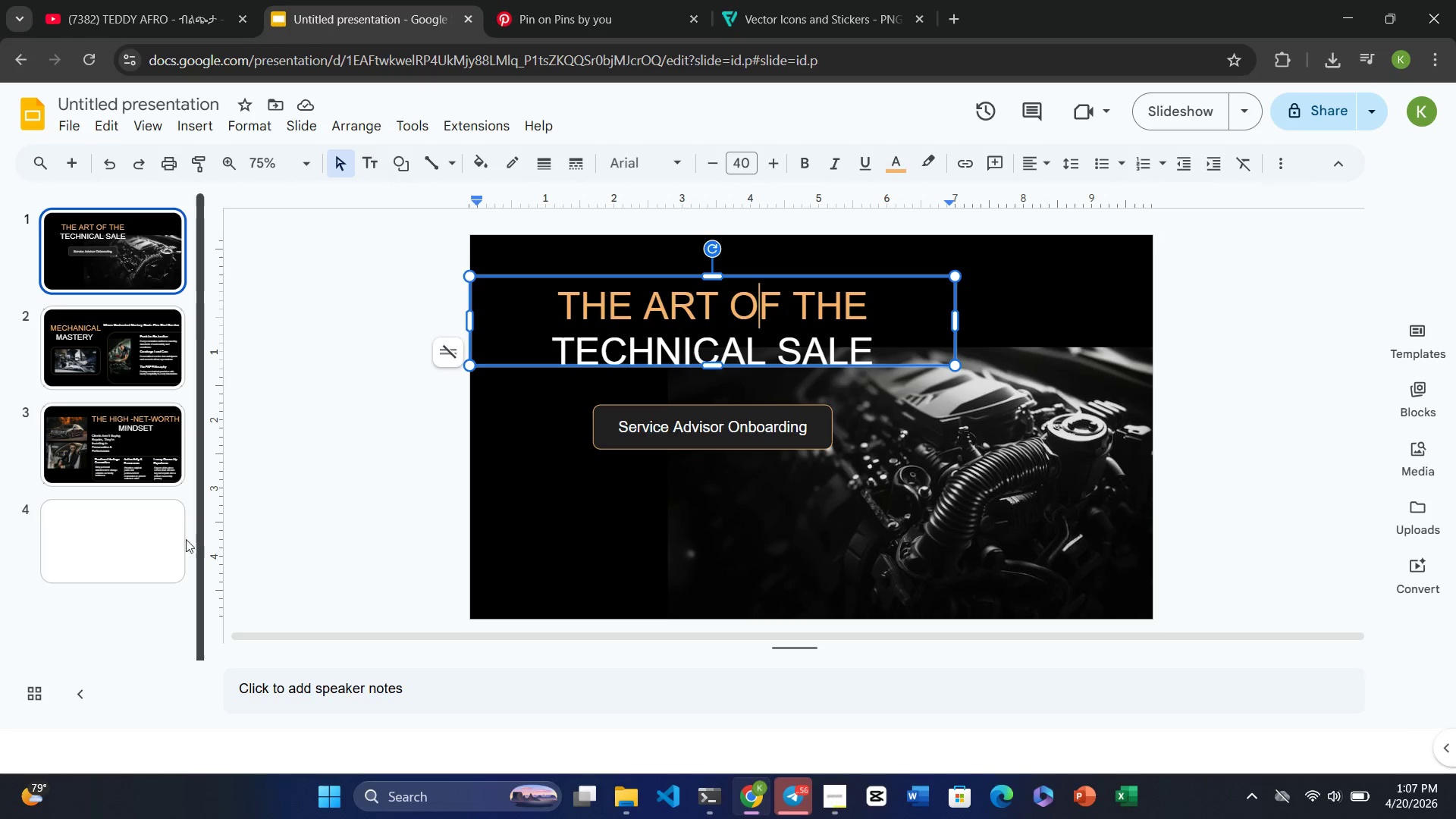 
left_click([89, 526])
 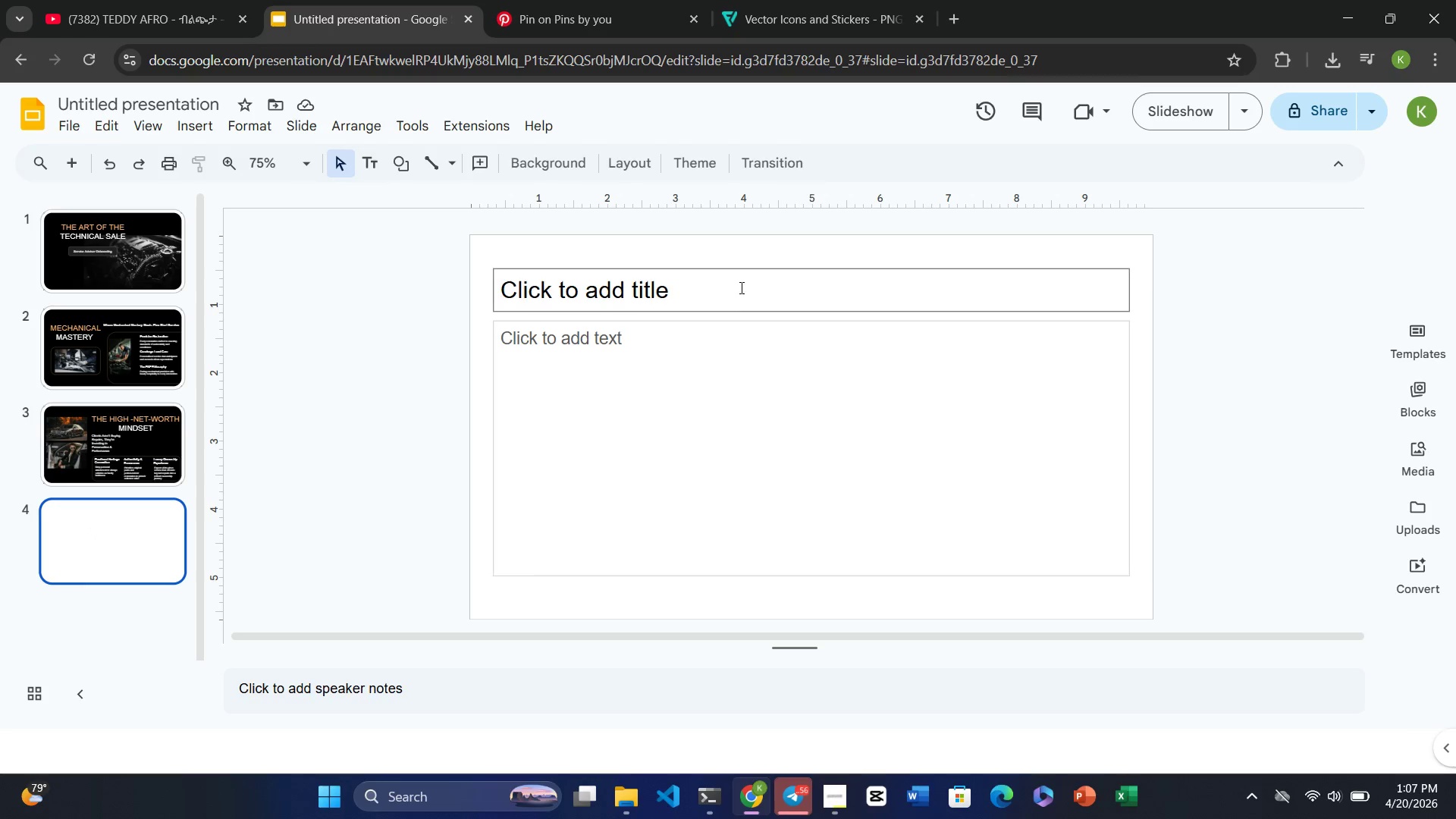 
left_click_drag(start_coordinate=[740, 287], to_coordinate=[804, 266])
 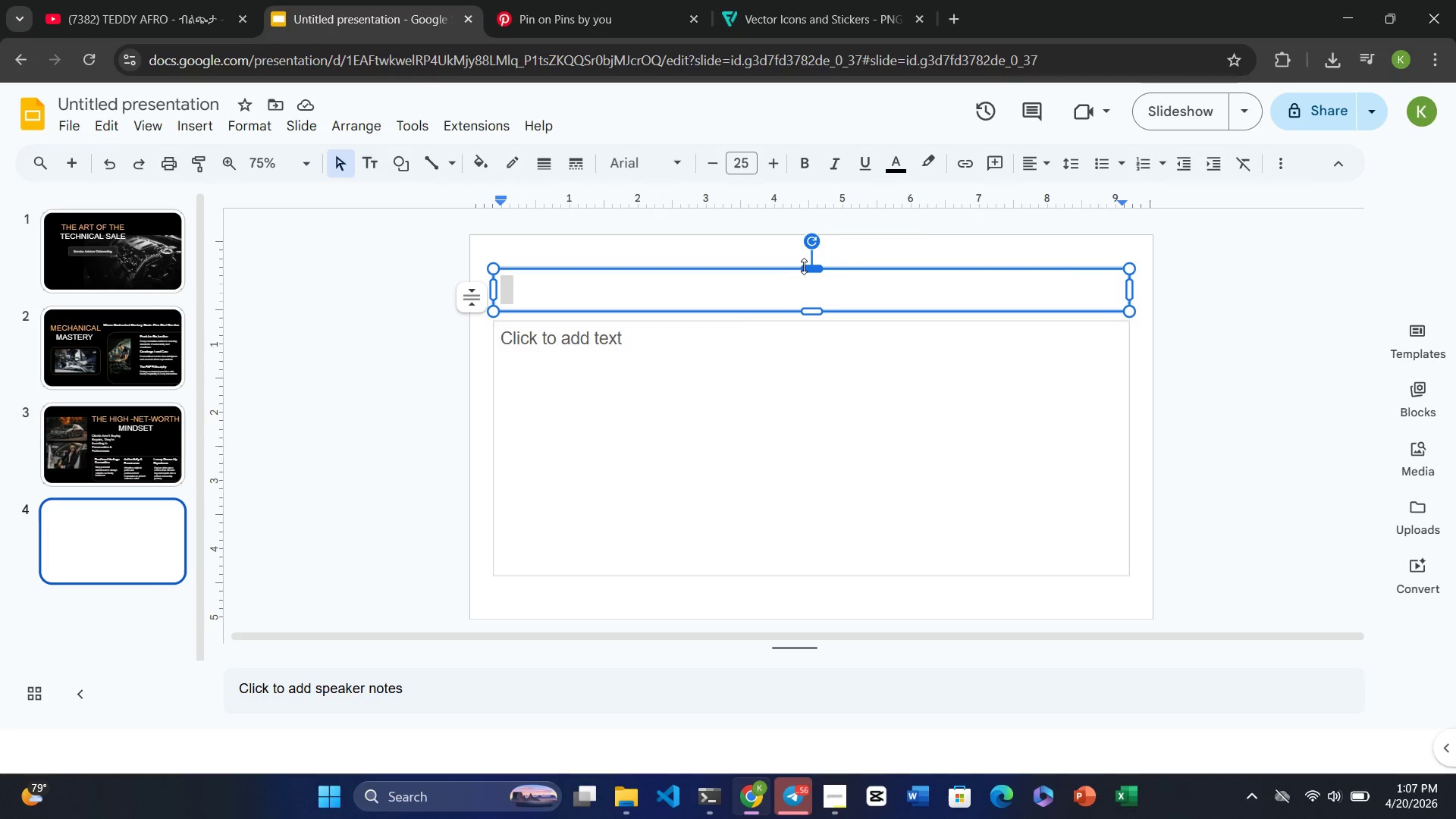 
left_click([804, 266])
 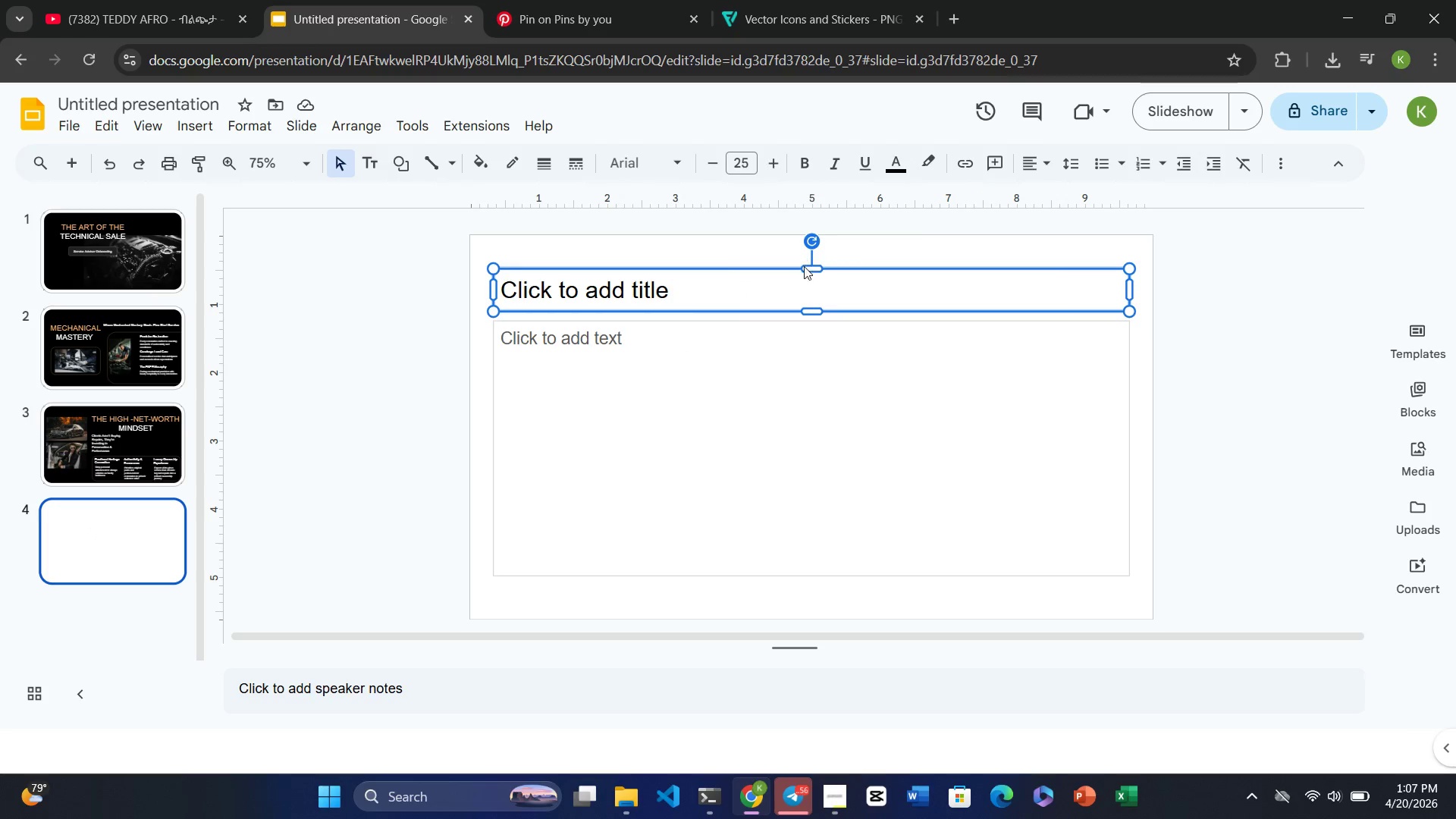 
hold_key(key=ControlRight, duration=4.06)
left_click([815, 311])
 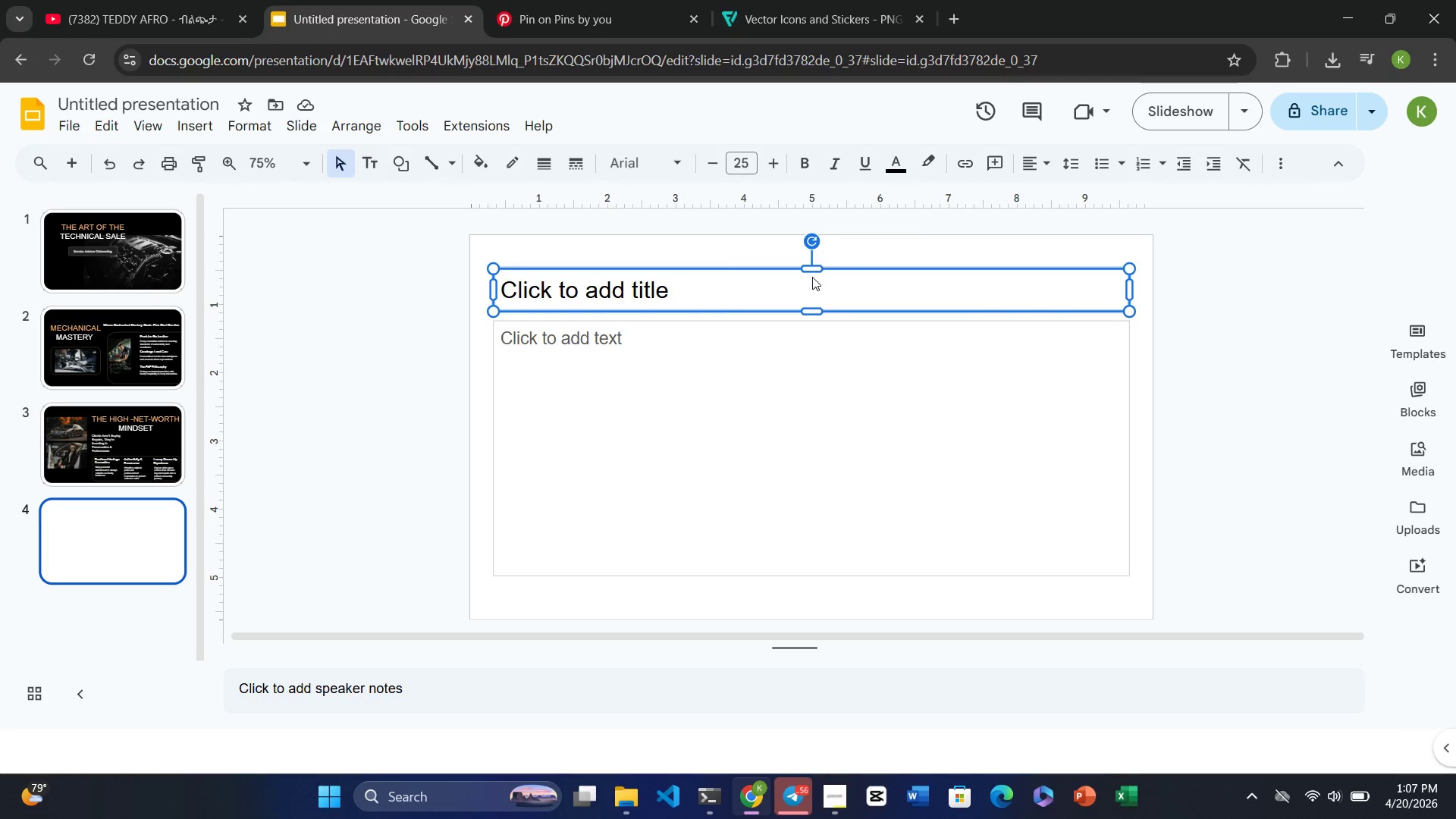 
left_click([778, 377])
 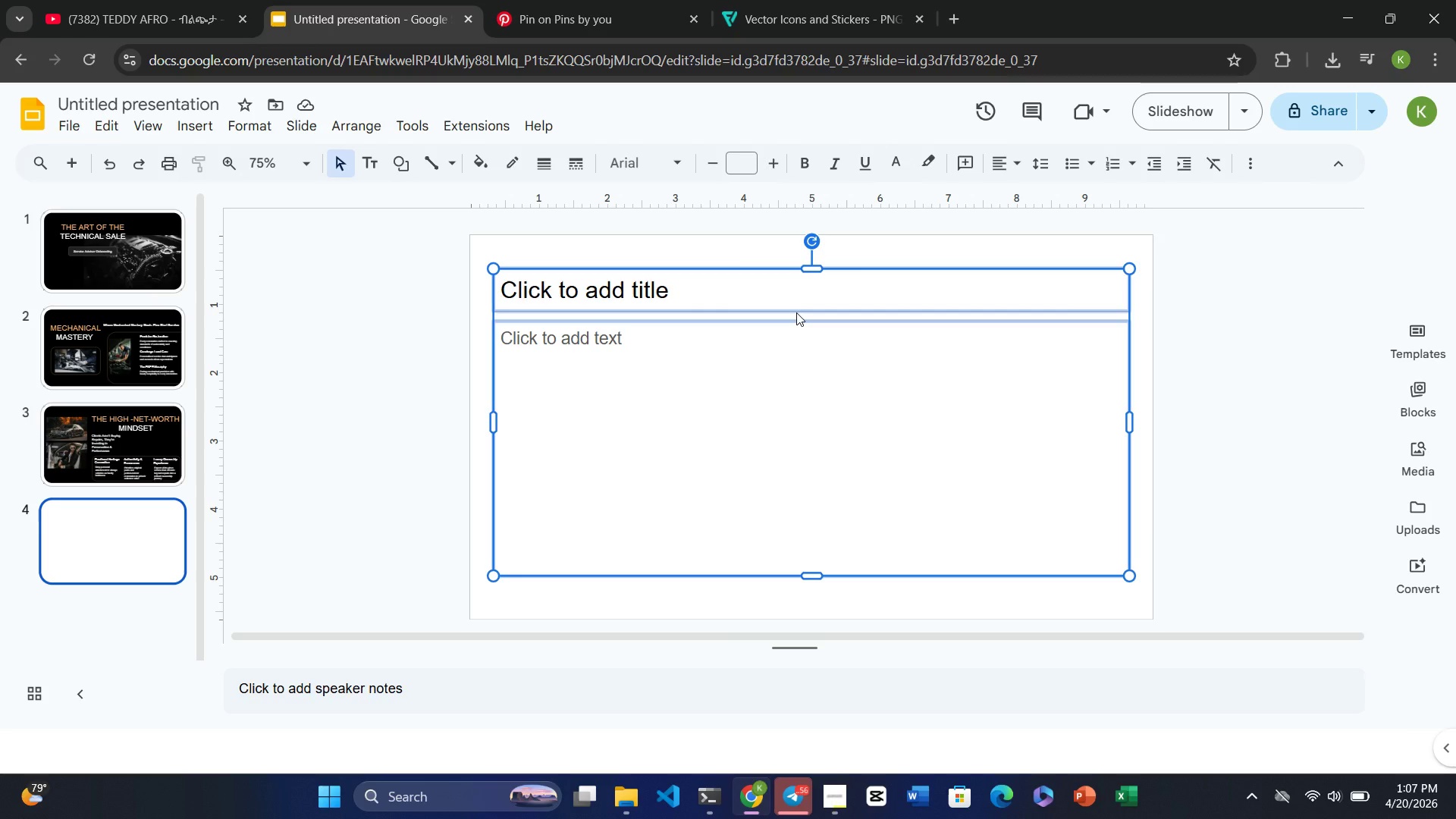 
key(Delete)
 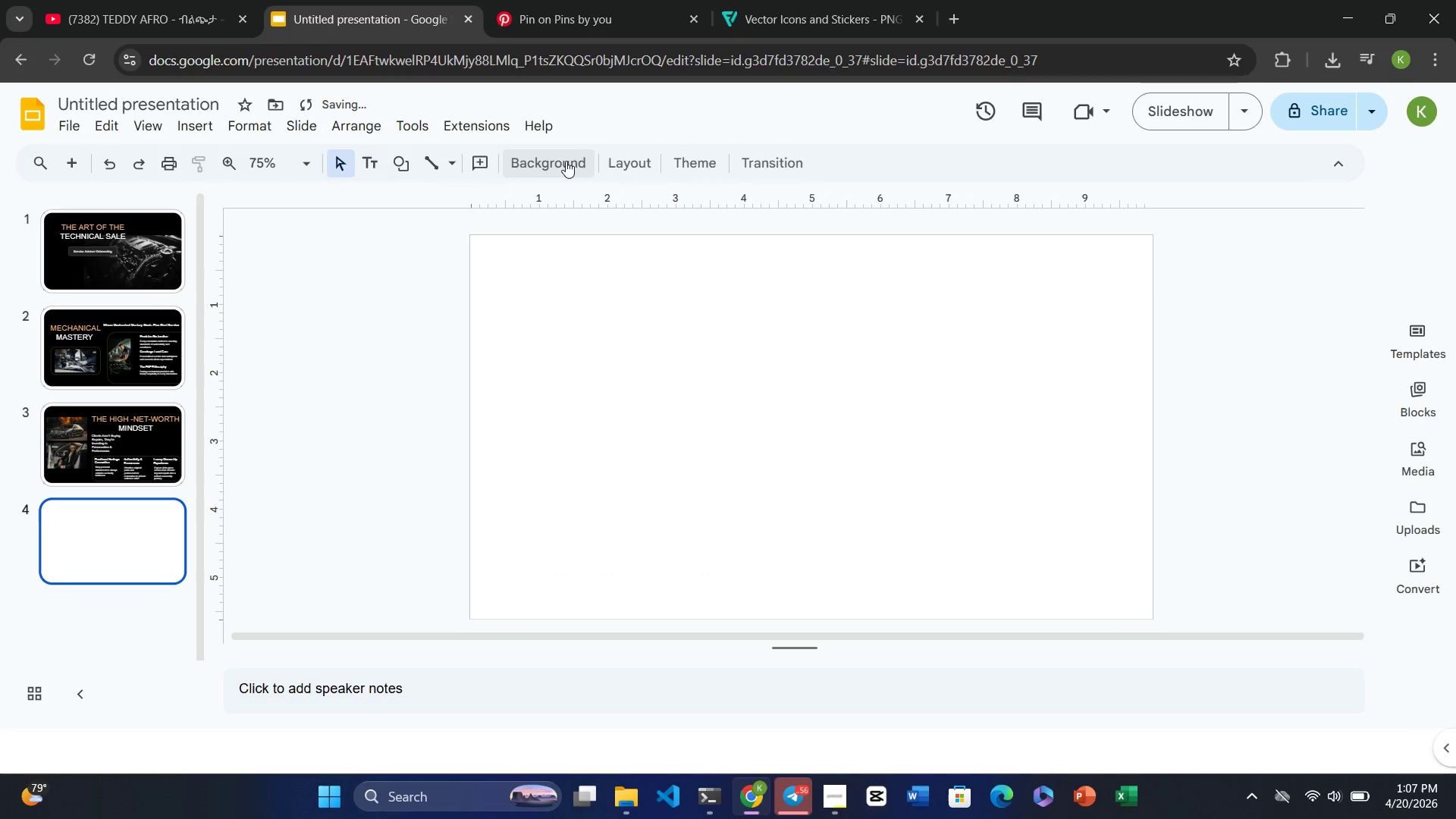 
left_click([536, 174])
 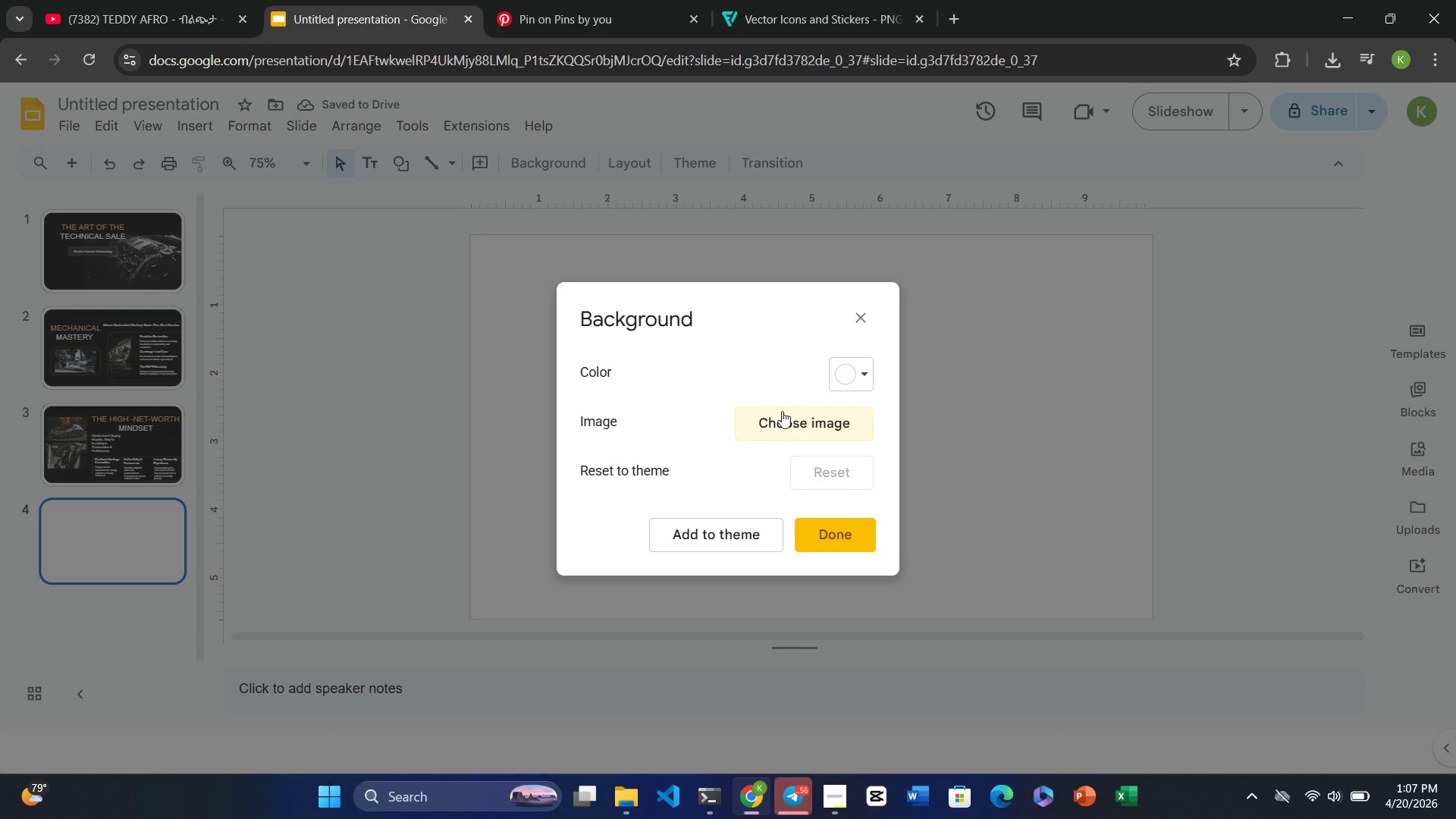 
left_click([847, 375])
 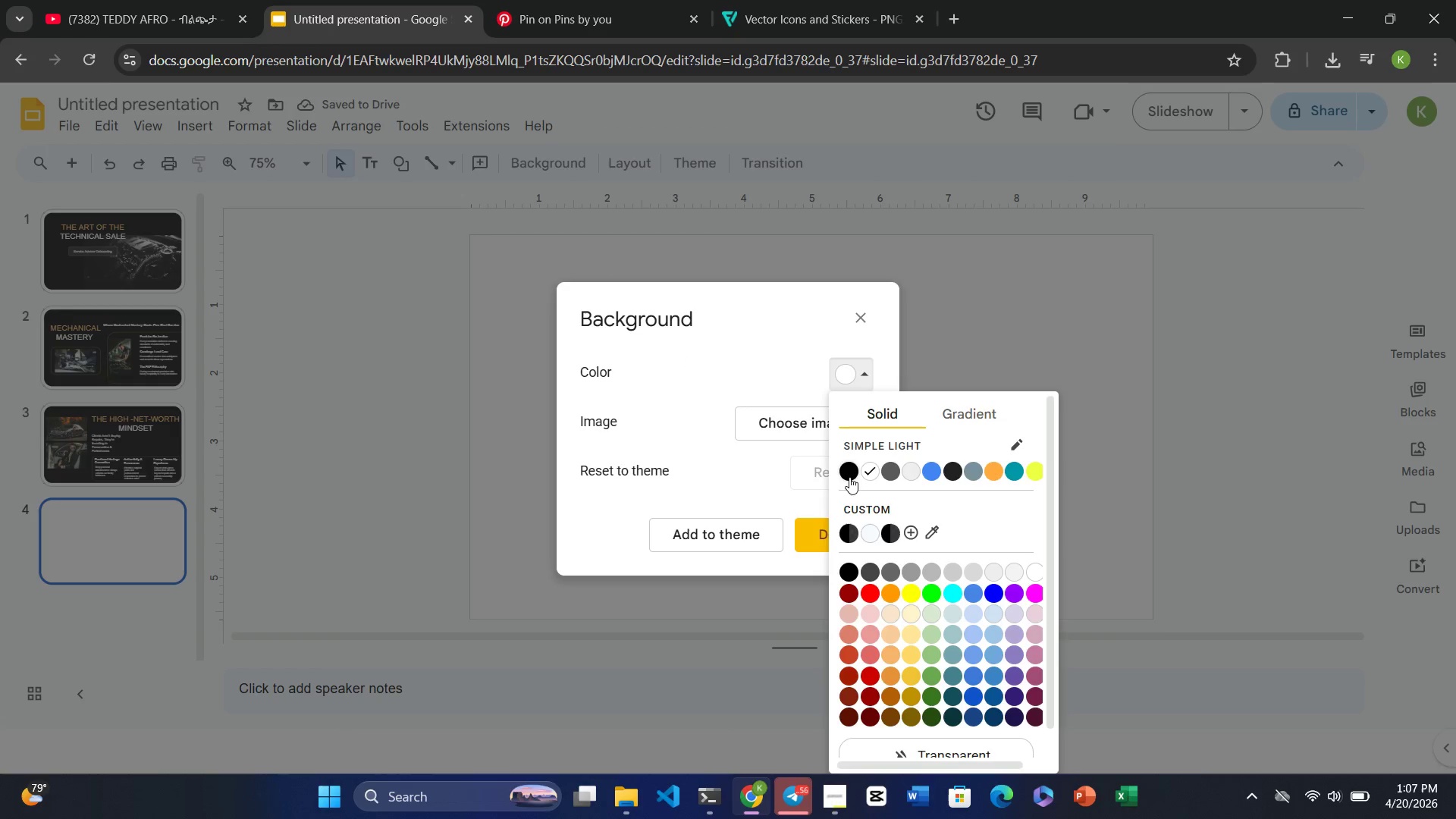 
left_click([850, 476])
 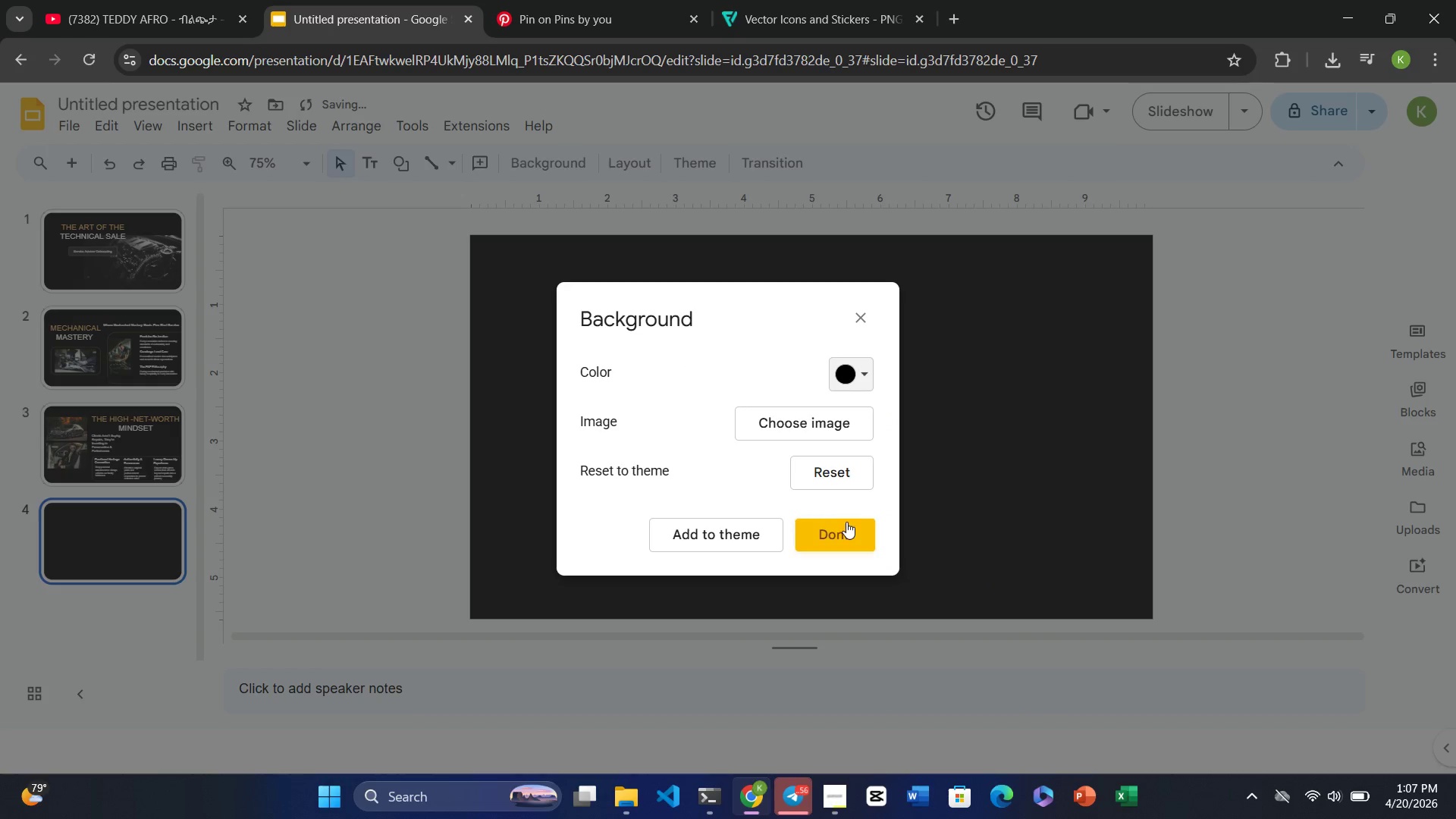 
left_click([837, 528])
 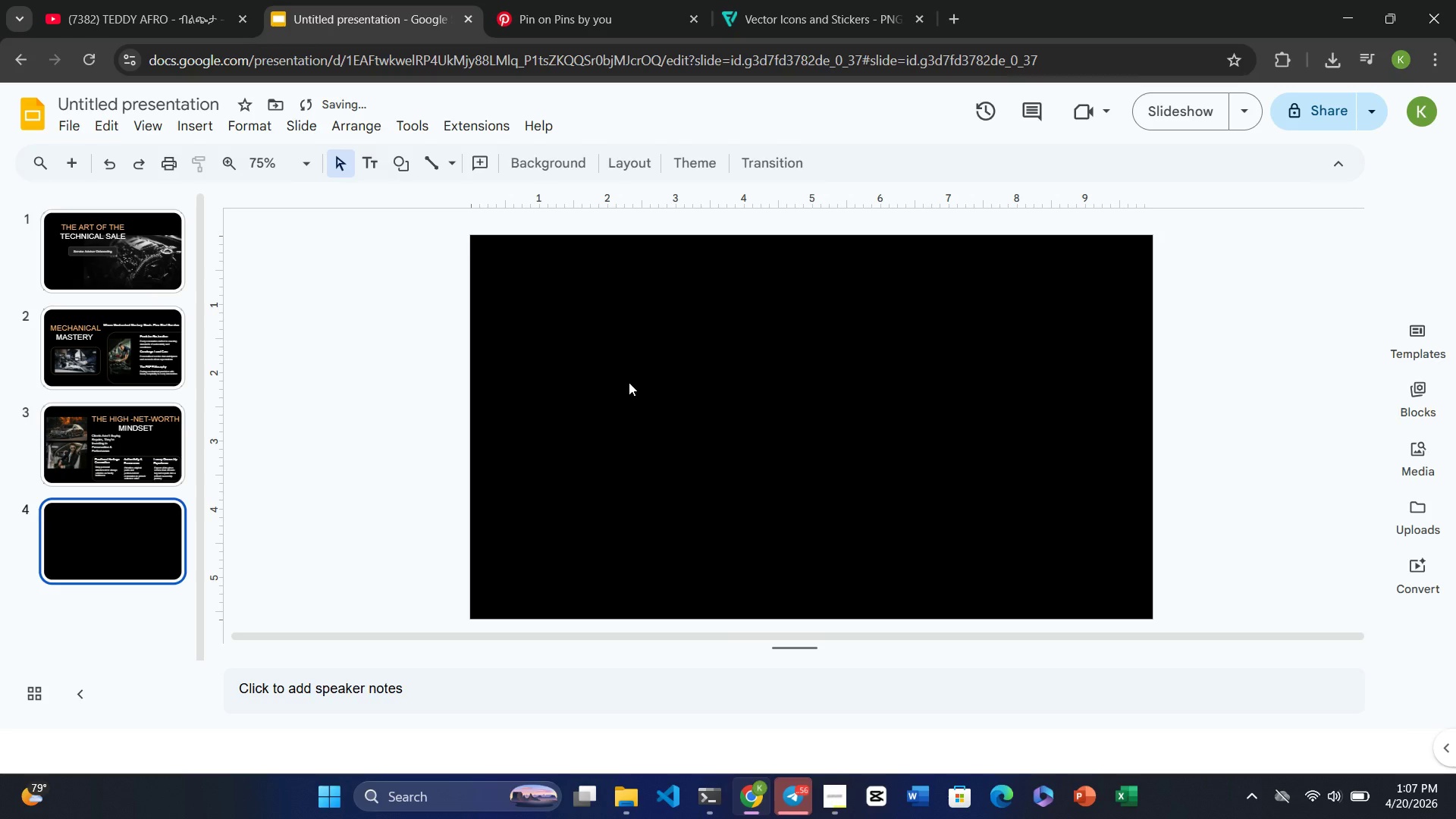 
key(Control+V)
 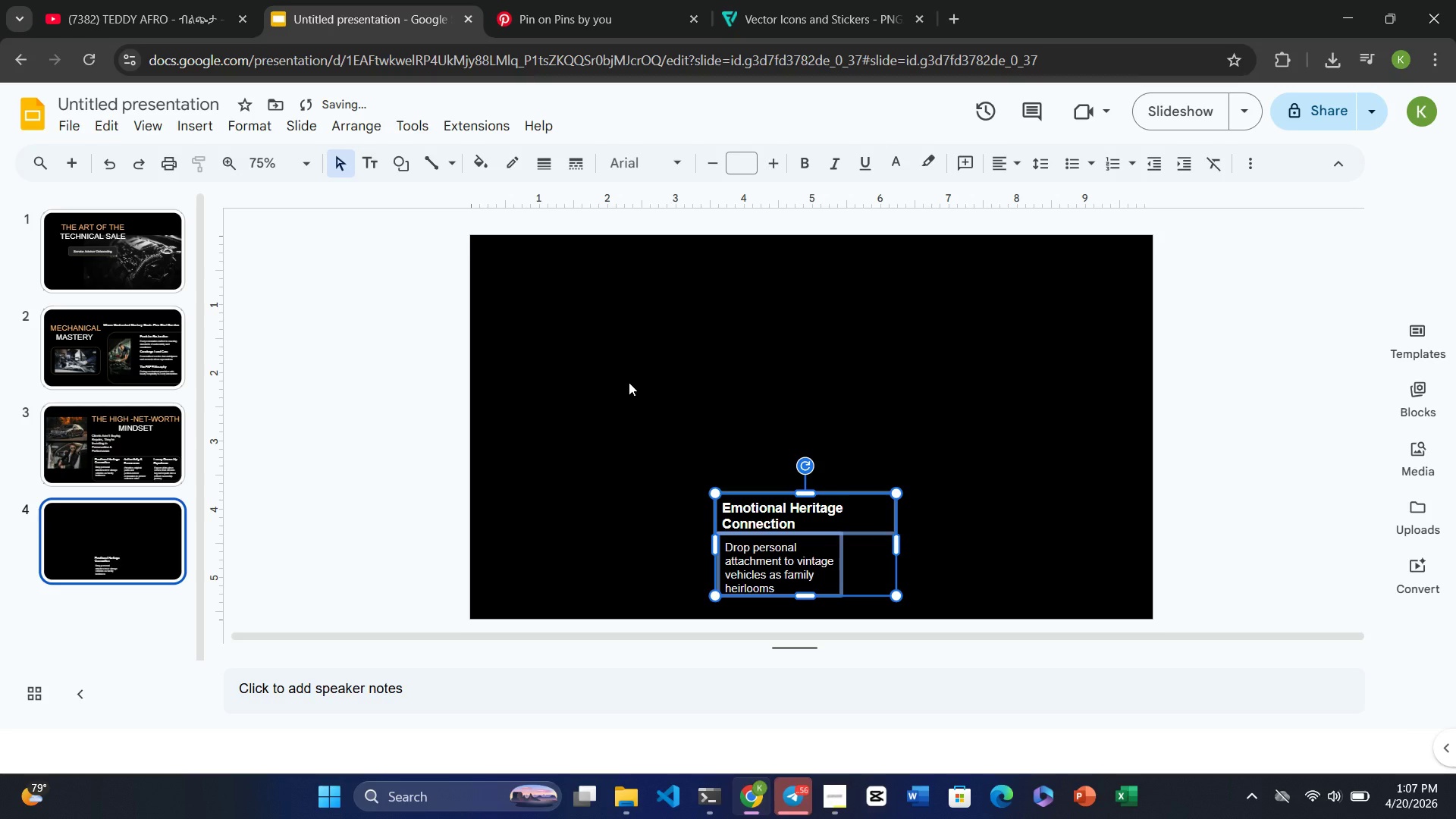 
key(Control+Z)
 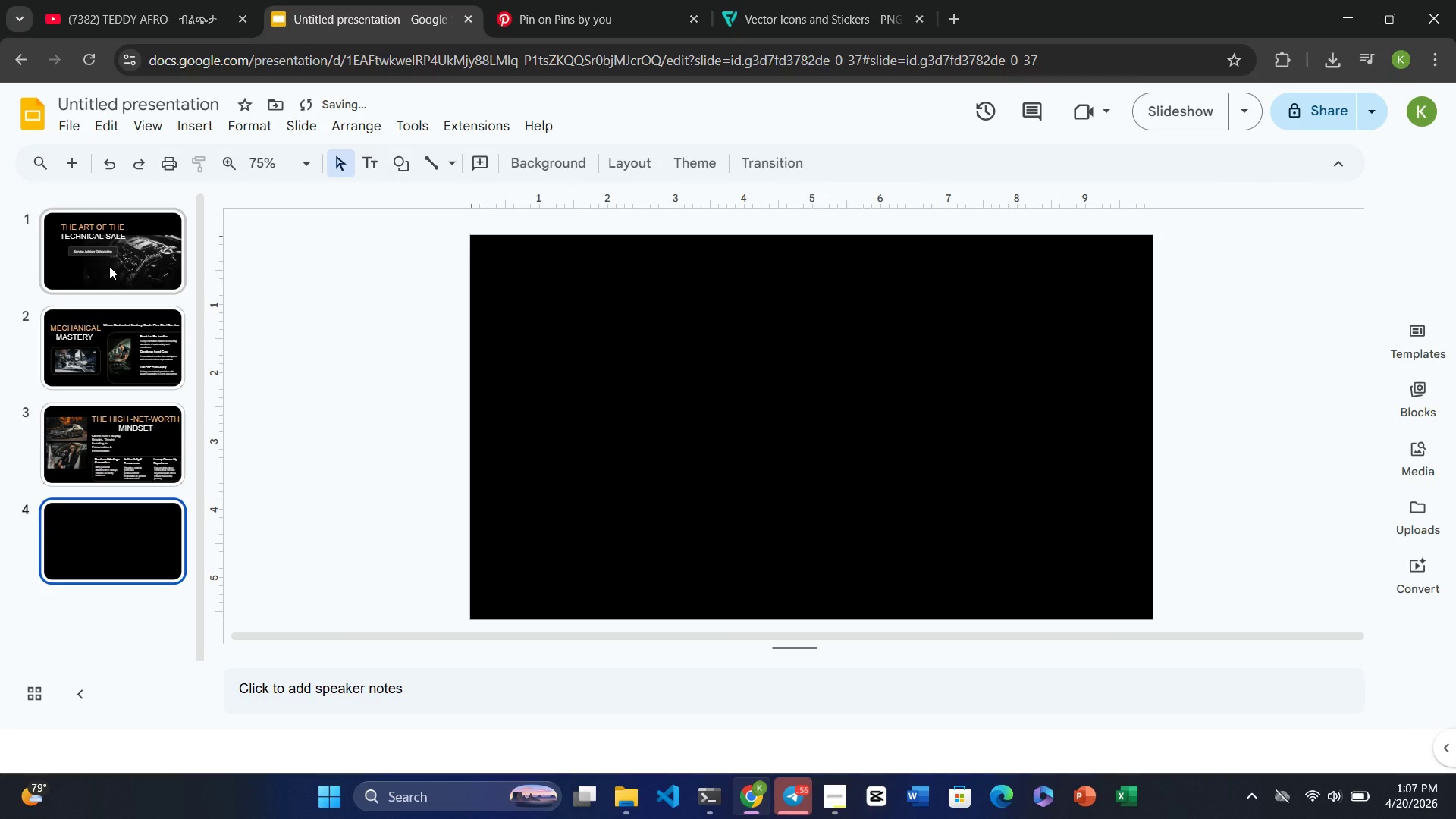 
left_click([102, 429])
 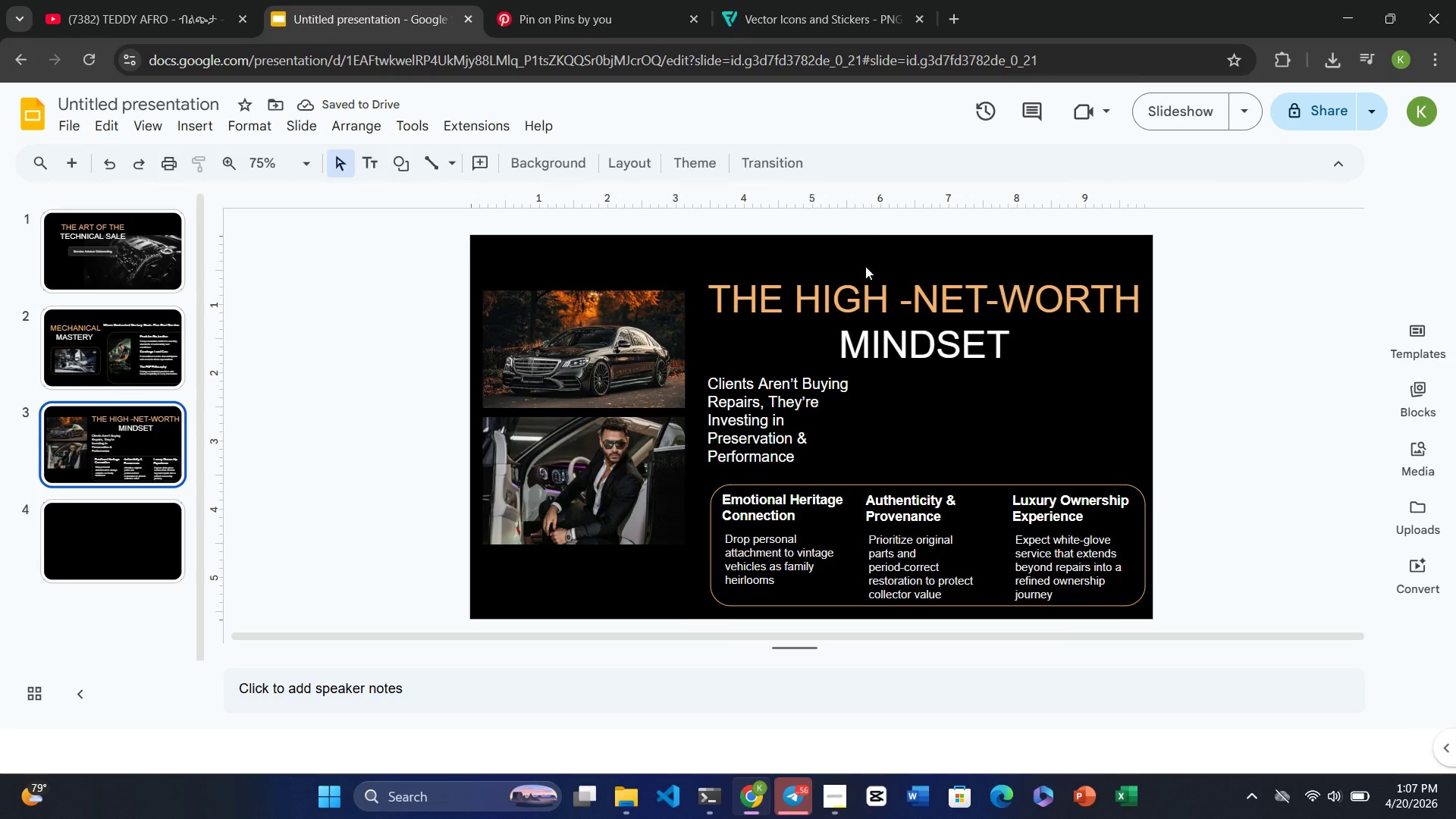 
left_click([877, 293])
 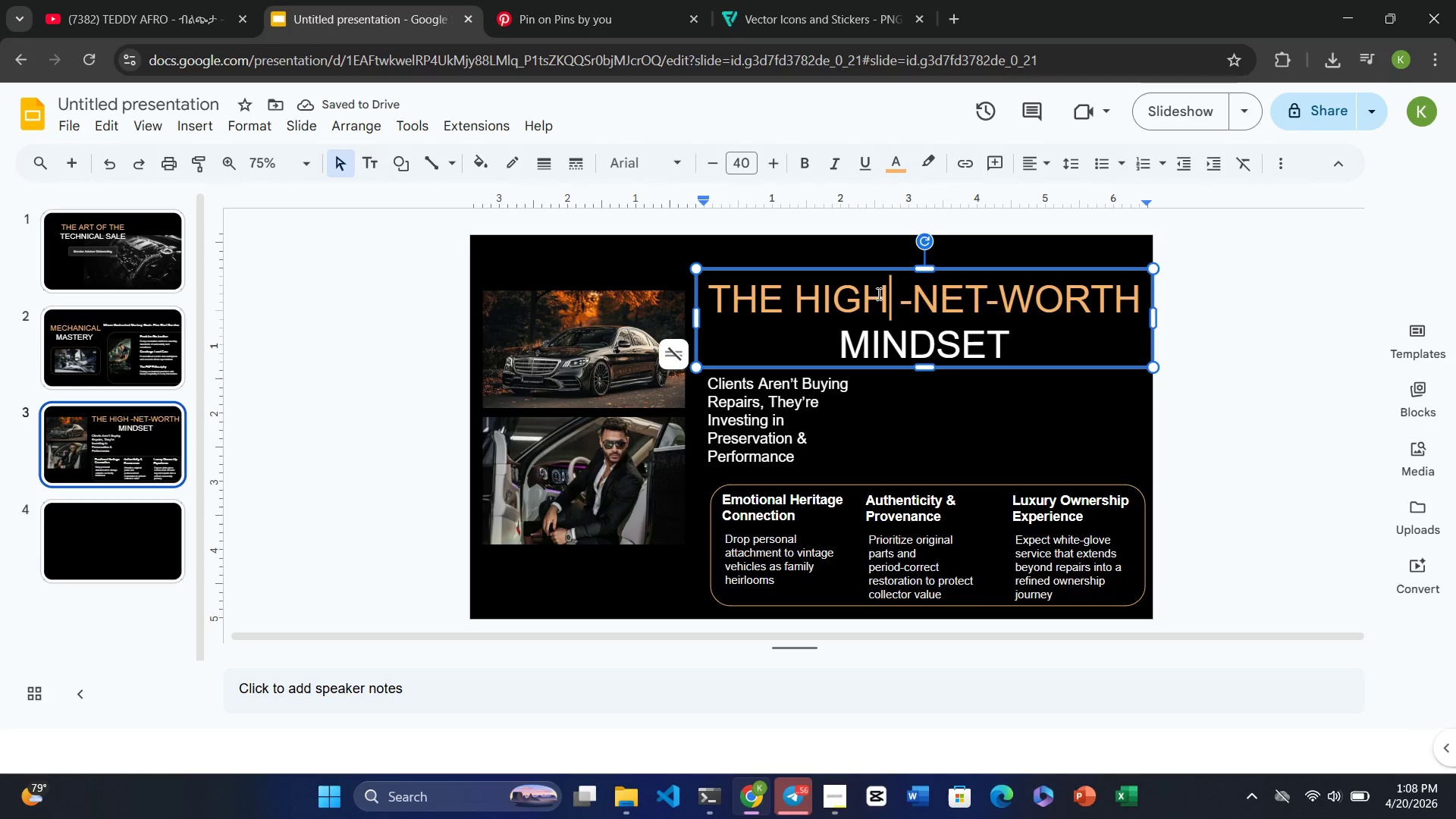 
key(Control+C)
 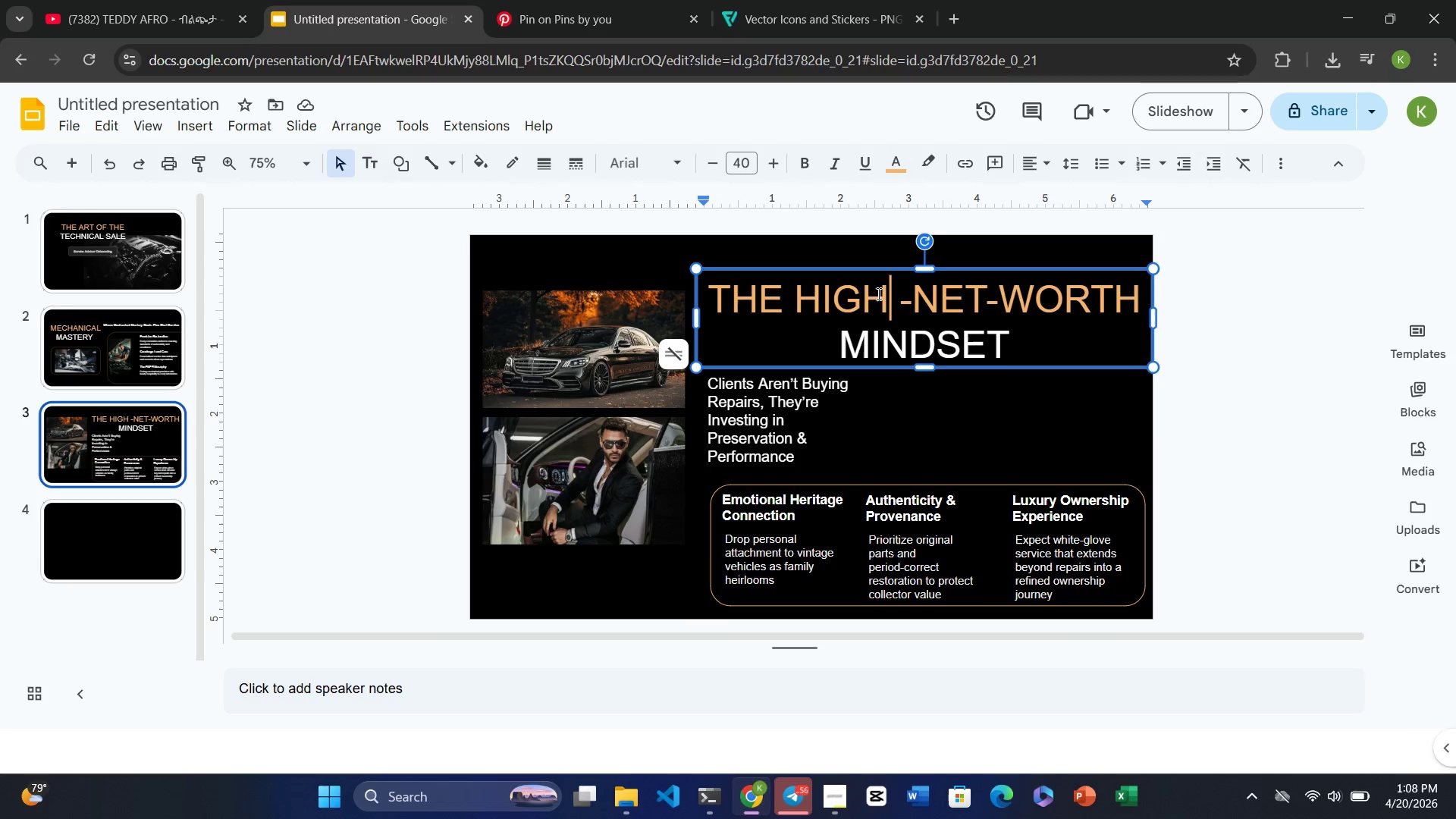 
key(Control+V)
 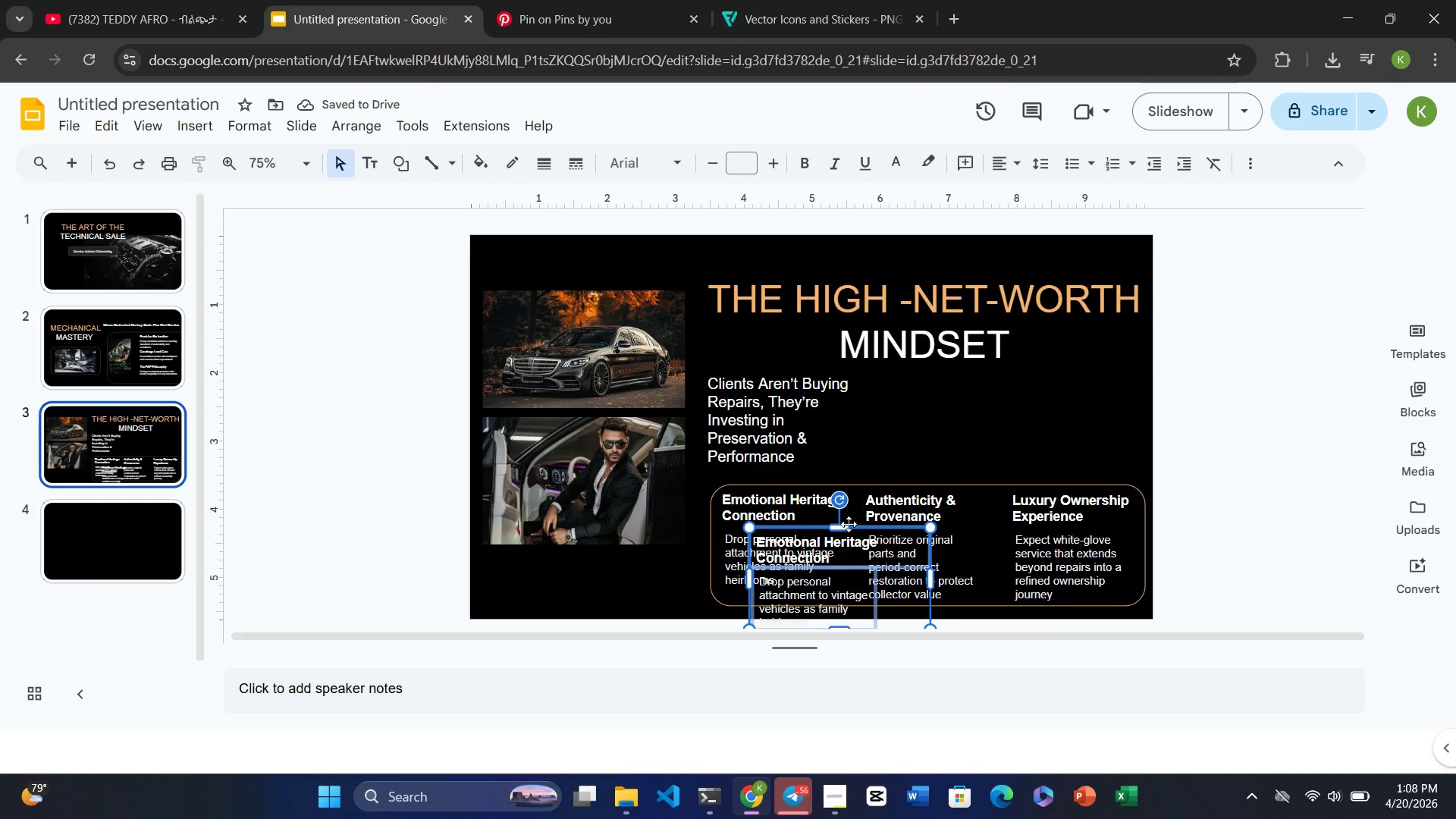 
key(Control+Z)
 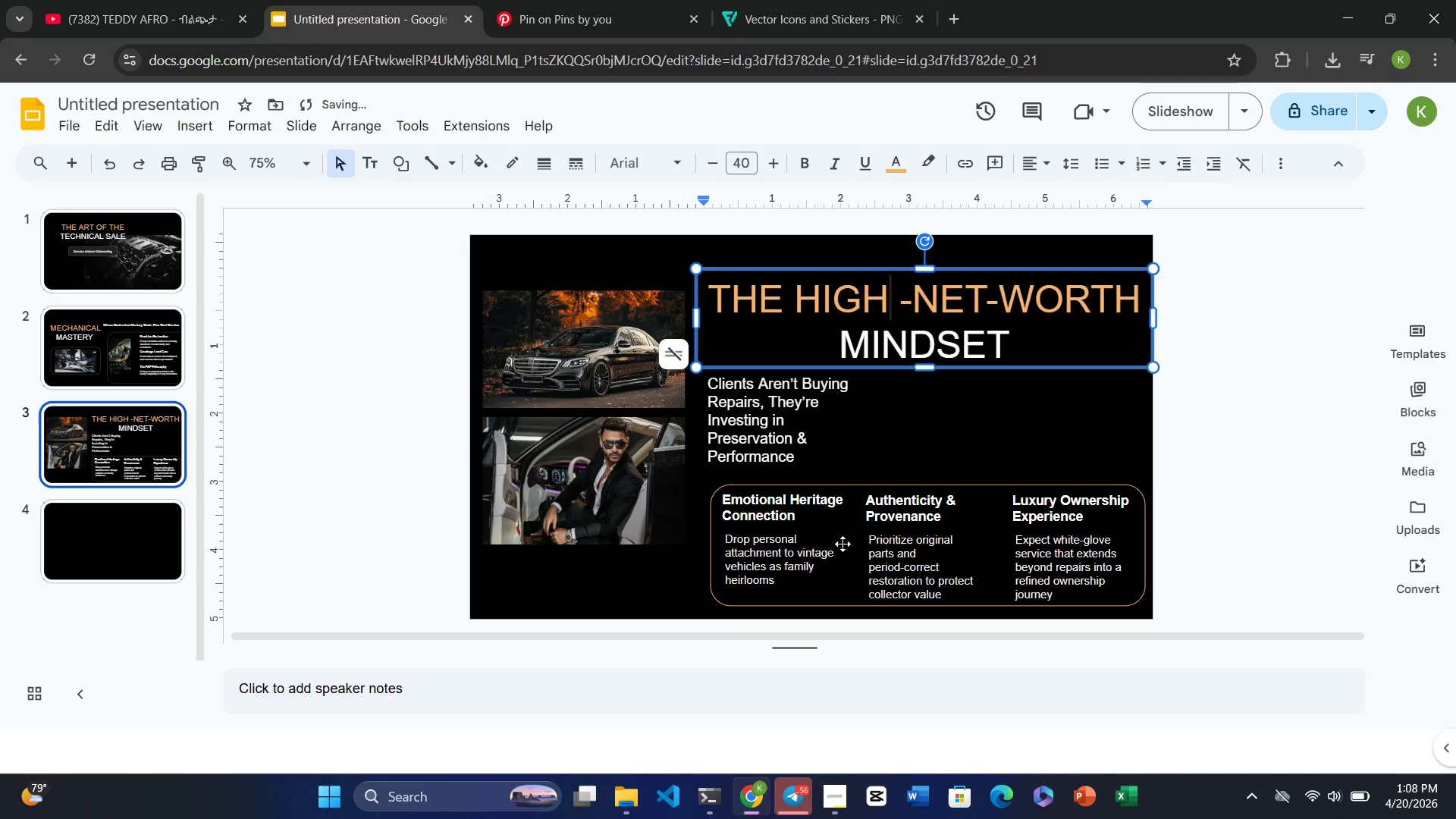 
key(Control+C)
 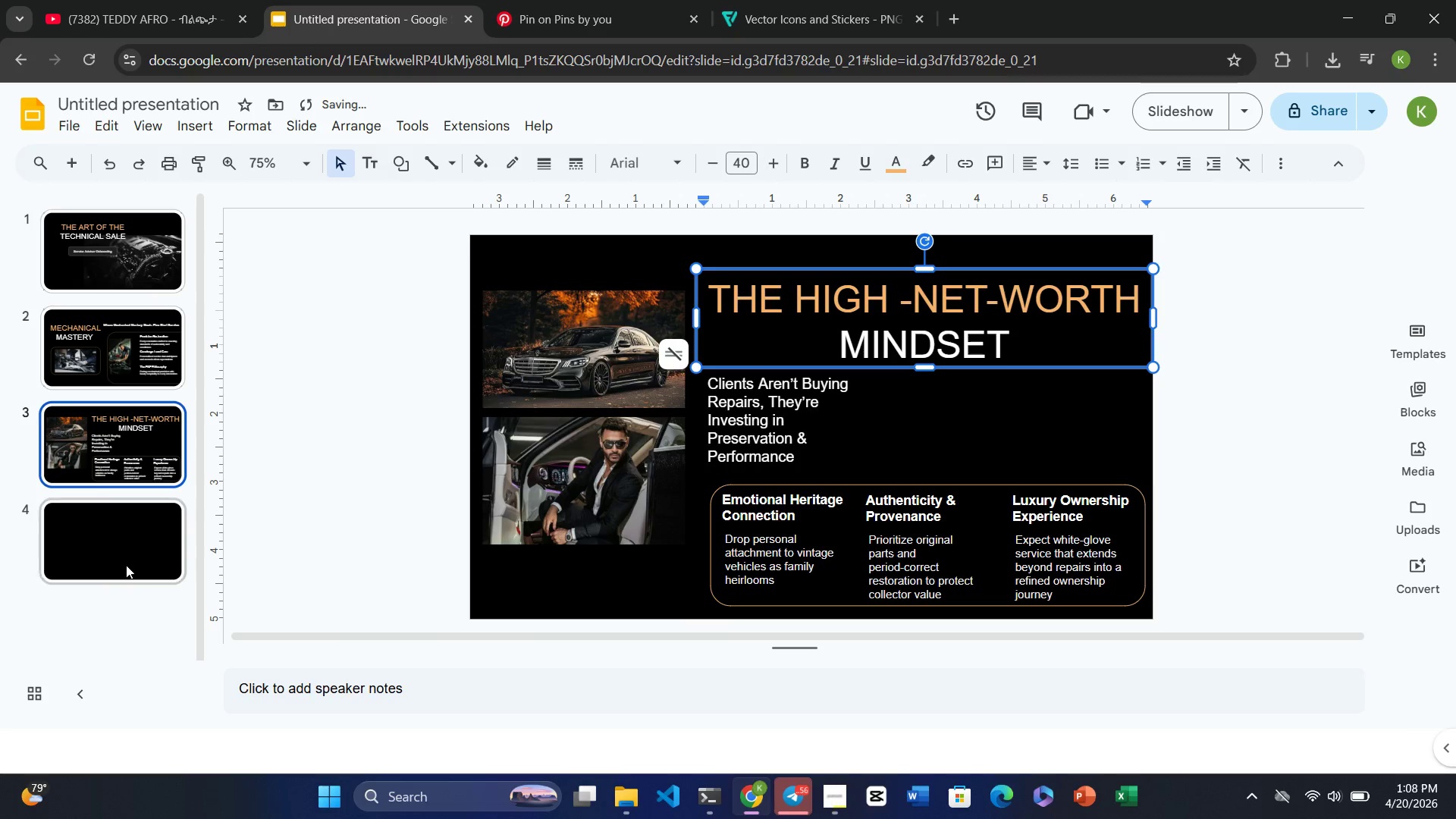 
left_click([126, 548])
 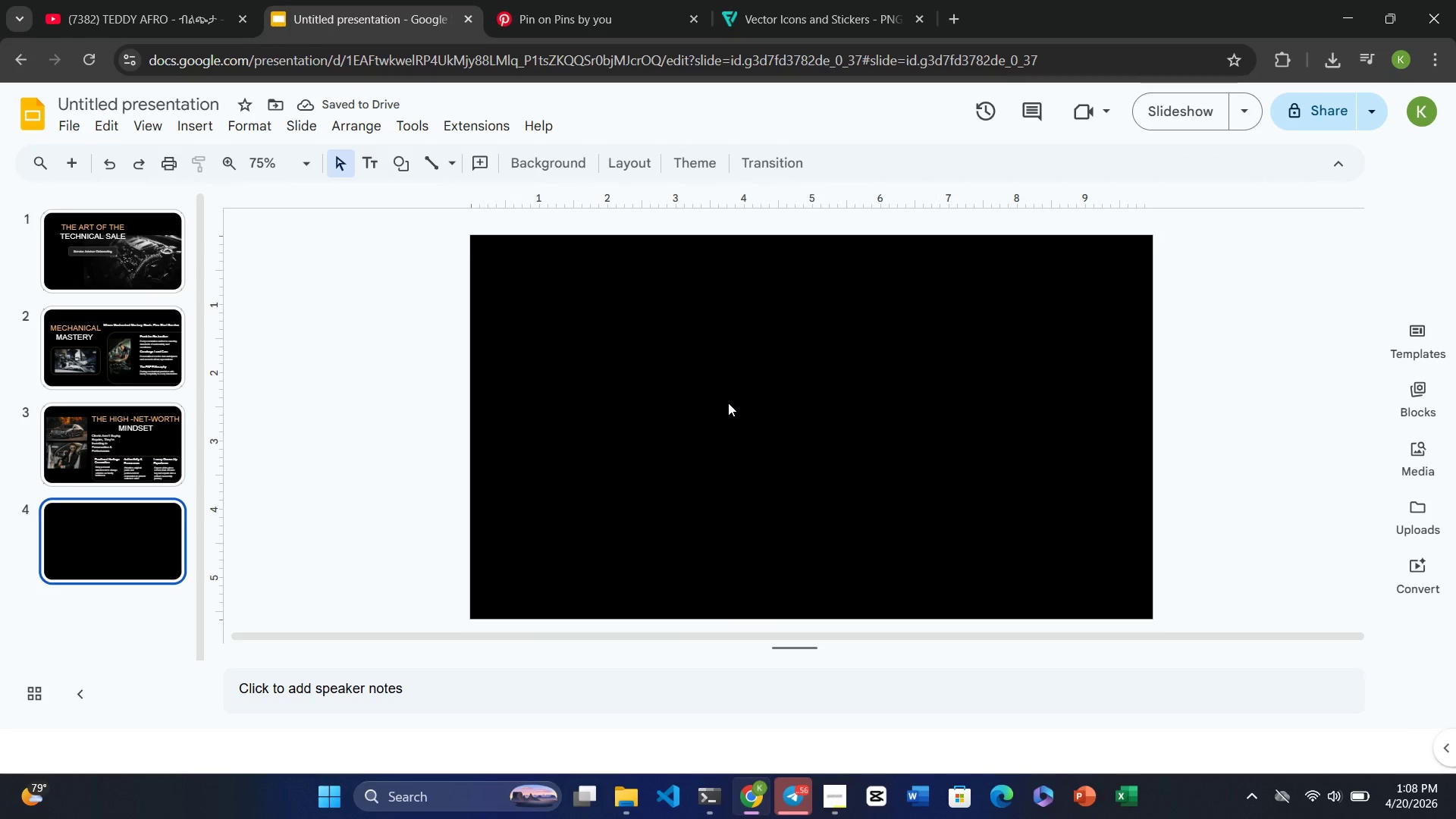 
key(Control+V)
 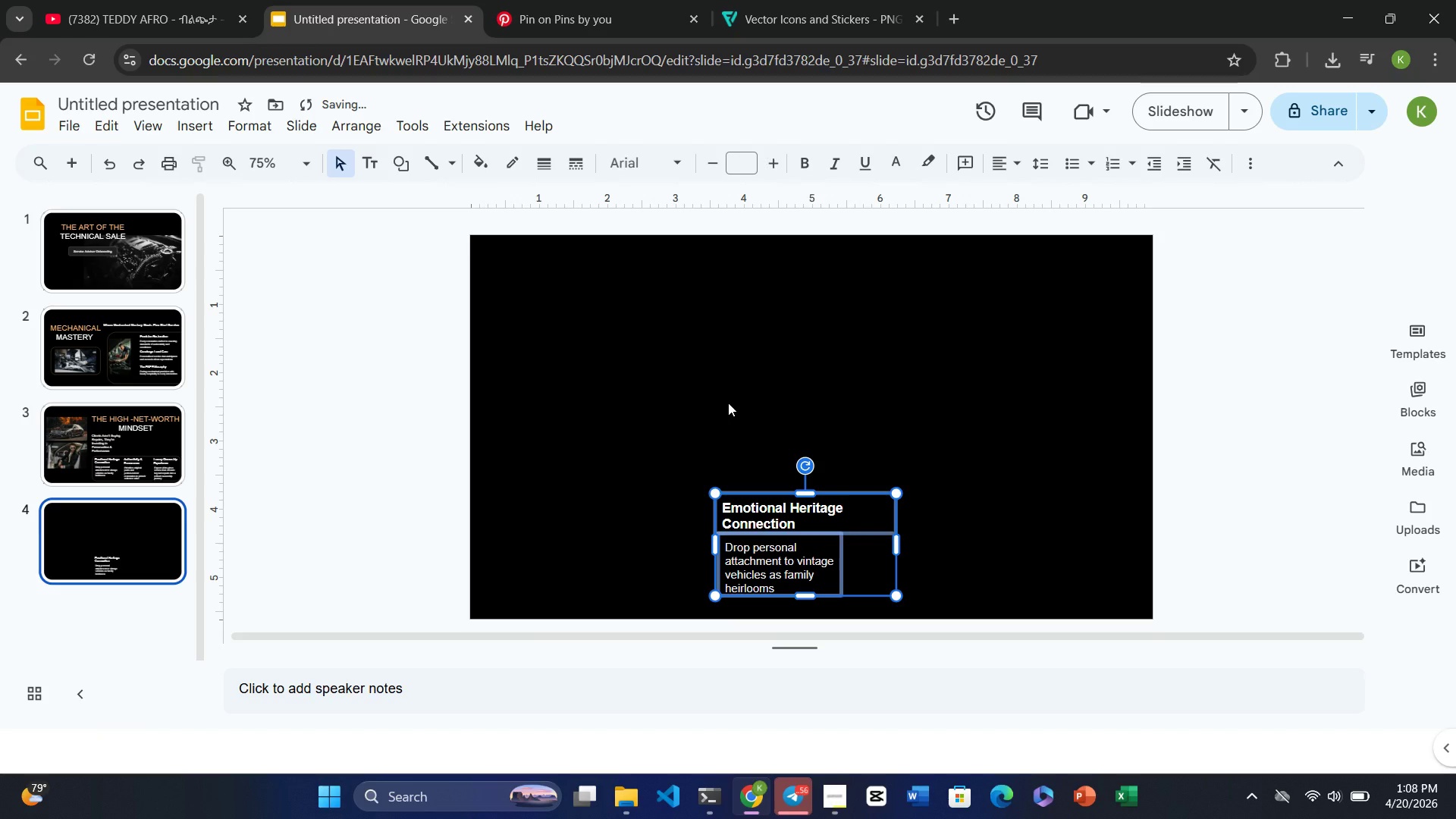 
wait(6.66)
 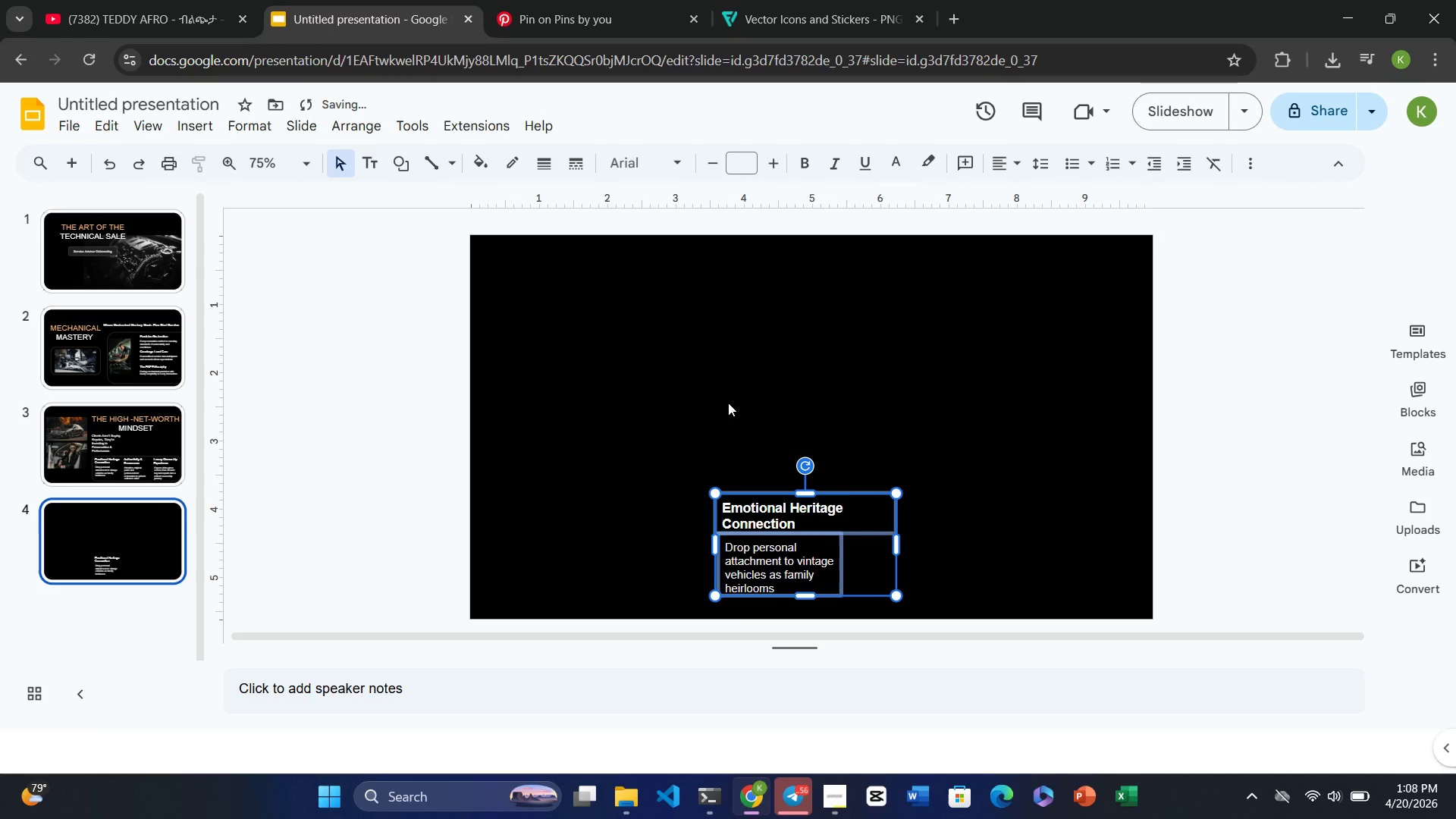 
key(Control+Z)
 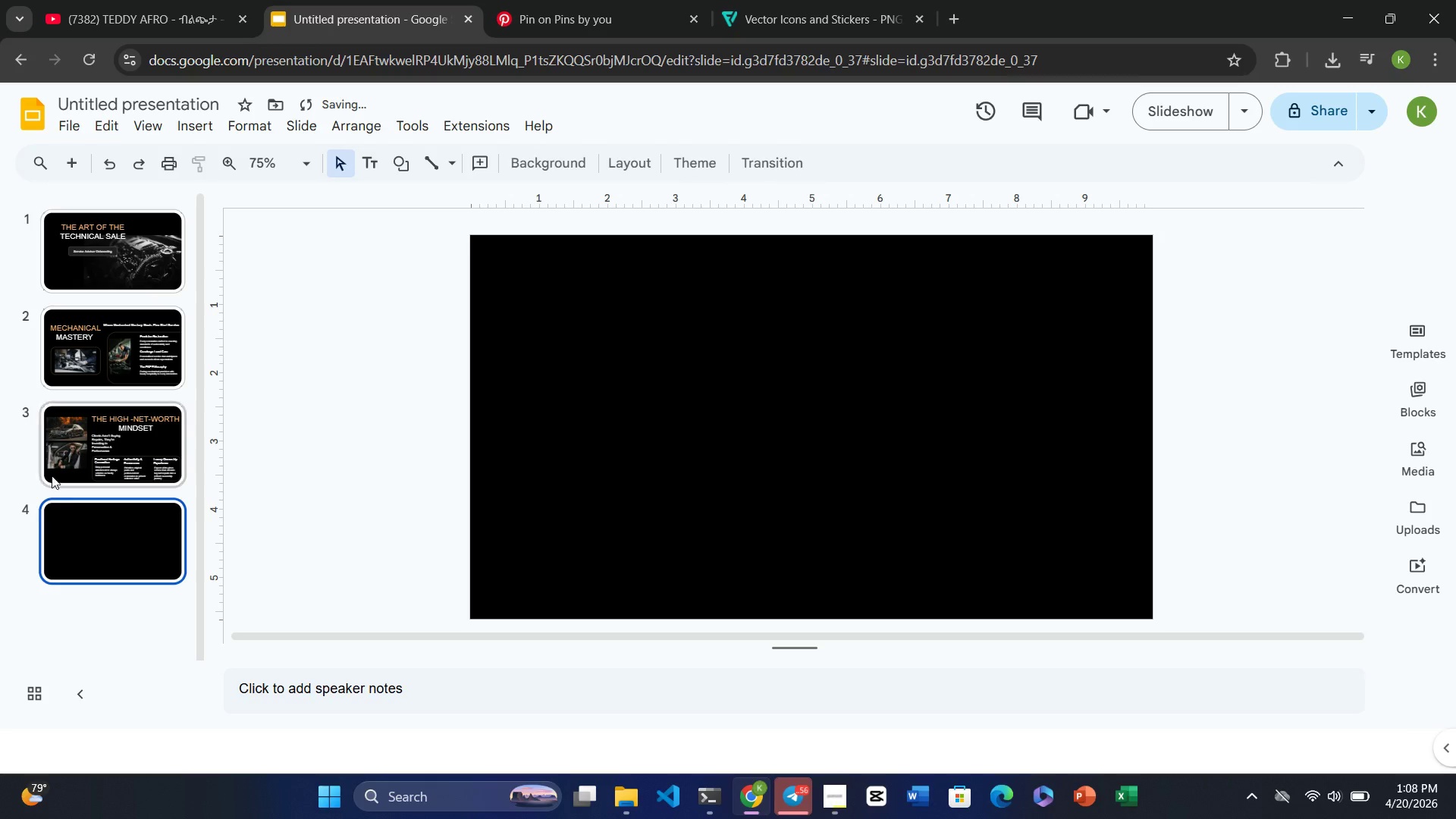 
left_click([72, 453])
 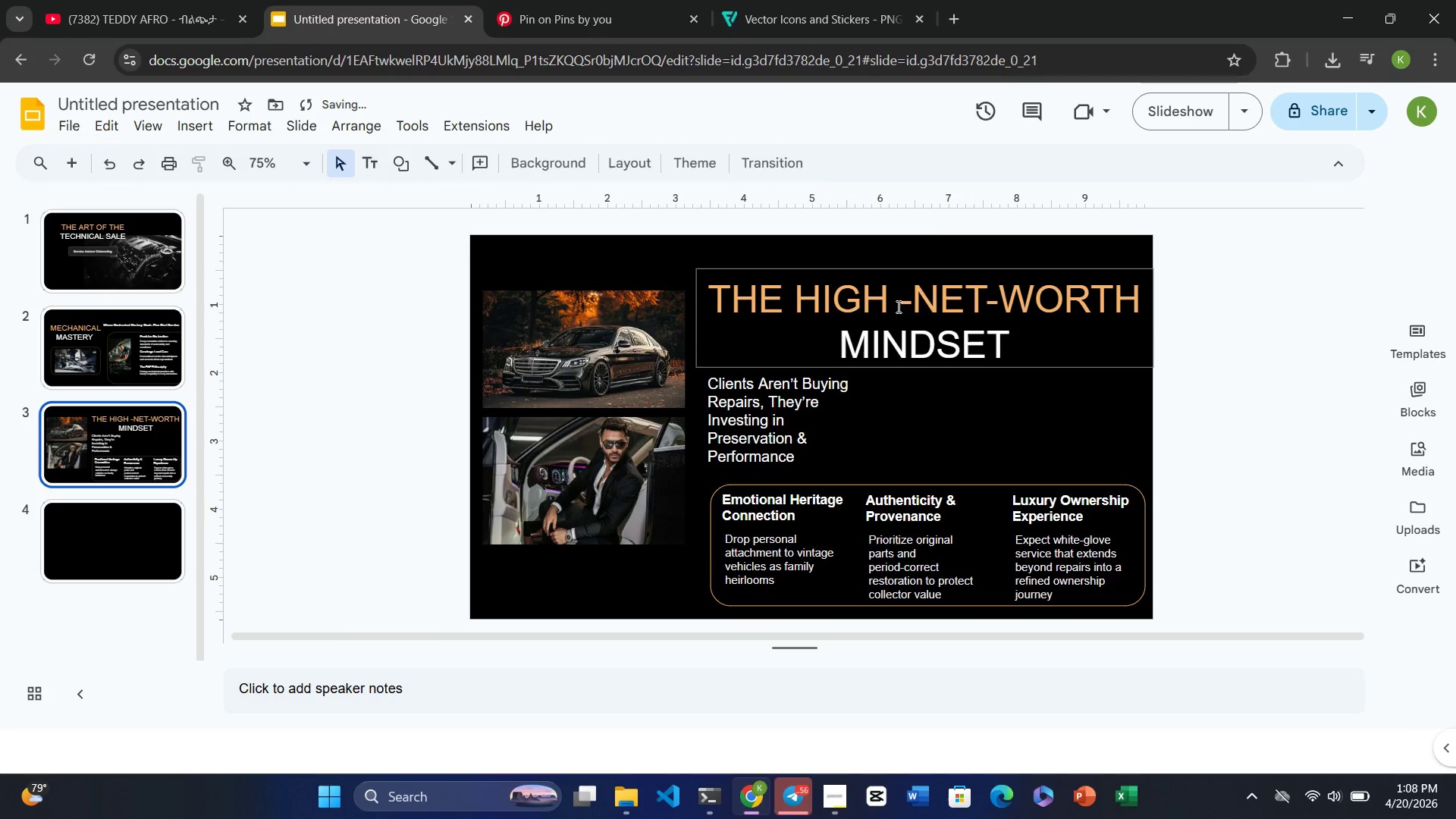 
left_click([900, 306])
 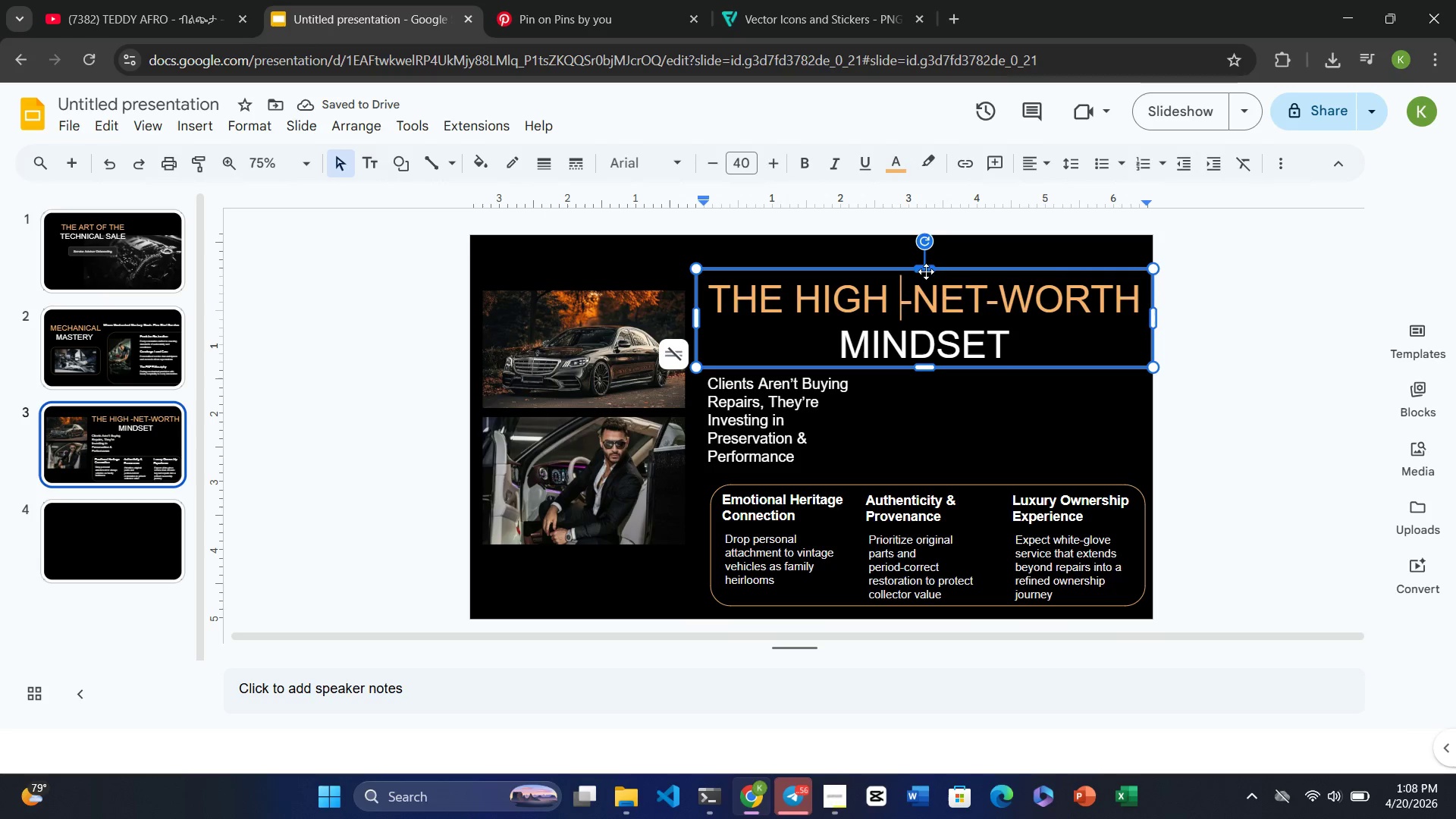 
left_click([927, 270])
 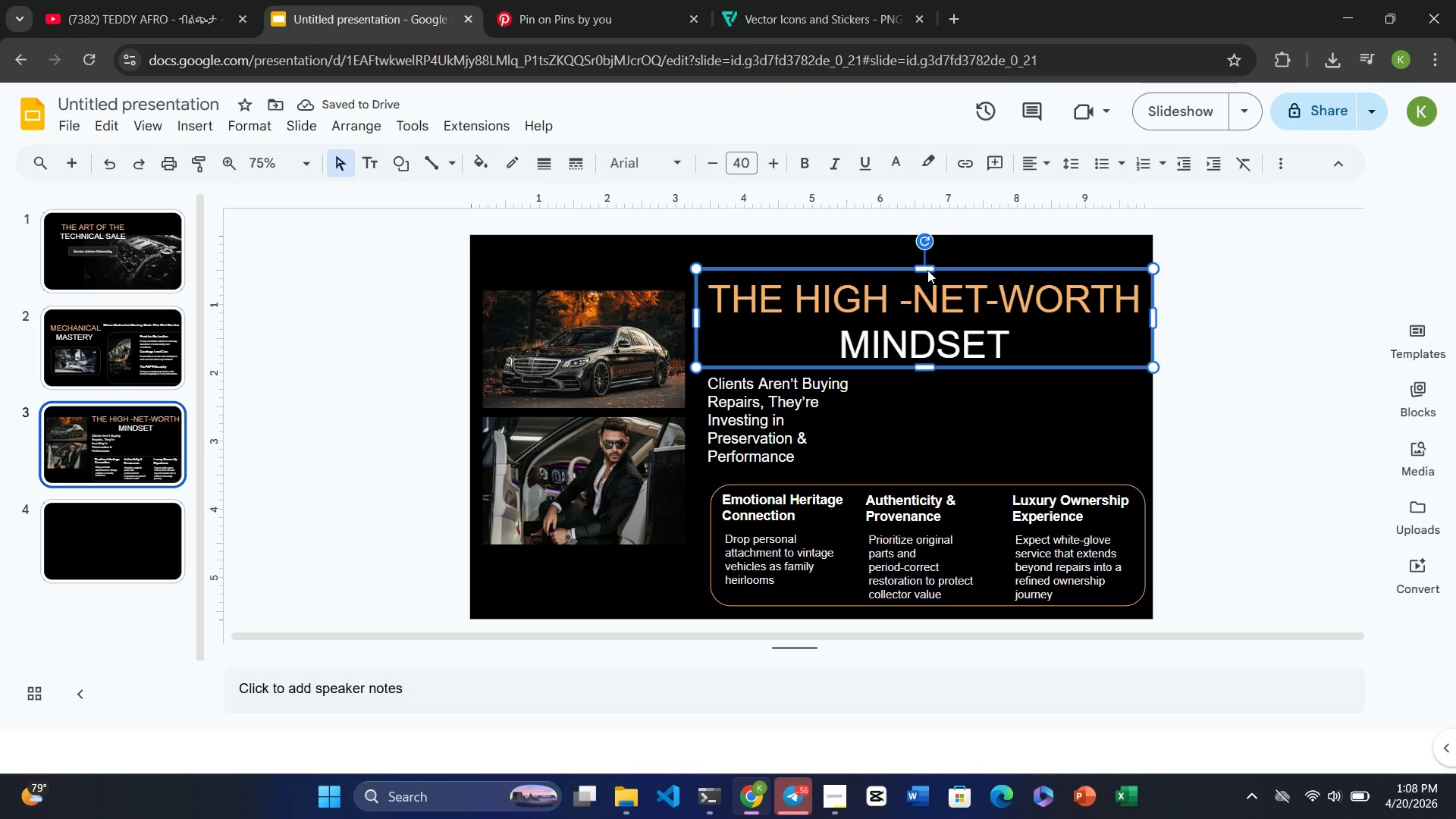 
key(Control+C)
 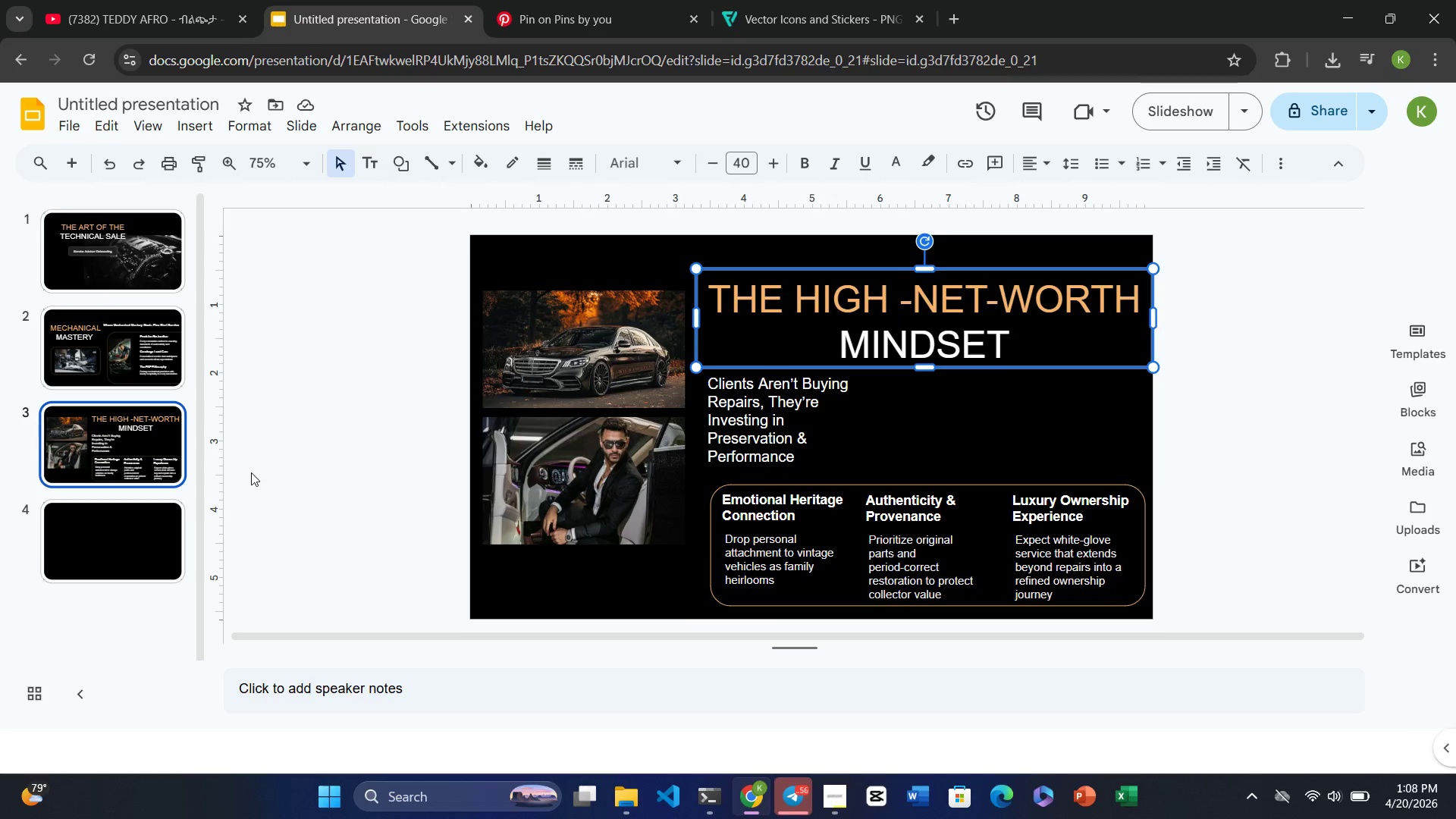 
left_click([153, 517])
 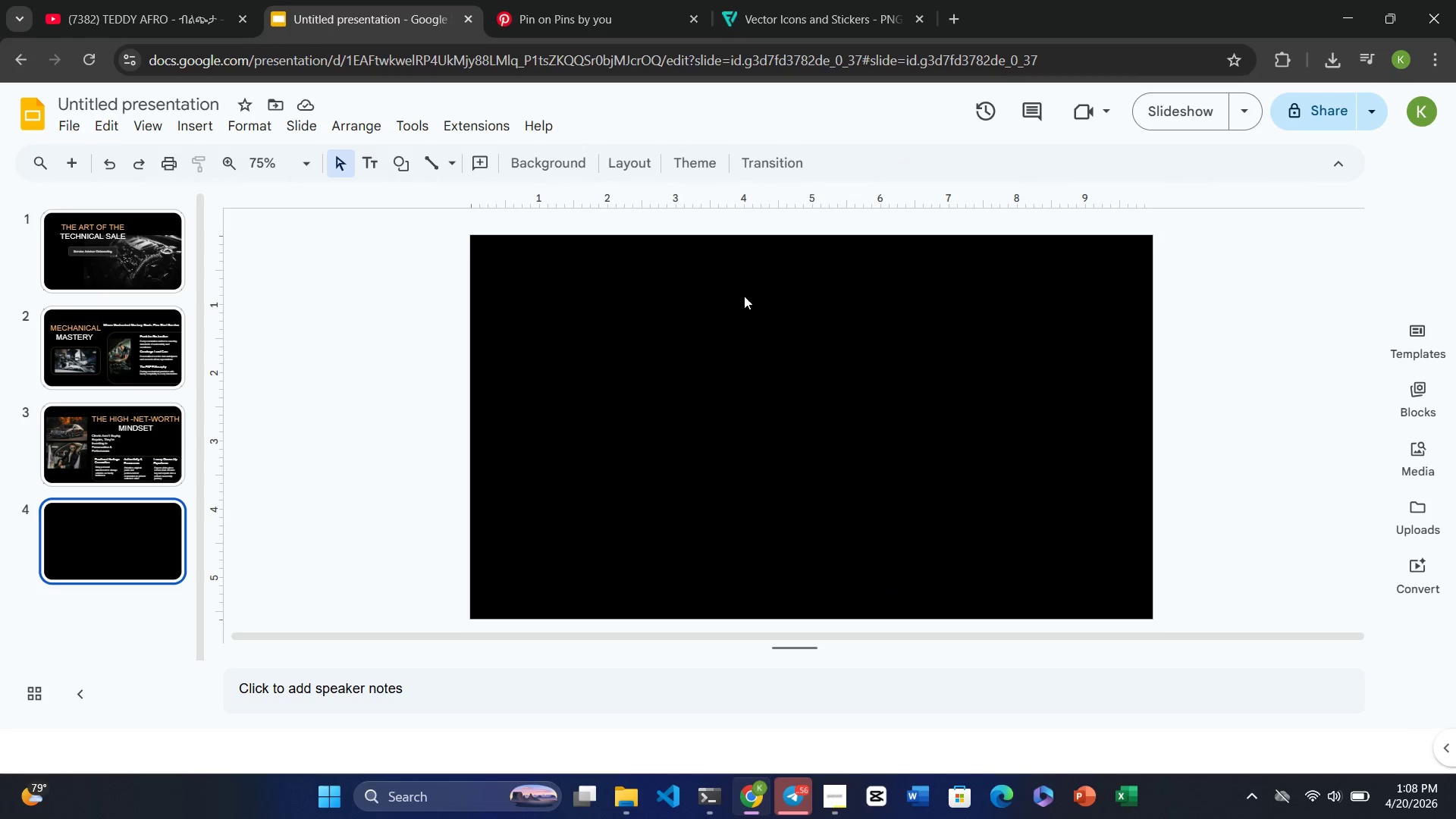 
left_click([744, 296])
 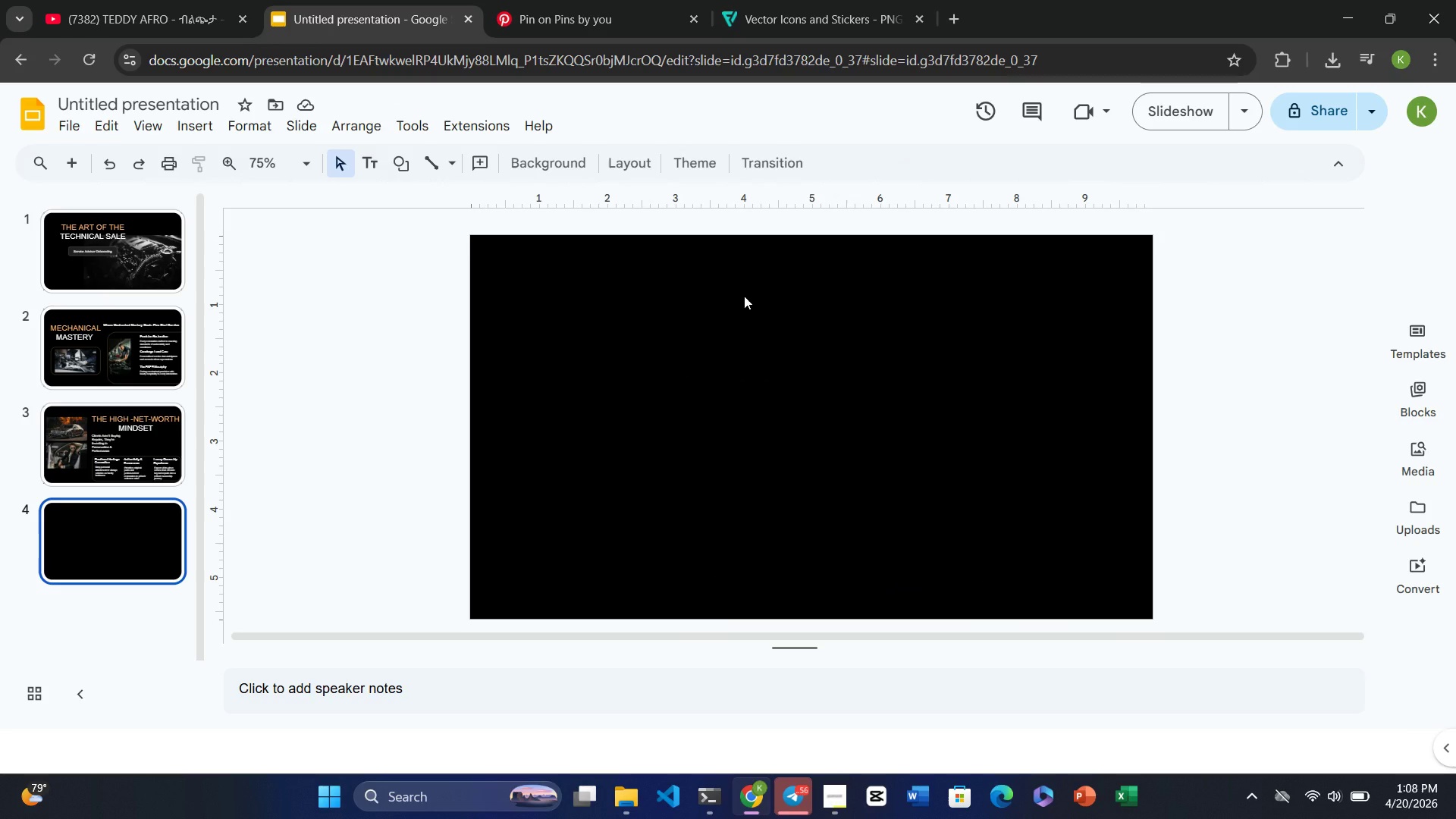 
key(Control+V)
 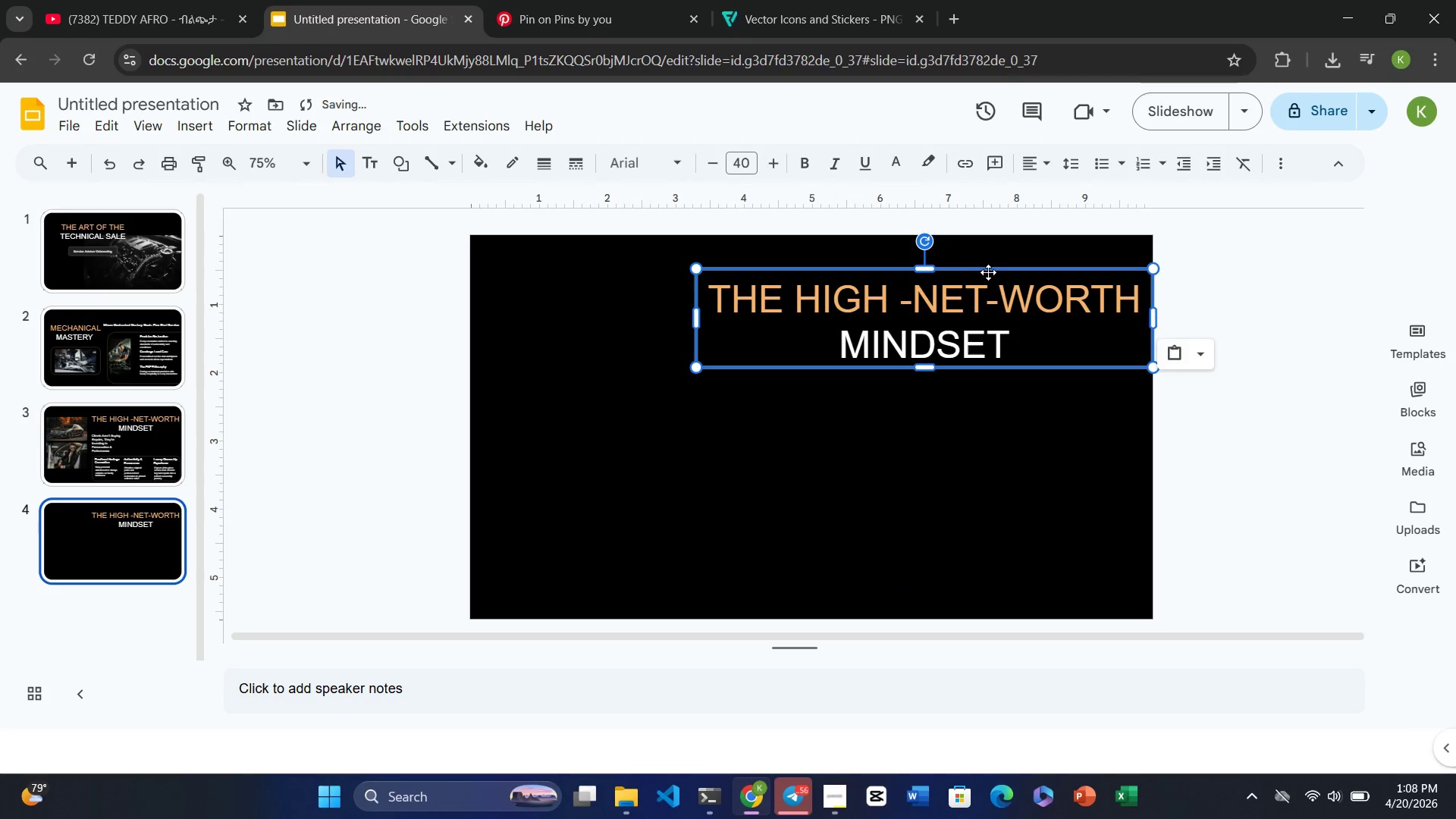 
left_click_drag(start_coordinate=[988, 275], to_coordinate=[875, 274])
 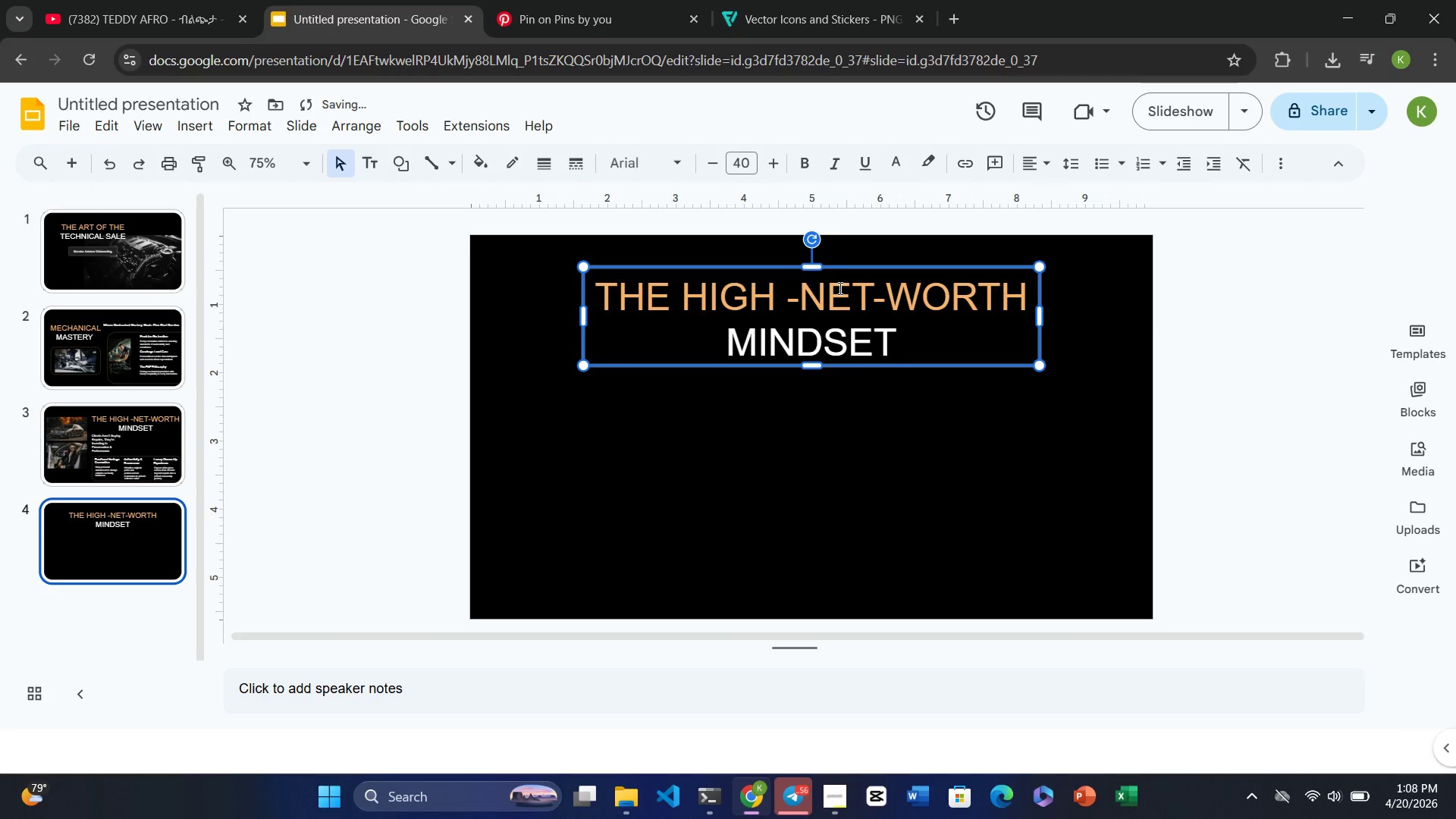 
double_click([839, 288])
 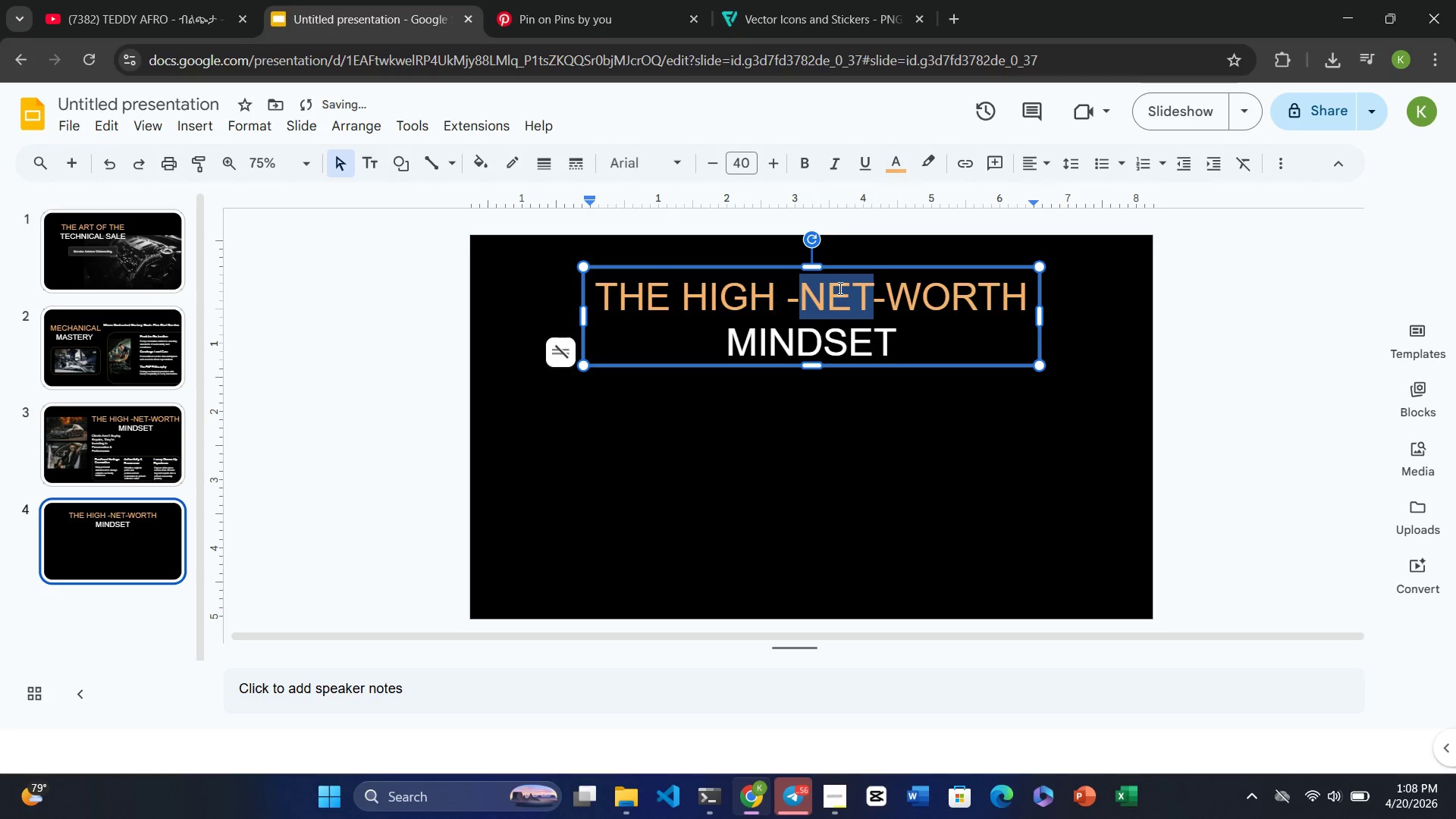 
triple_click([839, 288])
 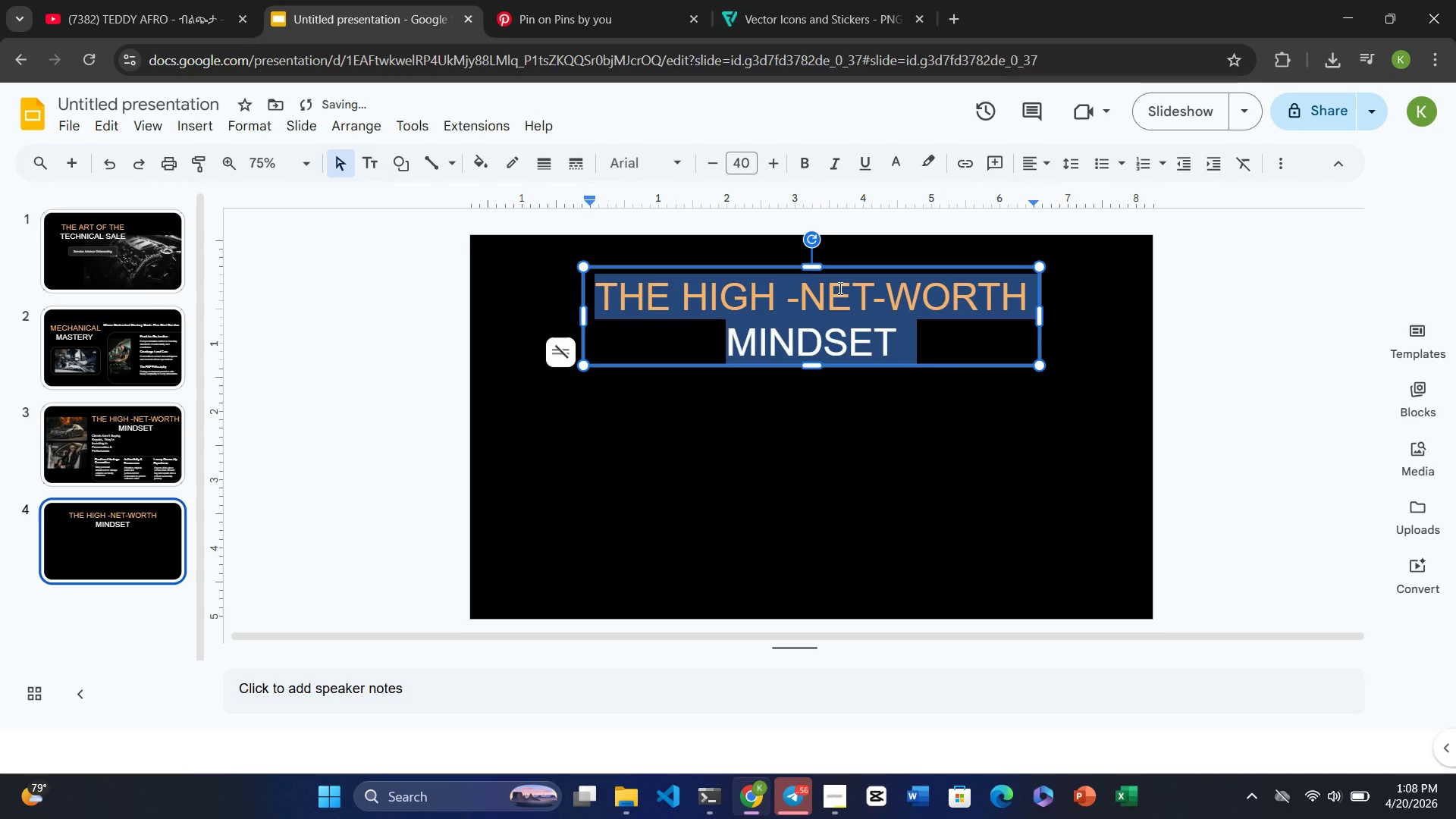 
left_click([839, 288])
 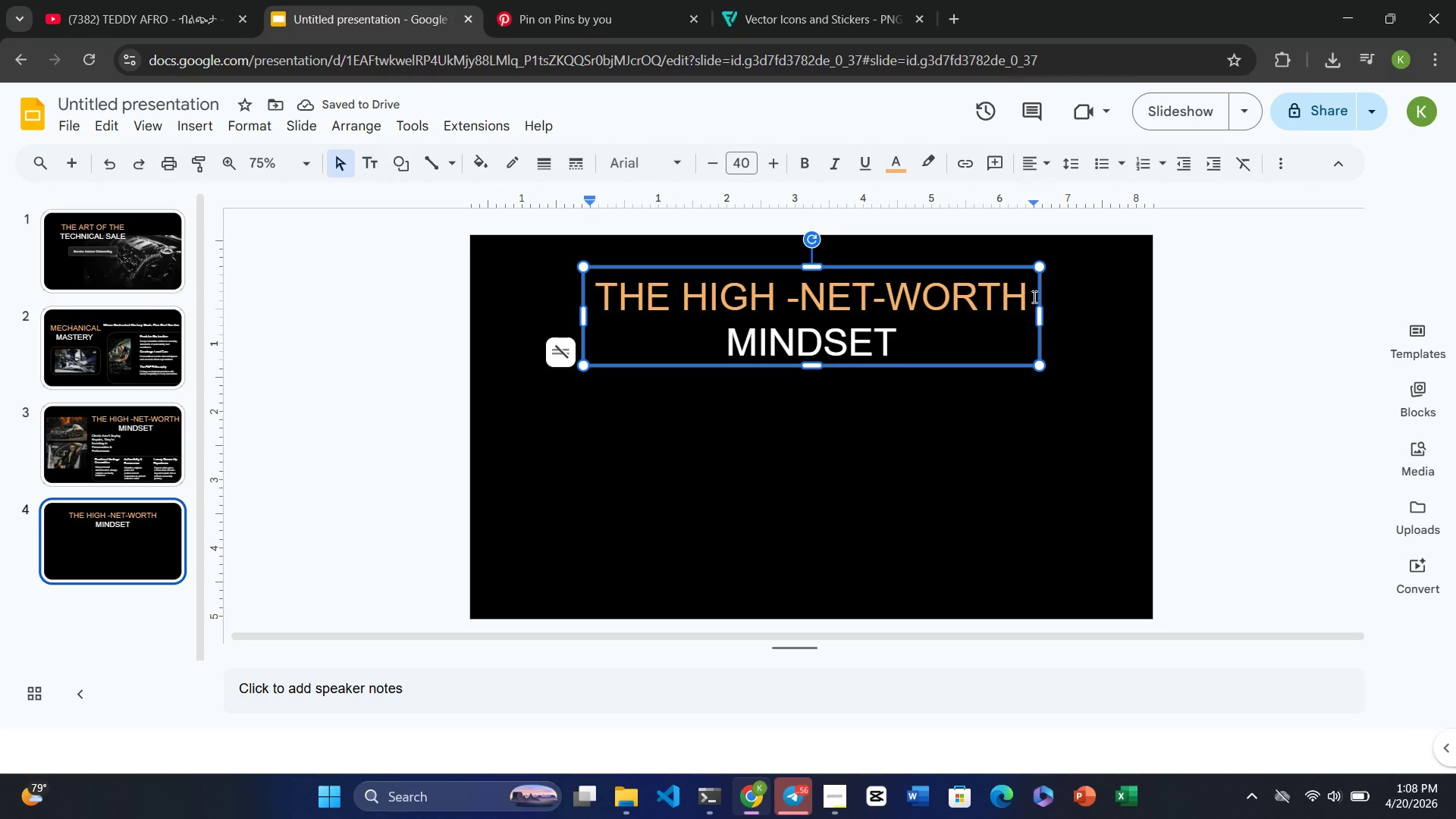 
left_click([1024, 297])
 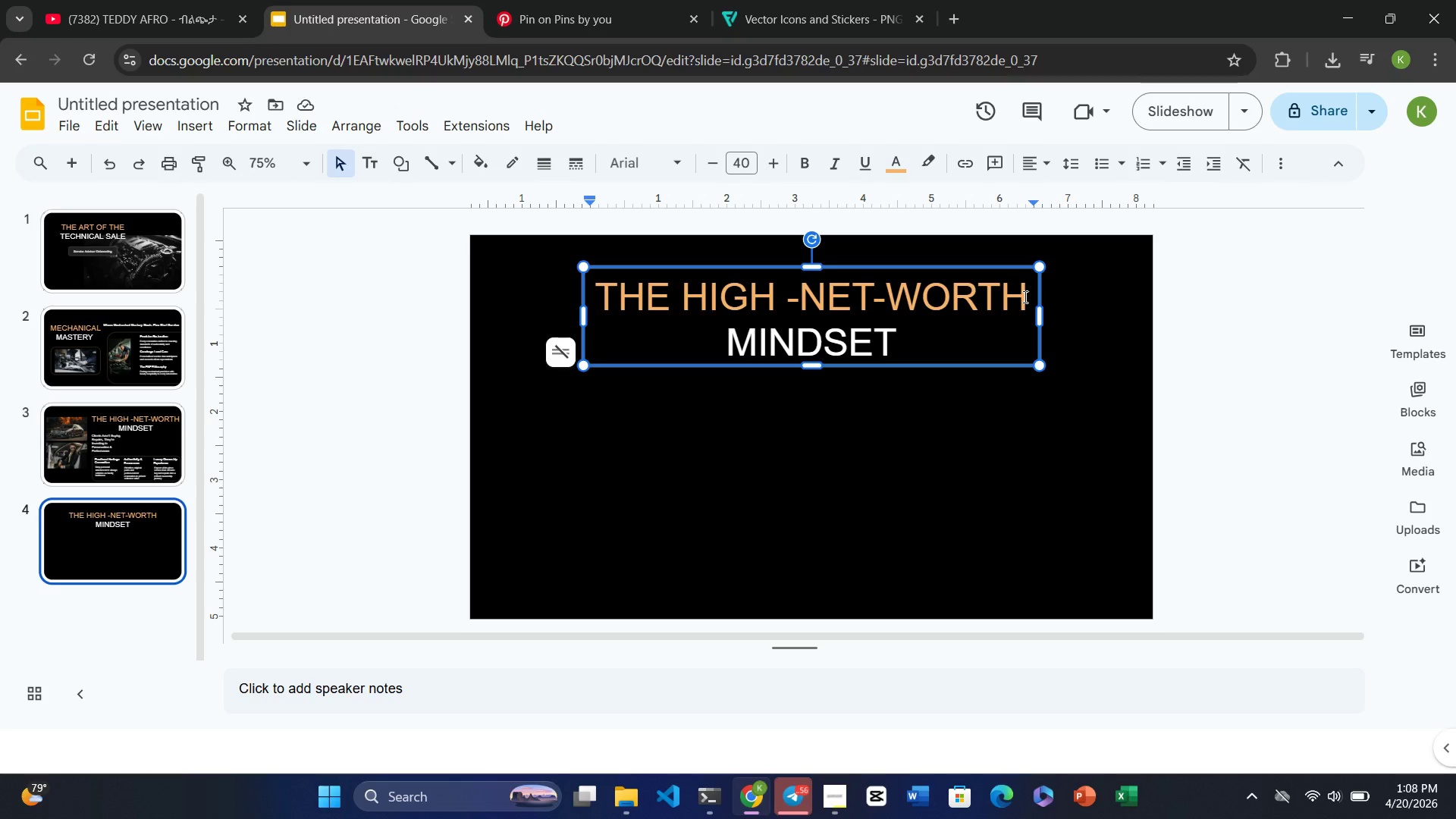 
hold_key(key=Backspace, duration=0.69)
 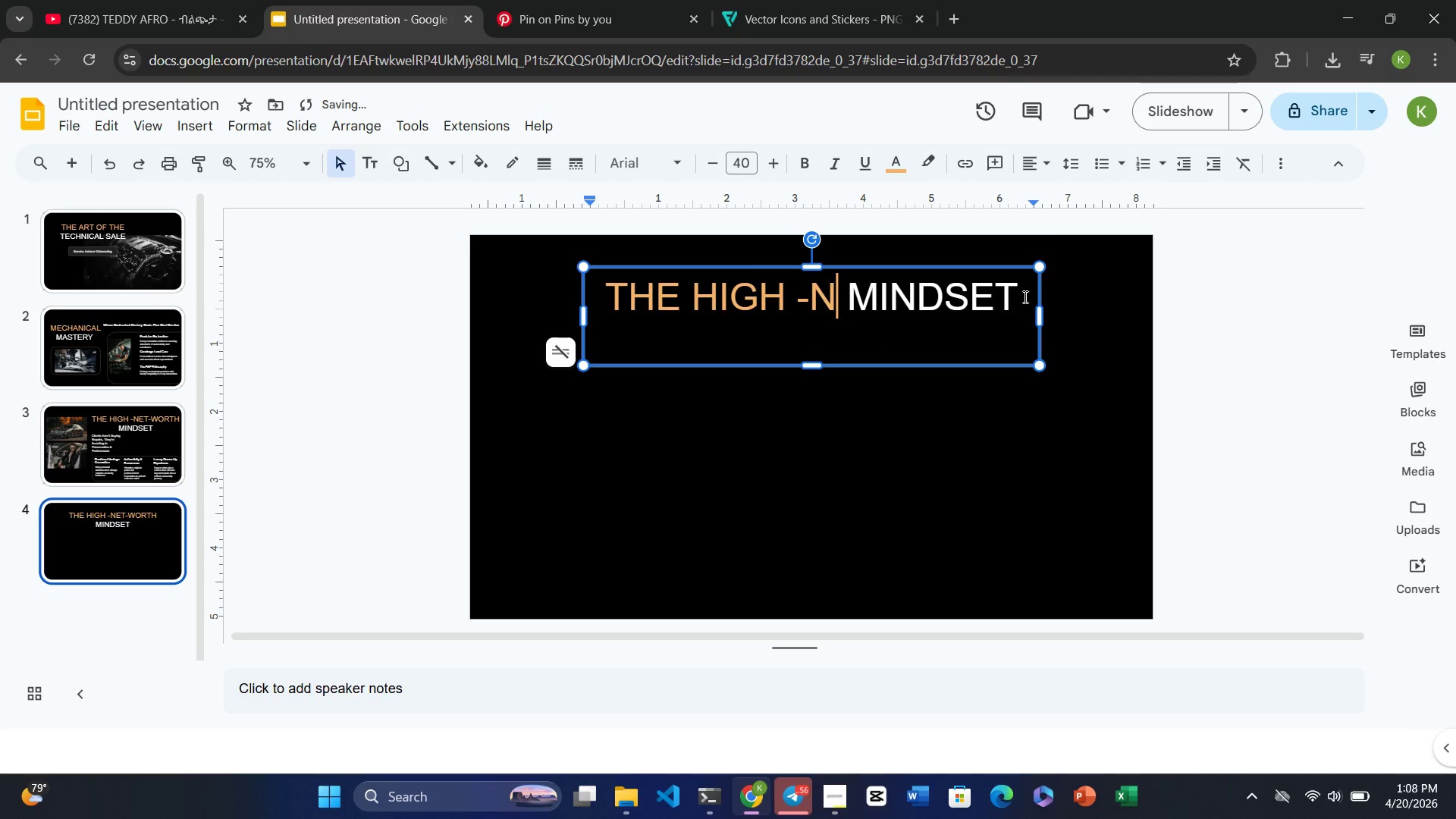 
key(Backspace)
key(Backspace)
key(Backspace)
key(Backspace)
key(Backspace)
key(Backspace)
key(Backspace)
type(JARGON)
 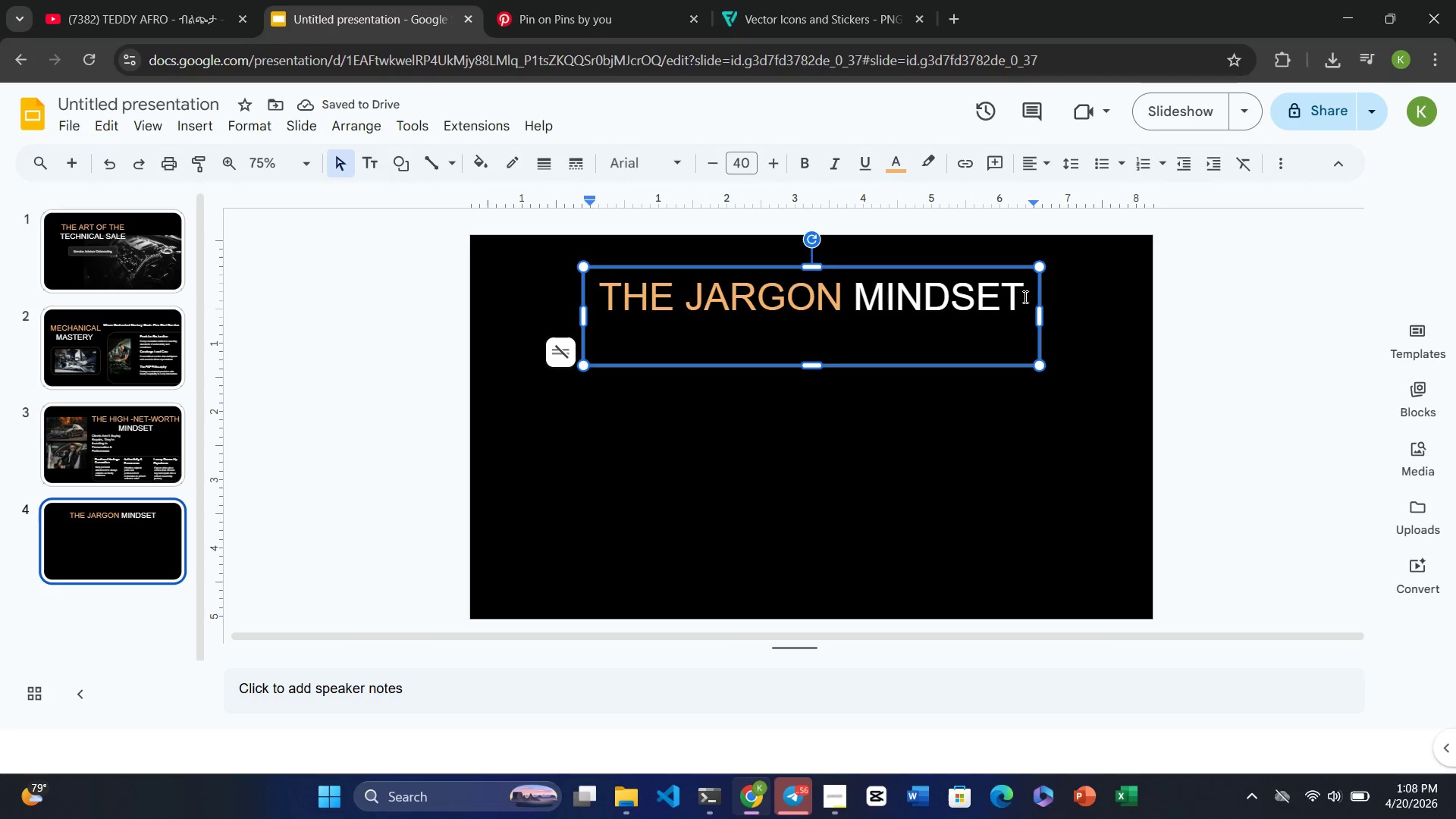 
wait(5.16)
 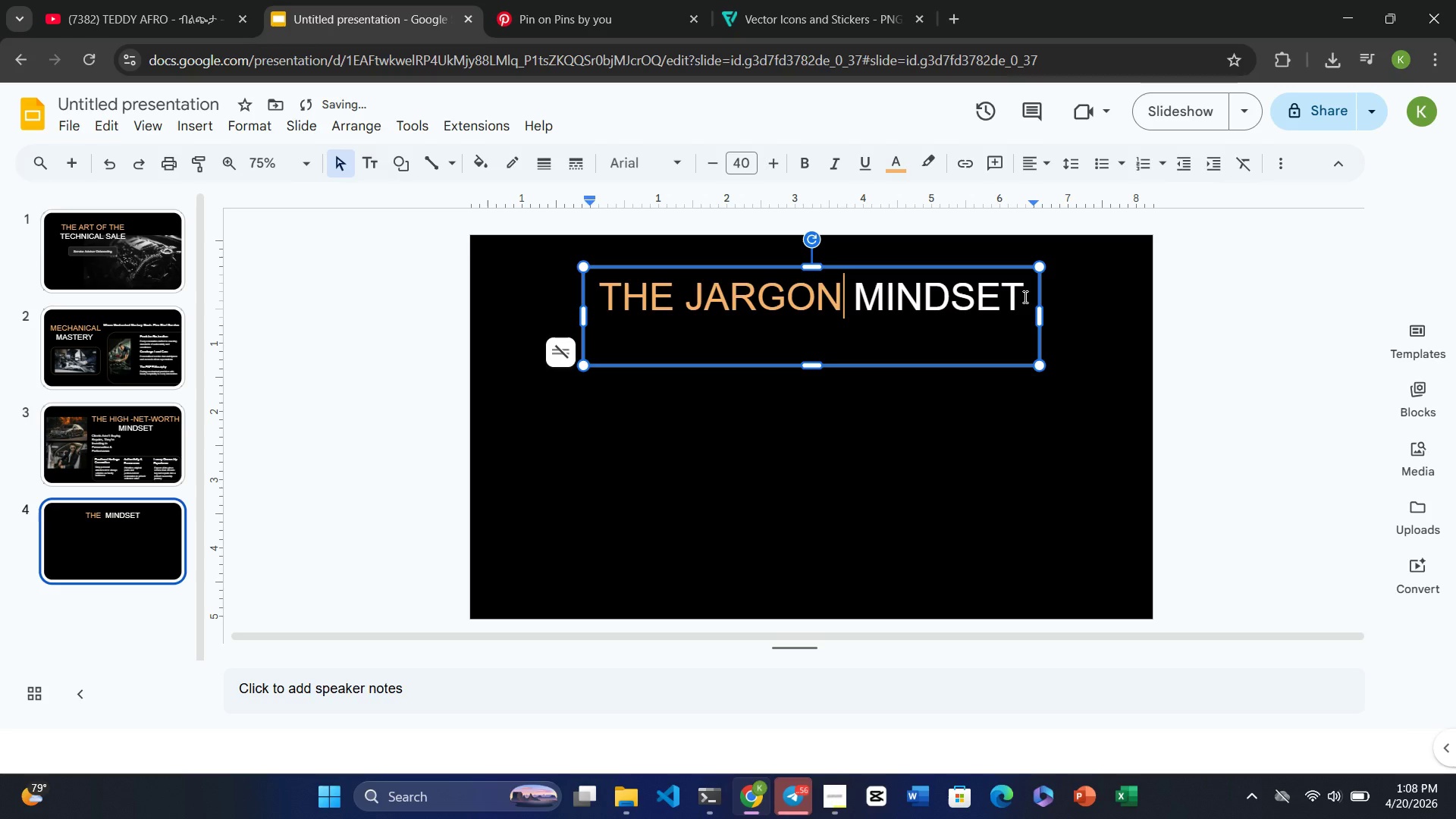 
hold_key(key=ArrowRight, duration=0.75)
 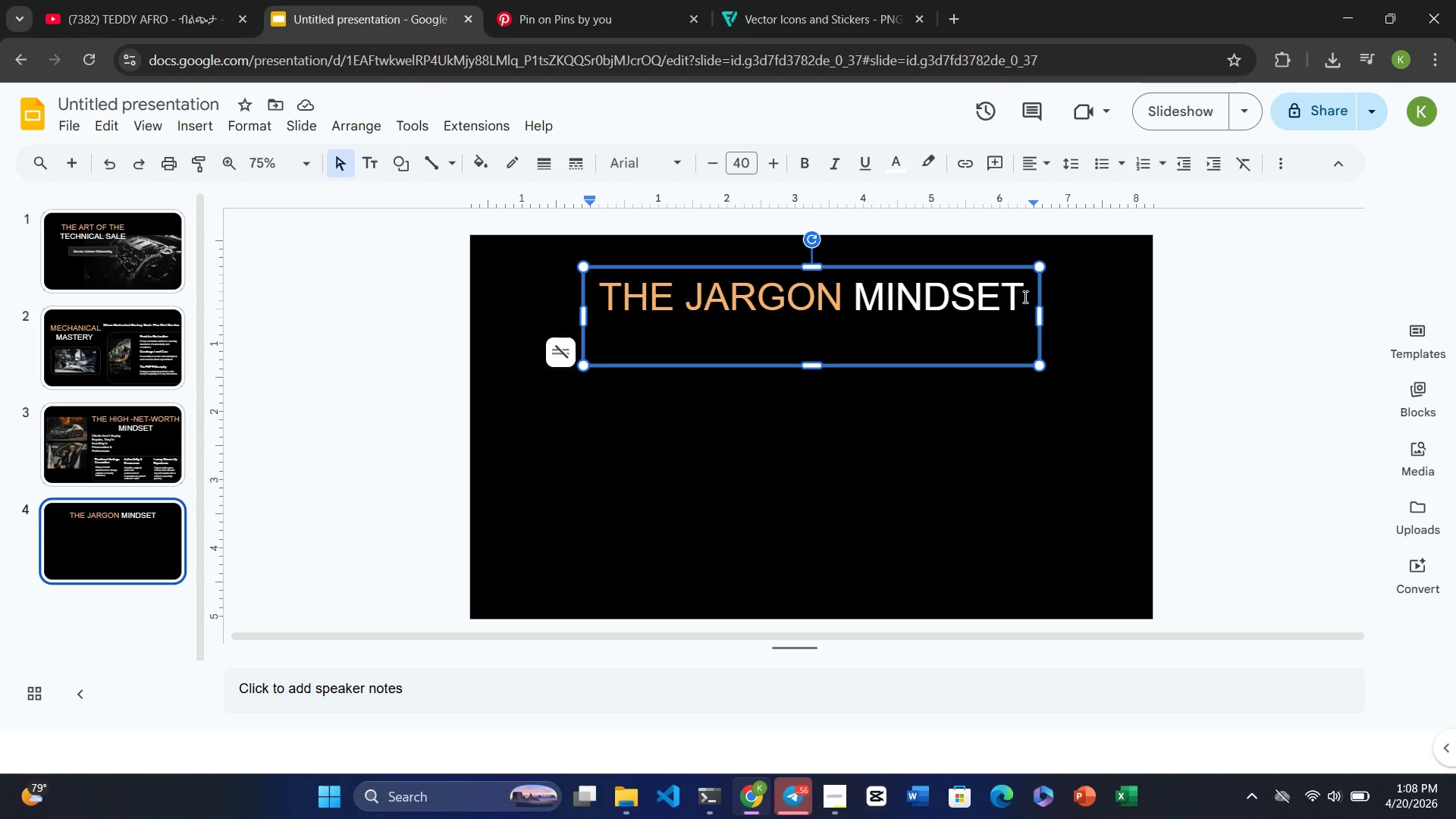 
key(Backspace)
key(Backspace)
key(Backspace)
key(Backspace)
key(Backspace)
key(Backspace)
key(Backspace)
type(TRANSLATOR)
 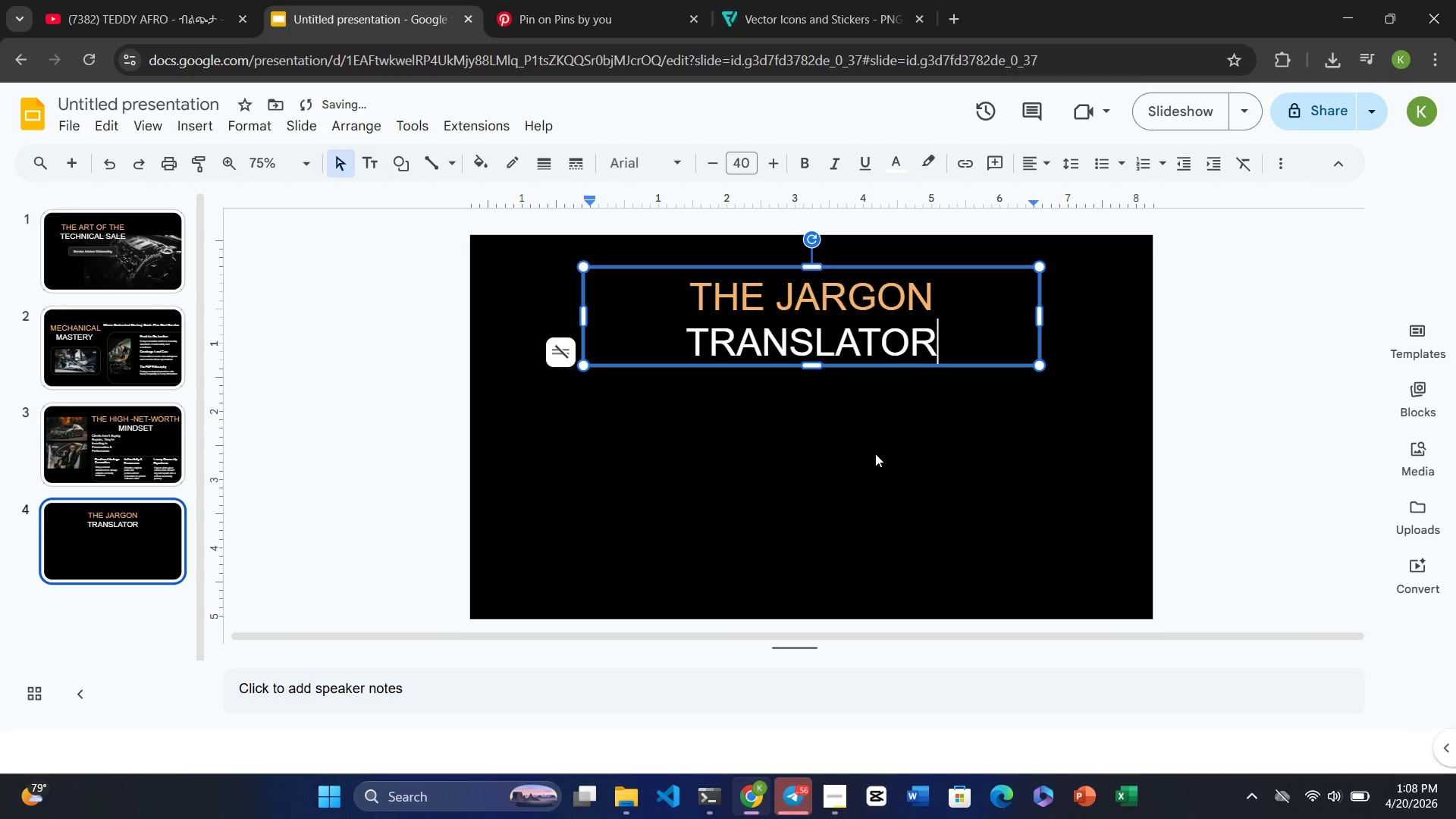 
left_click([848, 431])
 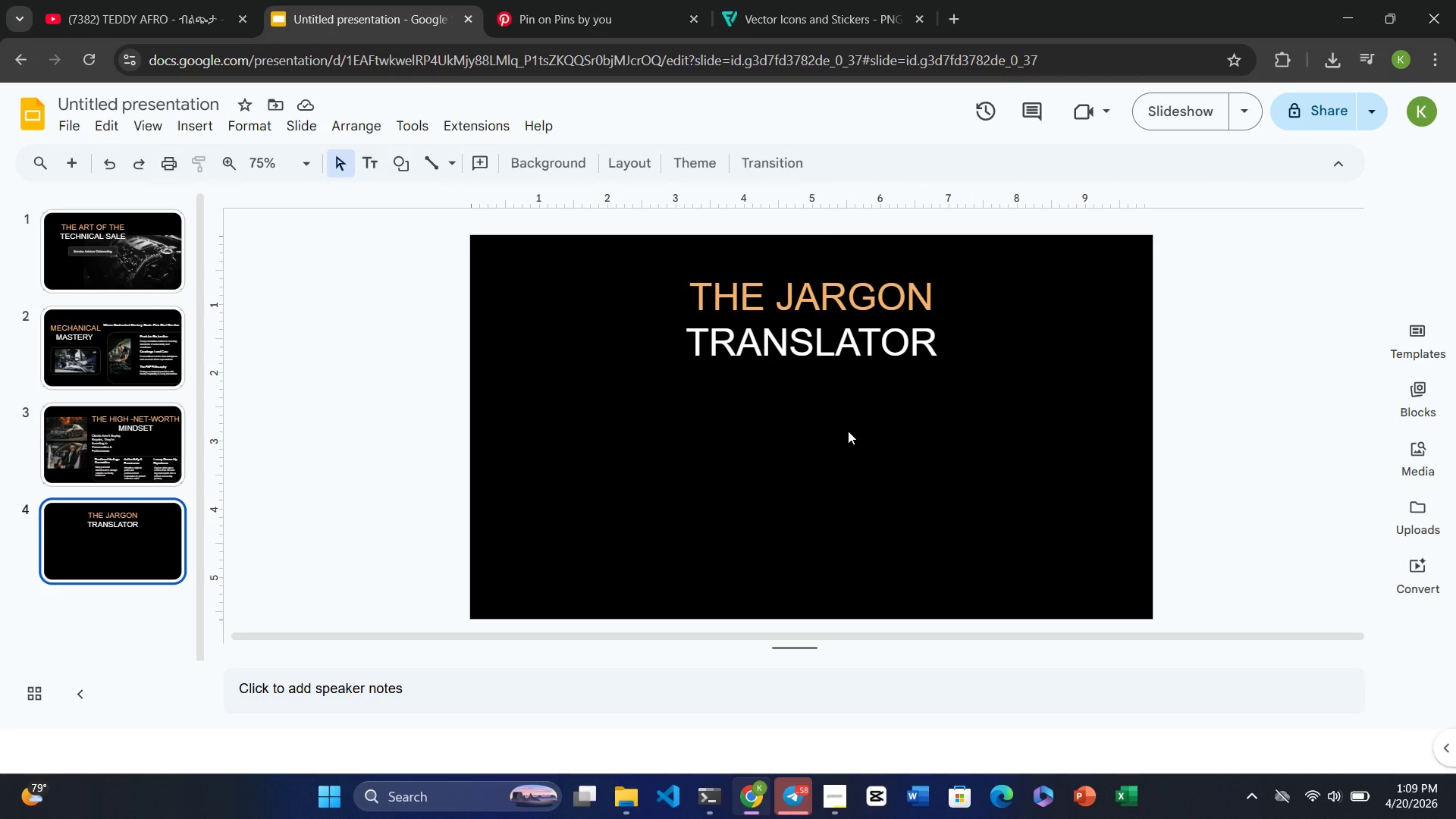 
wait(13.17)
 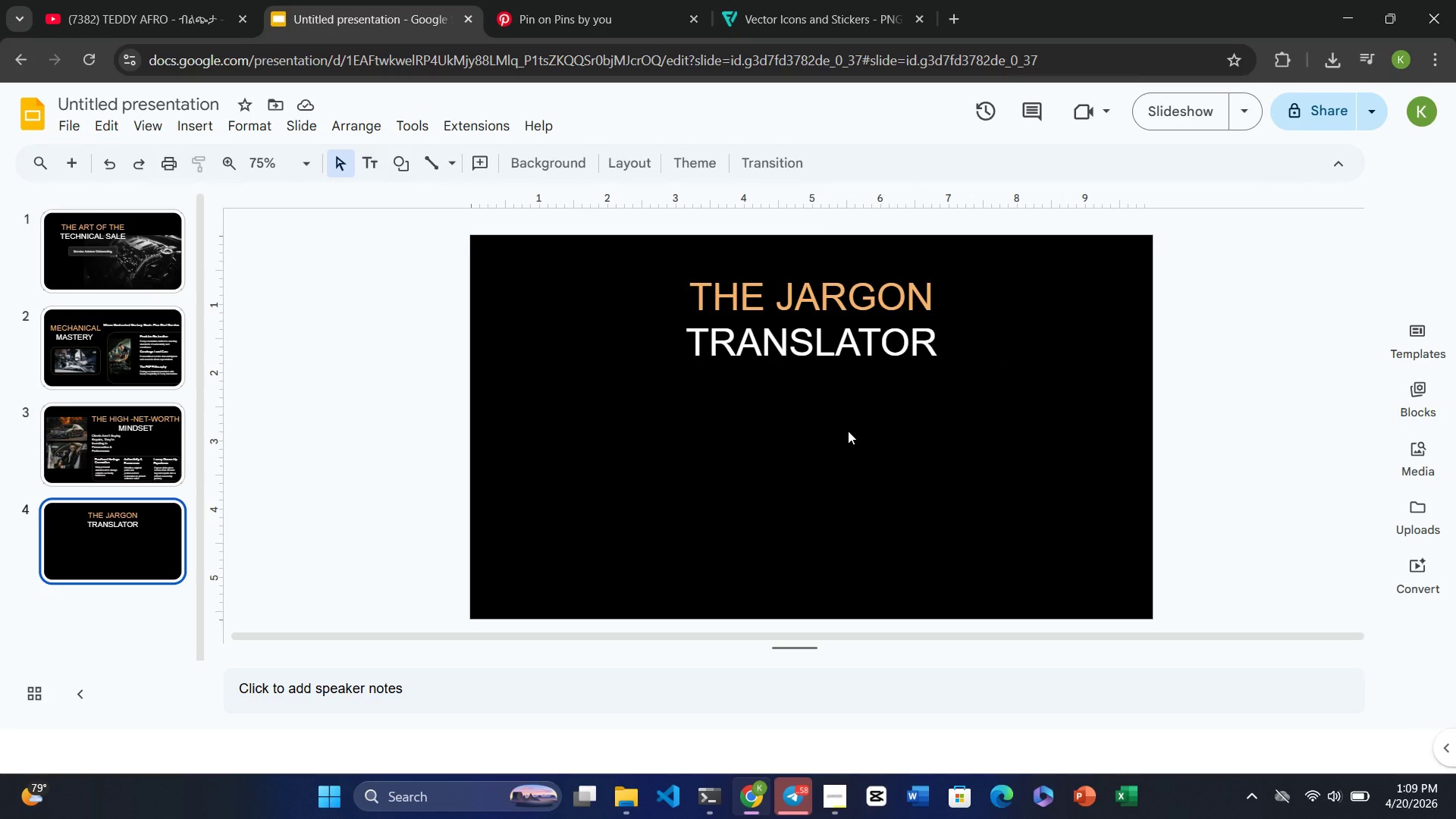 
left_click([863, 279])
 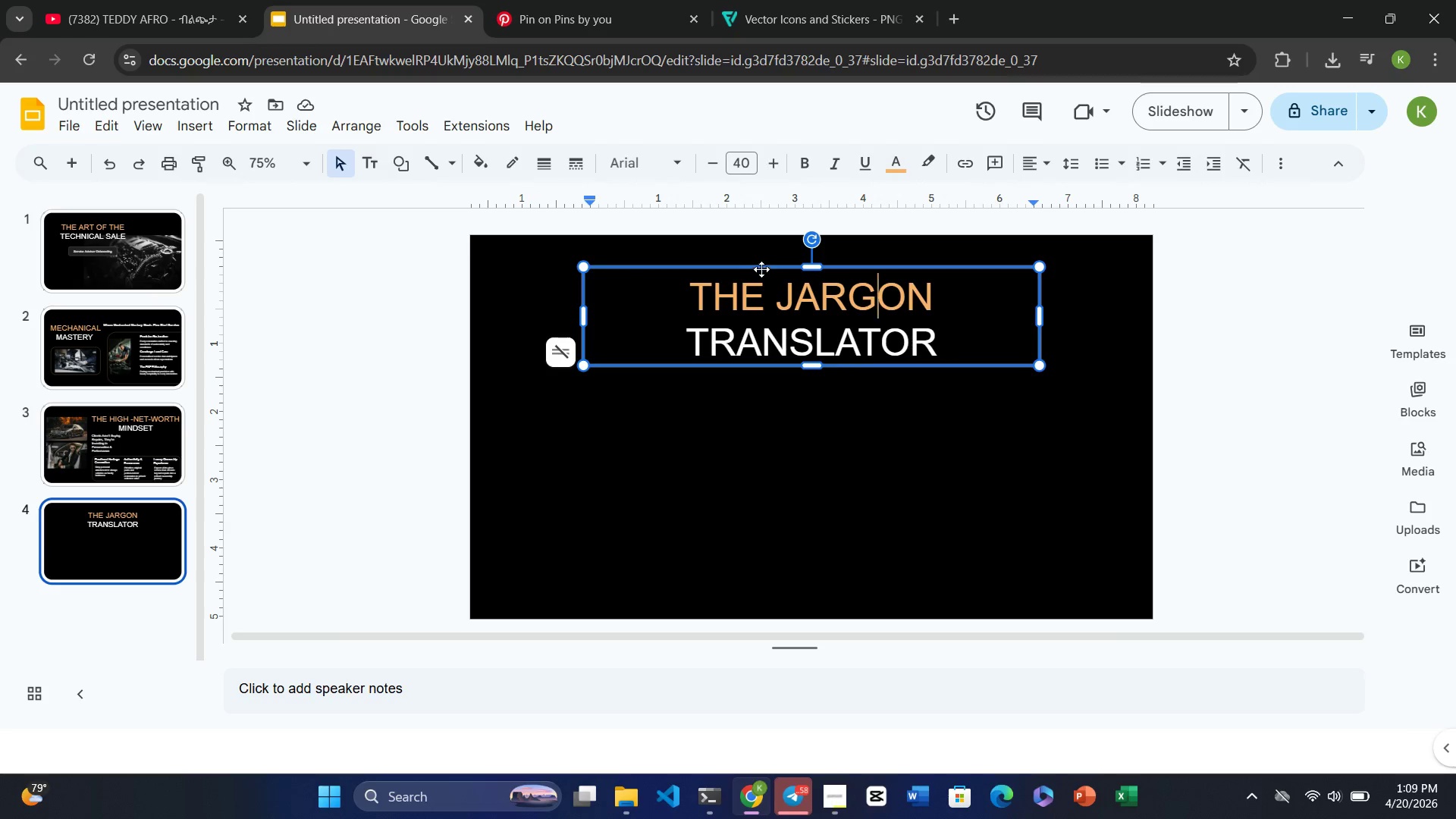 
left_click_drag(start_coordinate=[763, 265], to_coordinate=[657, 268])
 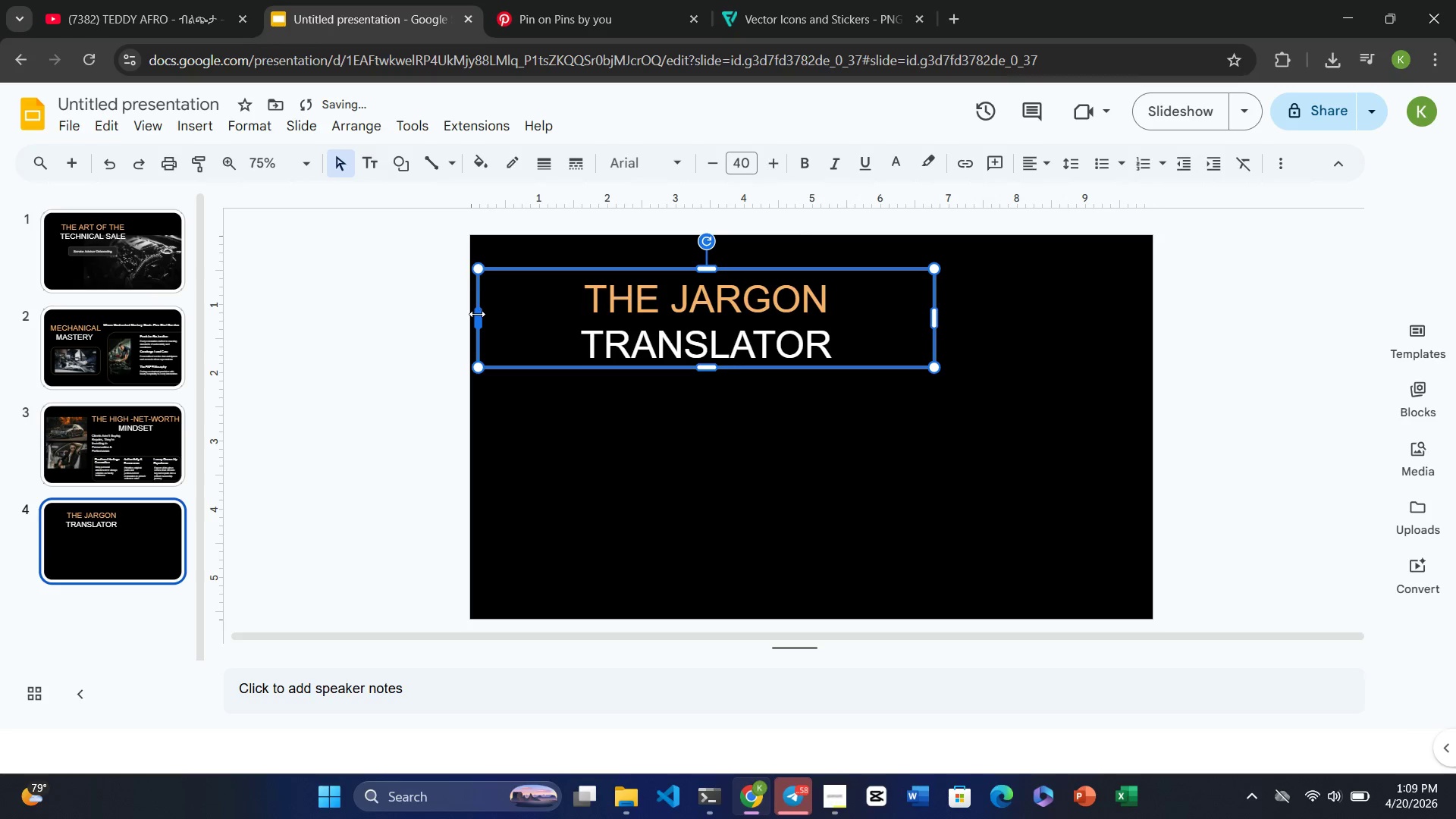 
left_click_drag(start_coordinate=[477, 314], to_coordinate=[566, 315])
 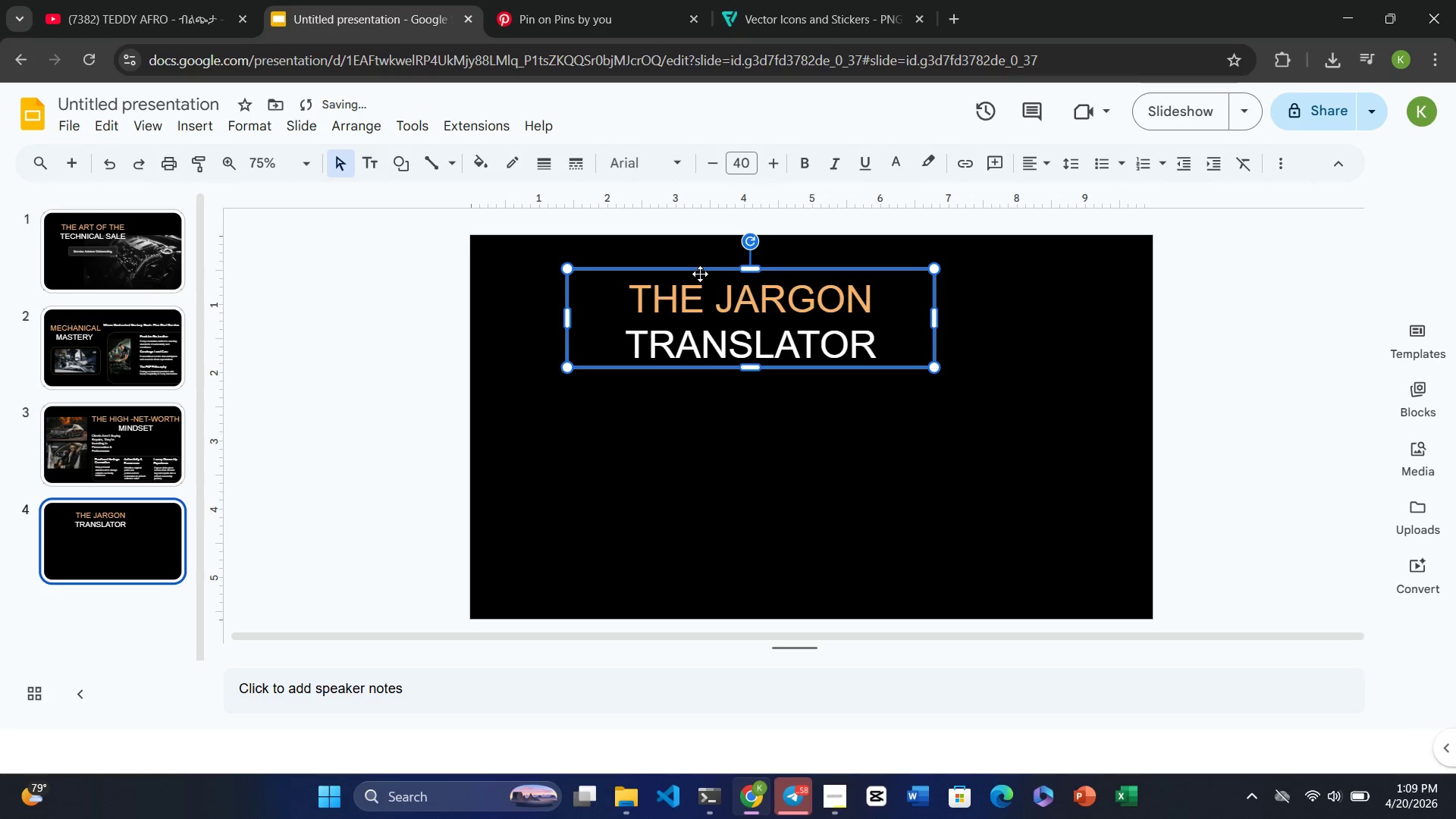 
left_click_drag(start_coordinate=[700, 270], to_coordinate=[607, 275])
 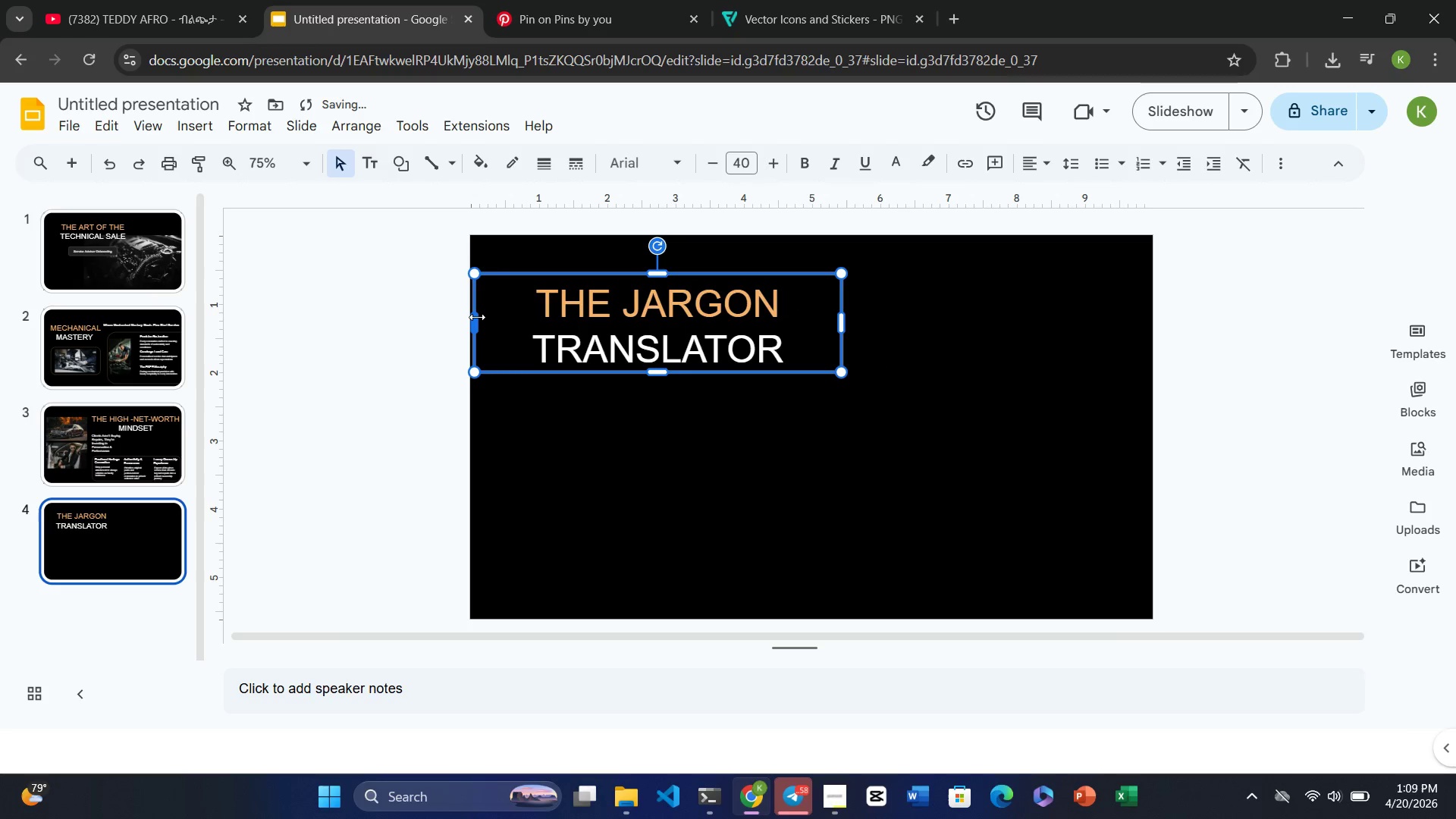 
left_click_drag(start_coordinate=[477, 317], to_coordinate=[514, 320])
 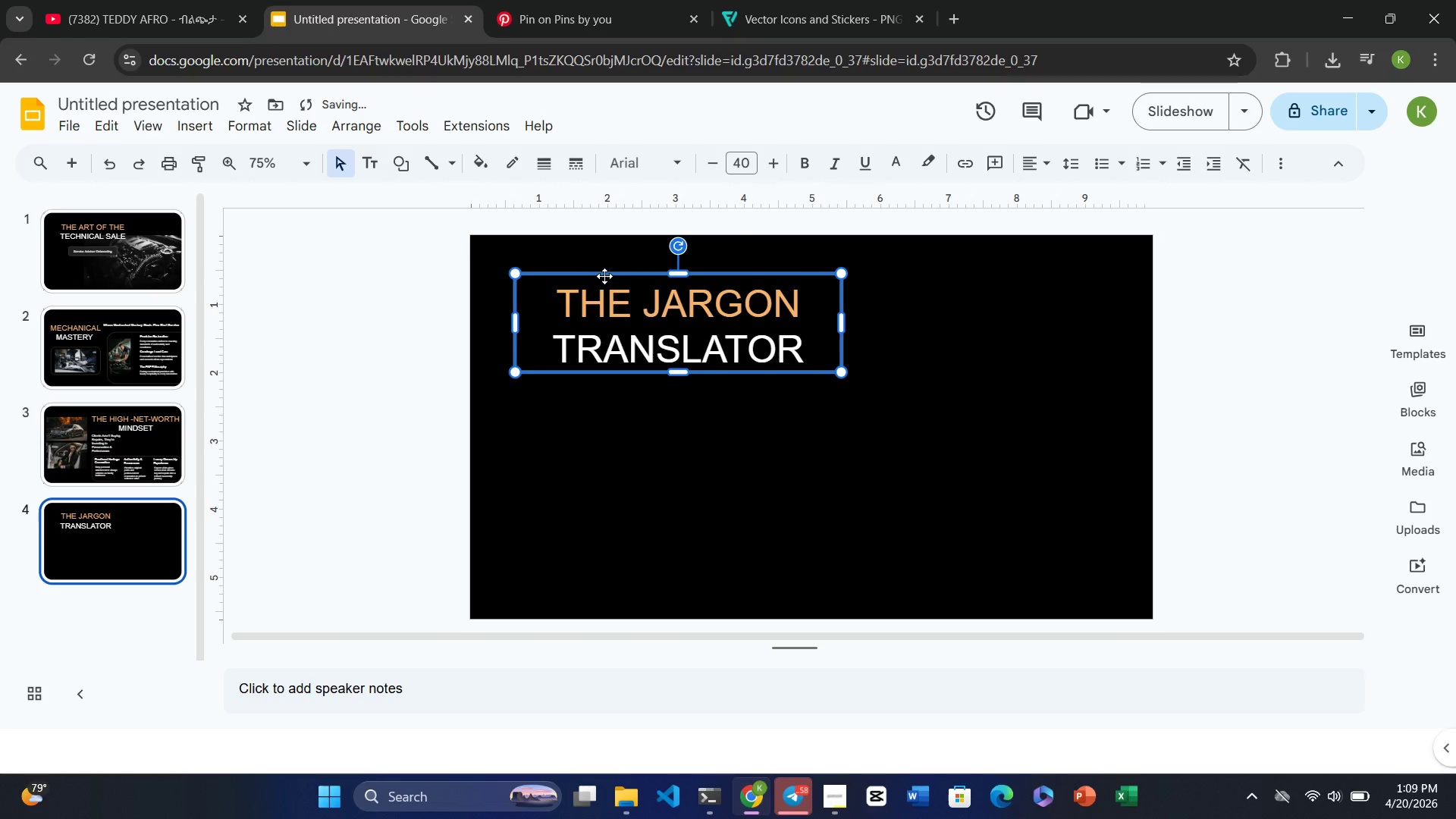 
left_click_drag(start_coordinate=[605, 276], to_coordinate=[563, 280])
 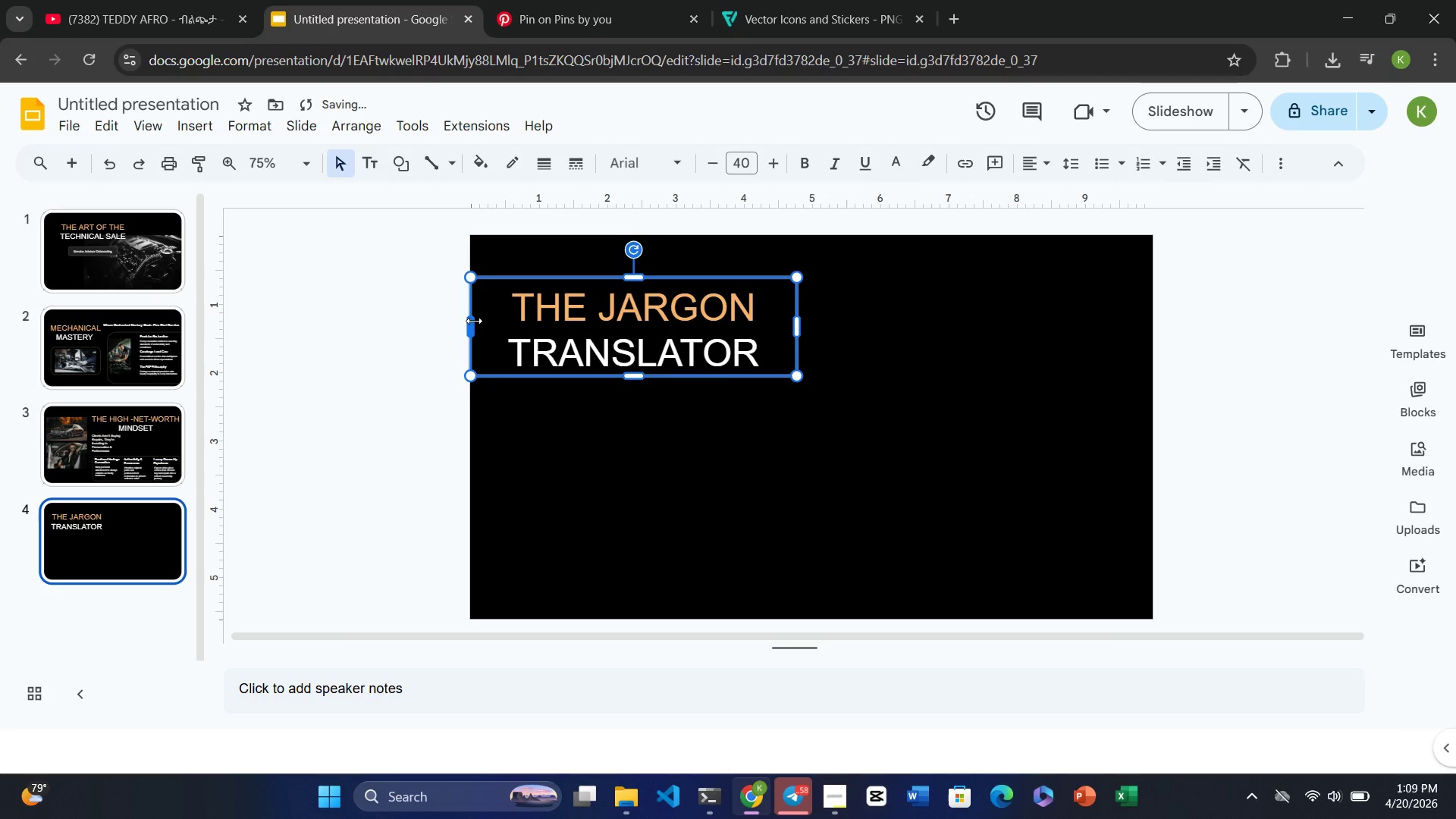 
left_click_drag(start_coordinate=[474, 321], to_coordinate=[486, 321])
 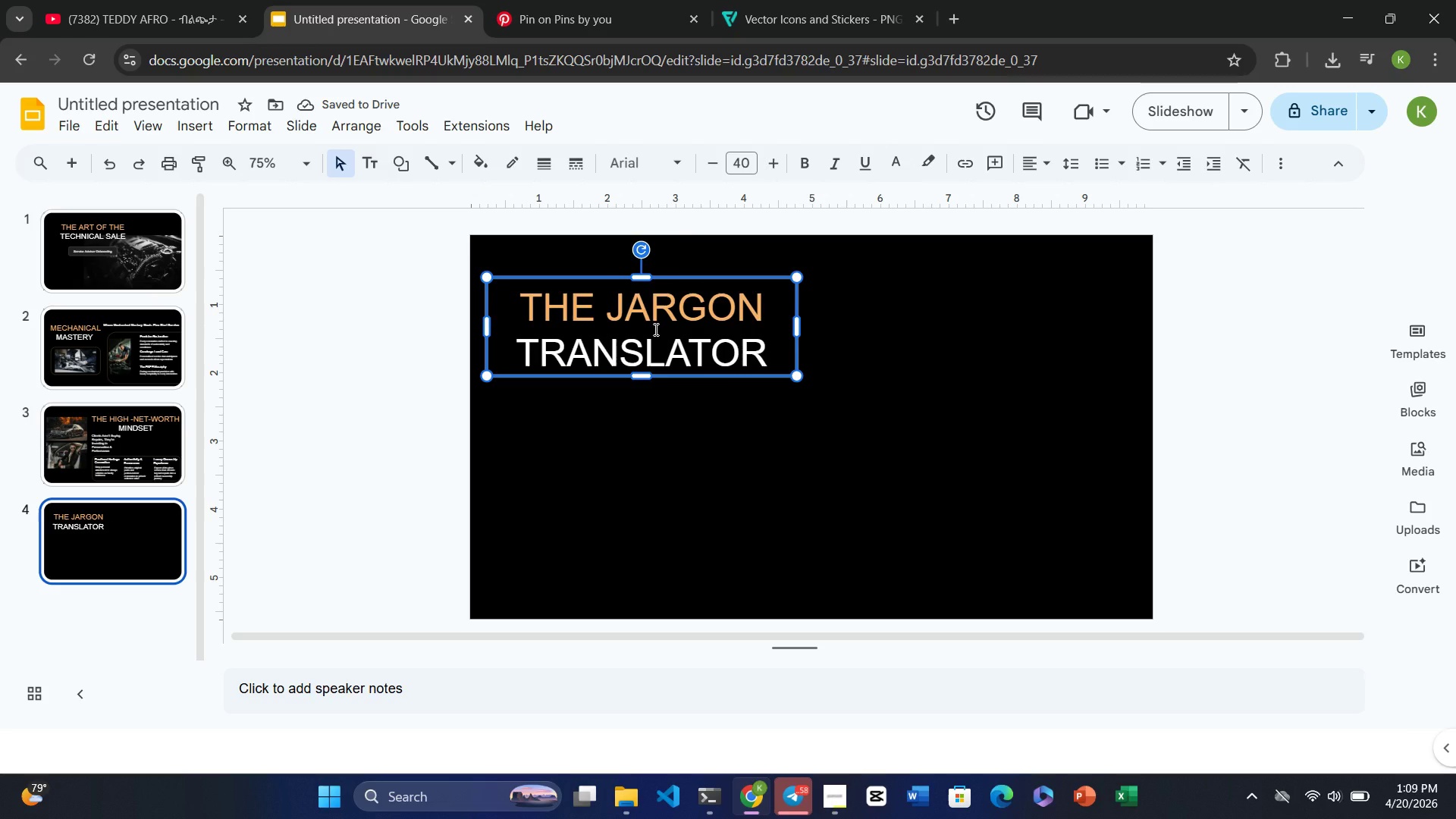 
wait(10.02)
 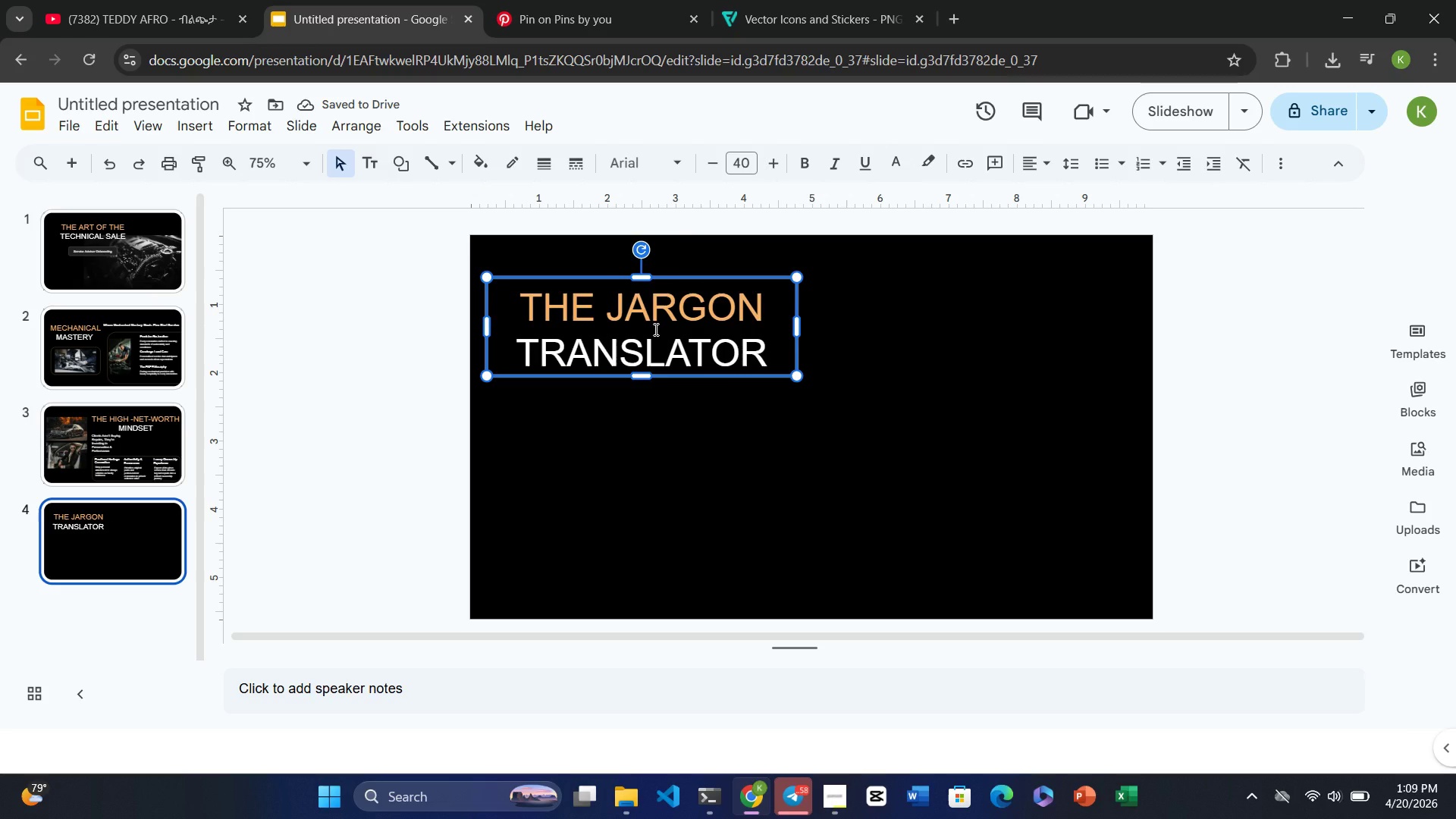 
left_click([623, 432])
 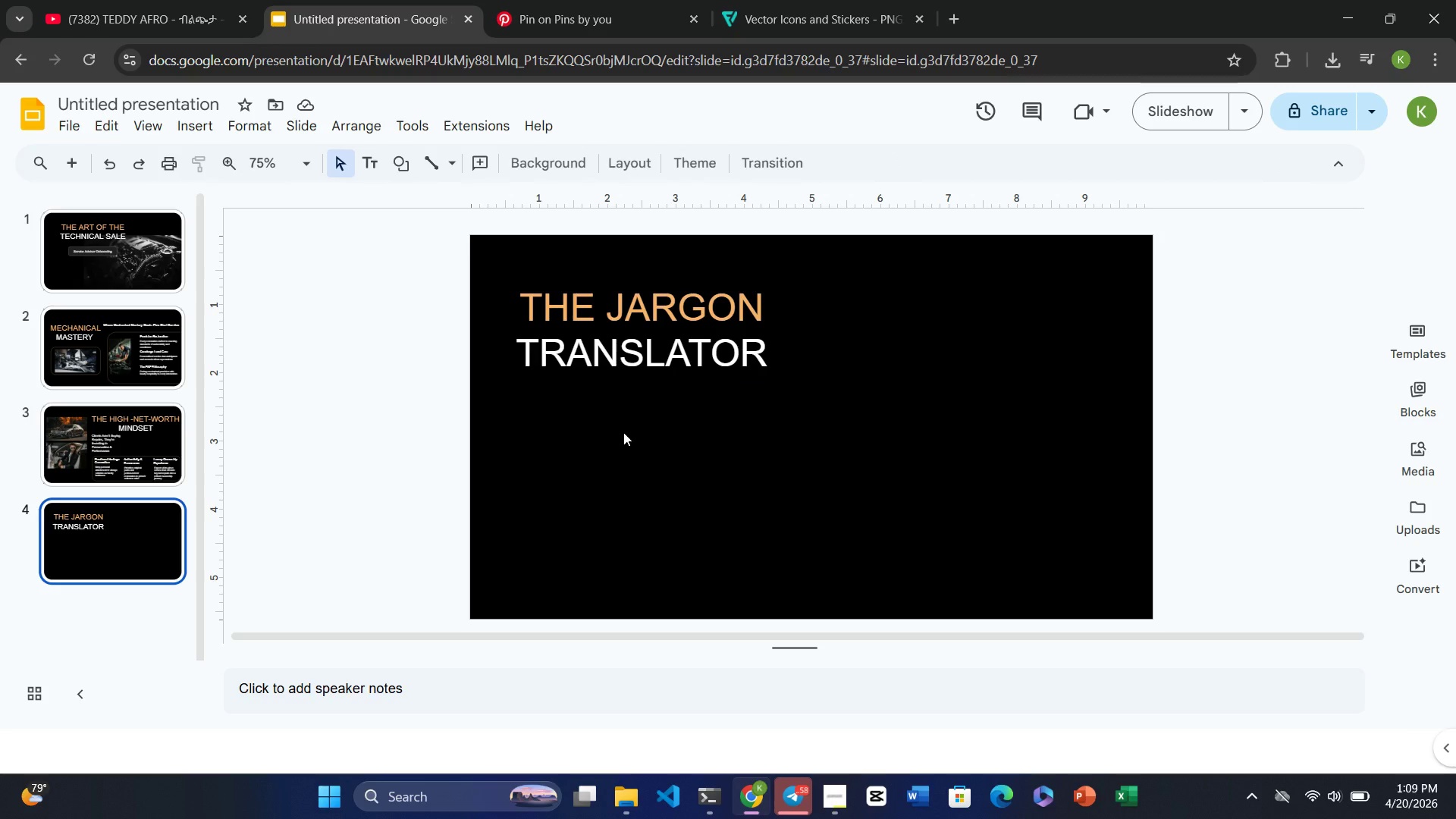 
wait(5.12)
 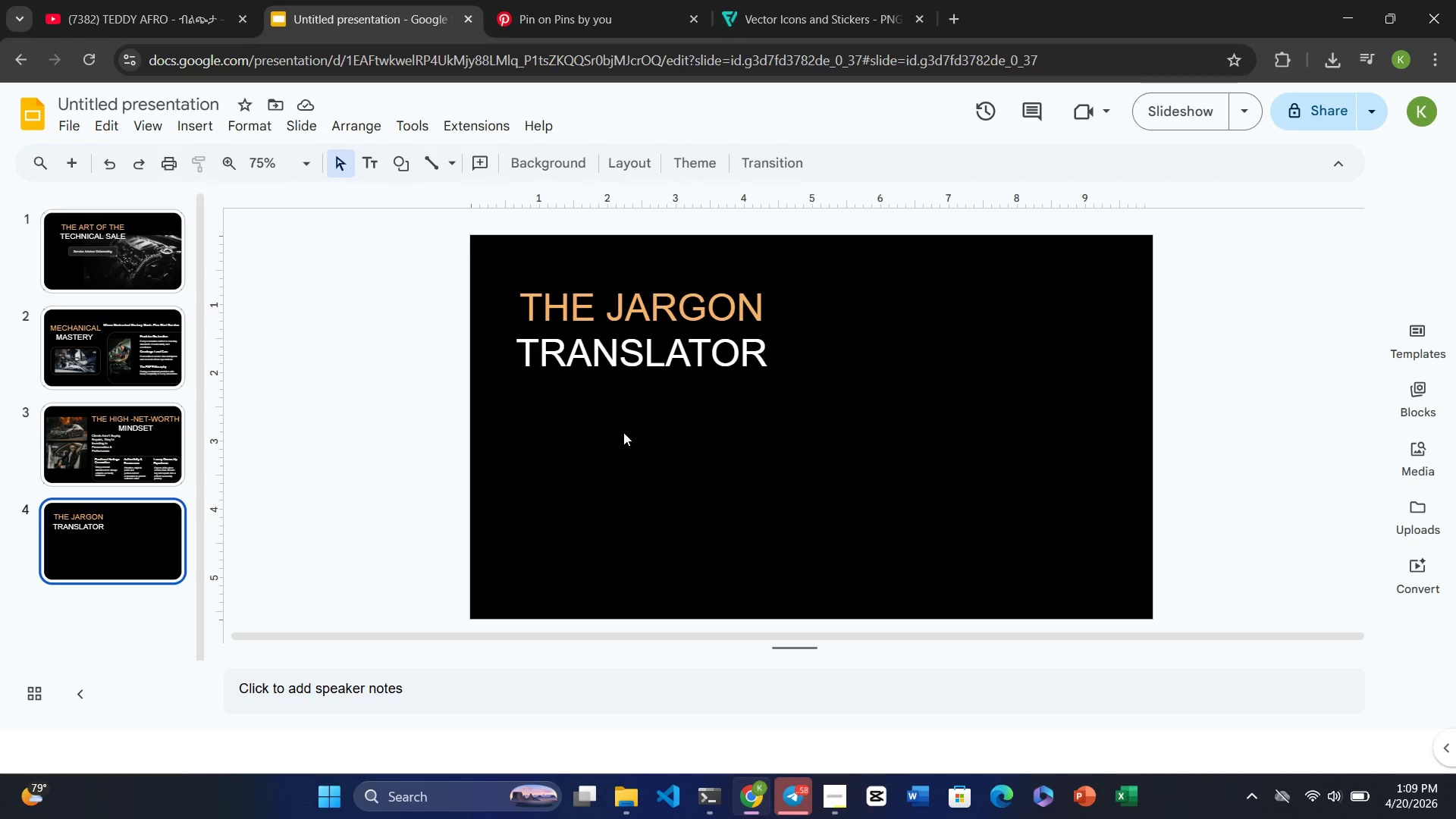 
left_click([623, 432])
 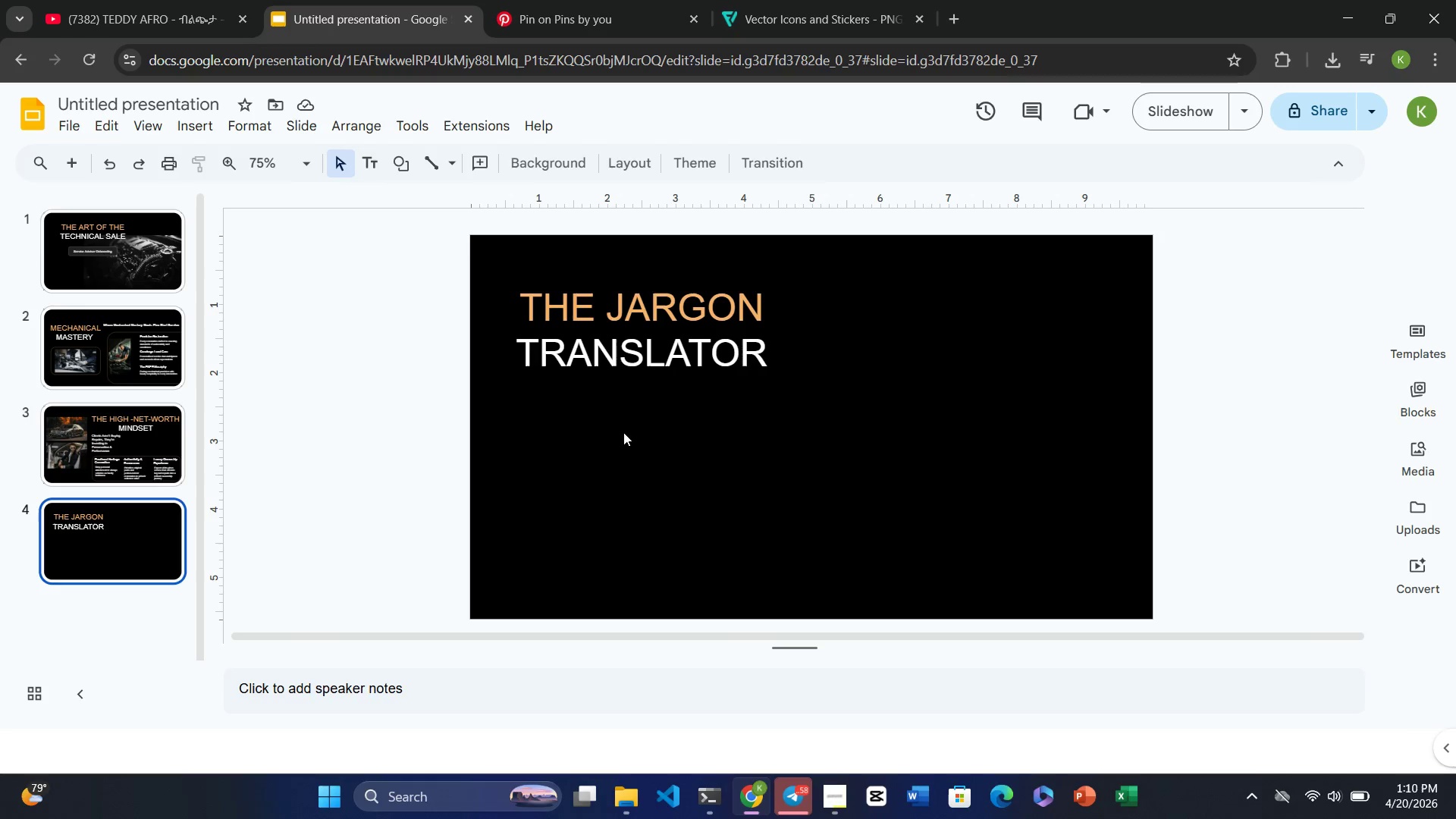 
wait(37.06)
 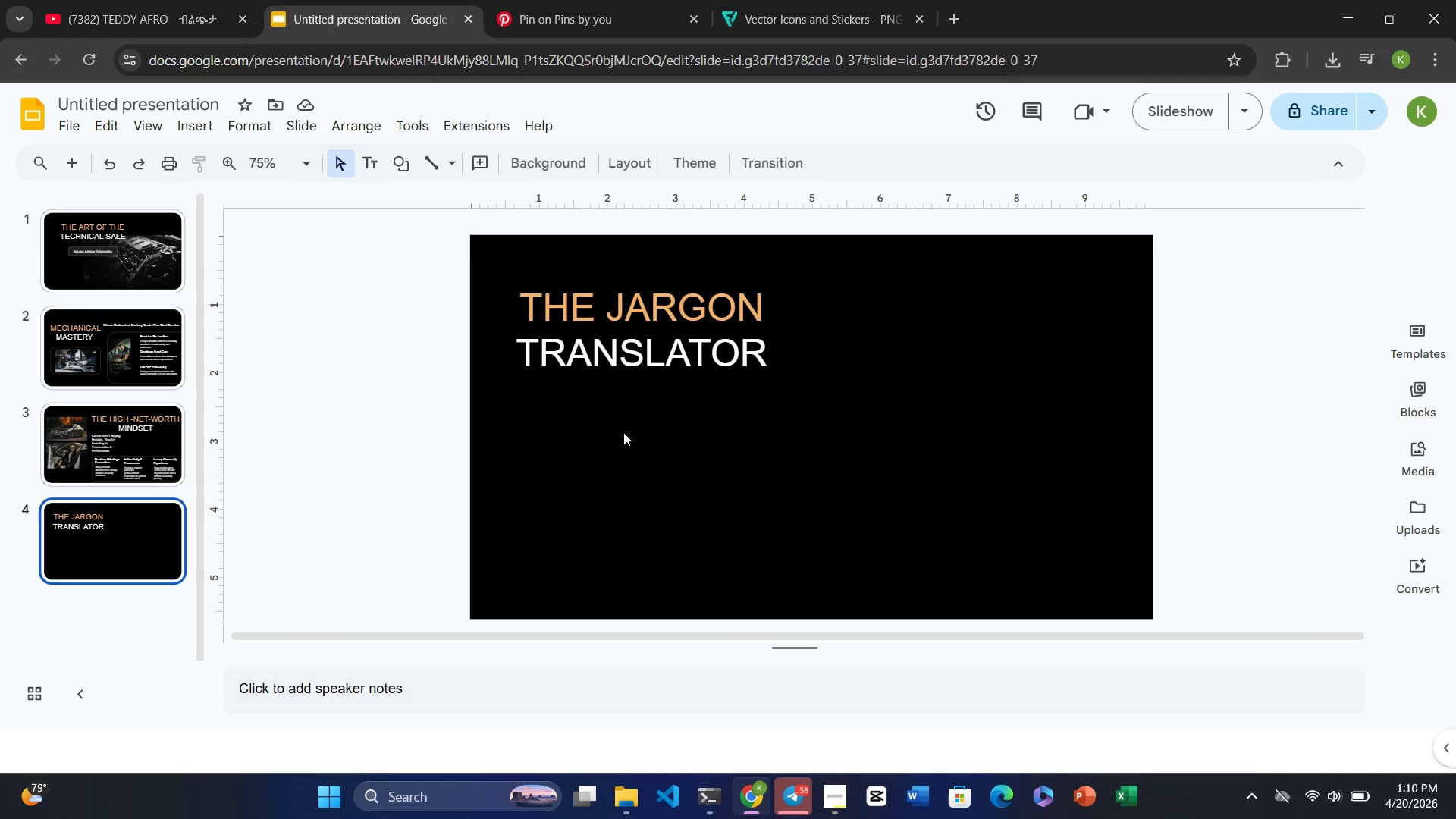 
left_click([175, 131])
 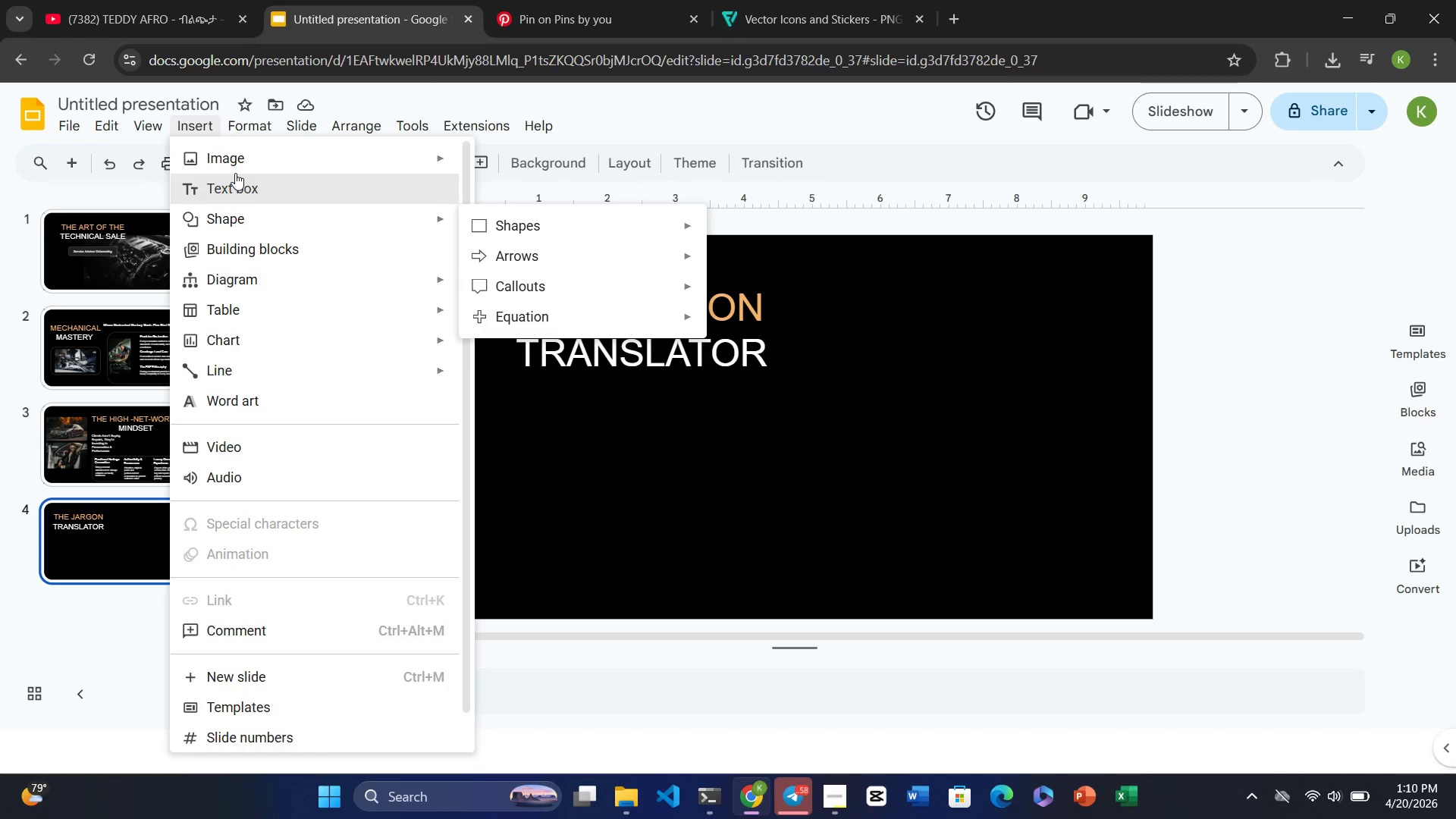 
wait(8.48)
 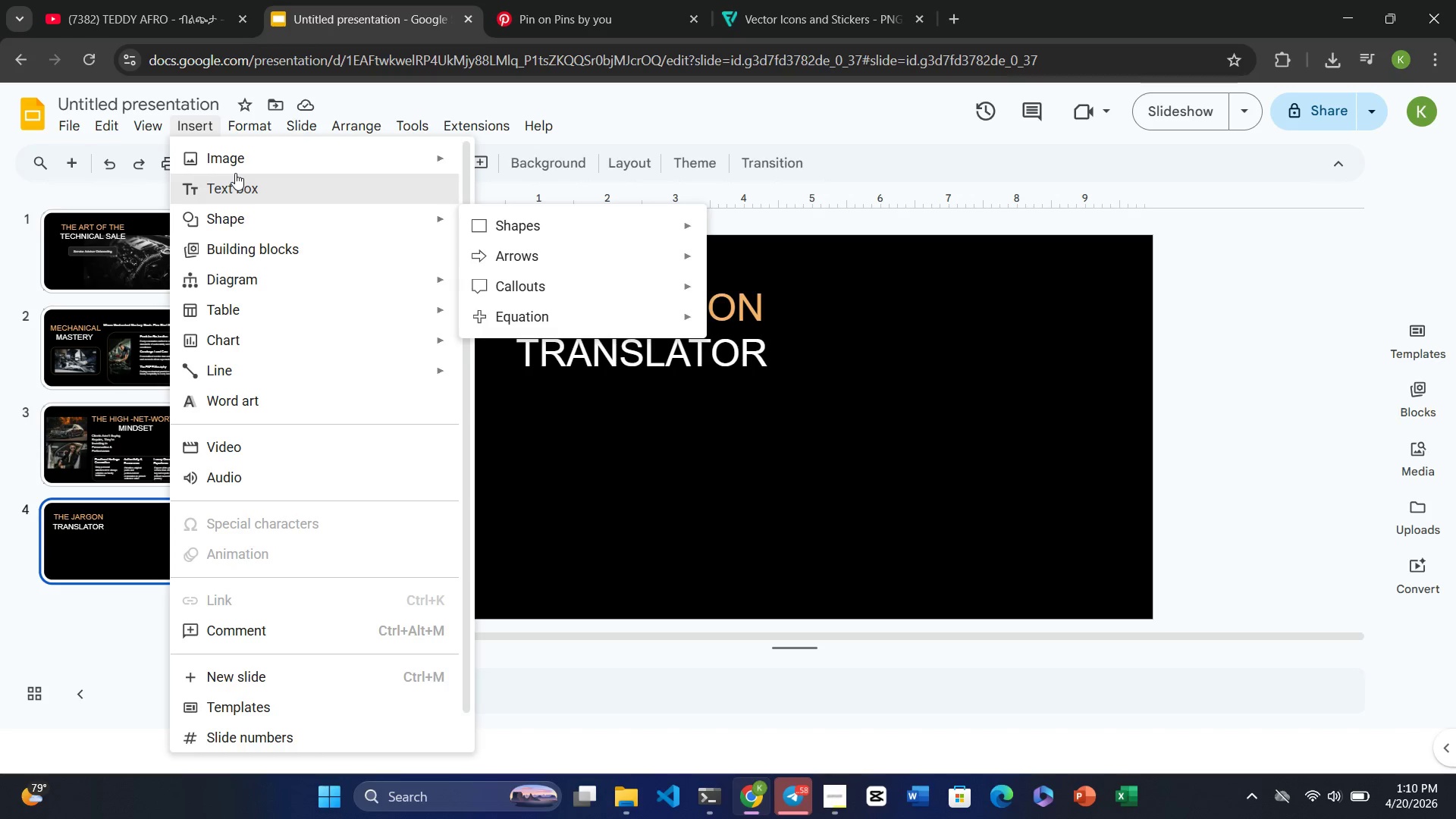 
mouse_move([846, 247])
 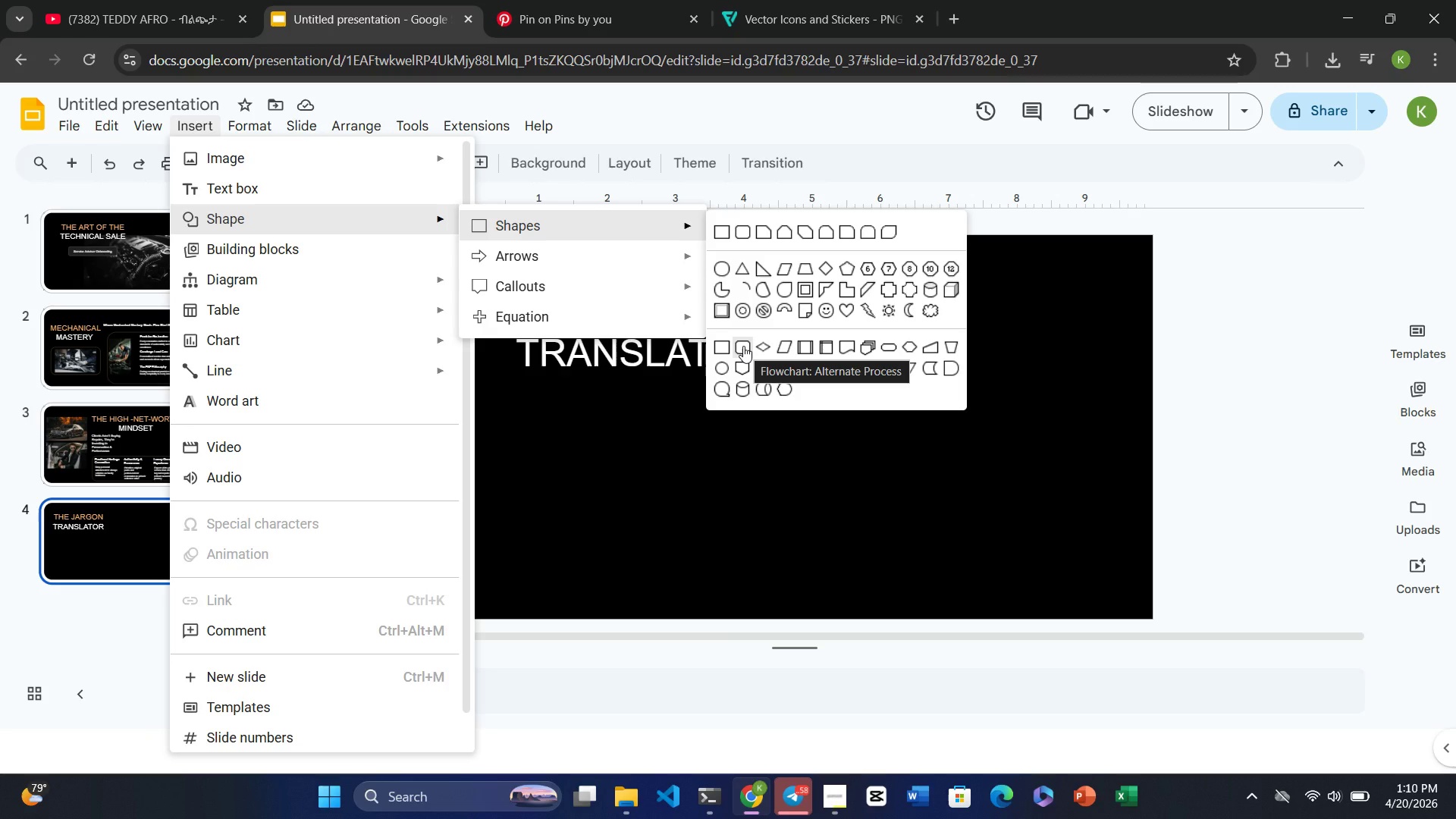 
left_click([743, 346])
 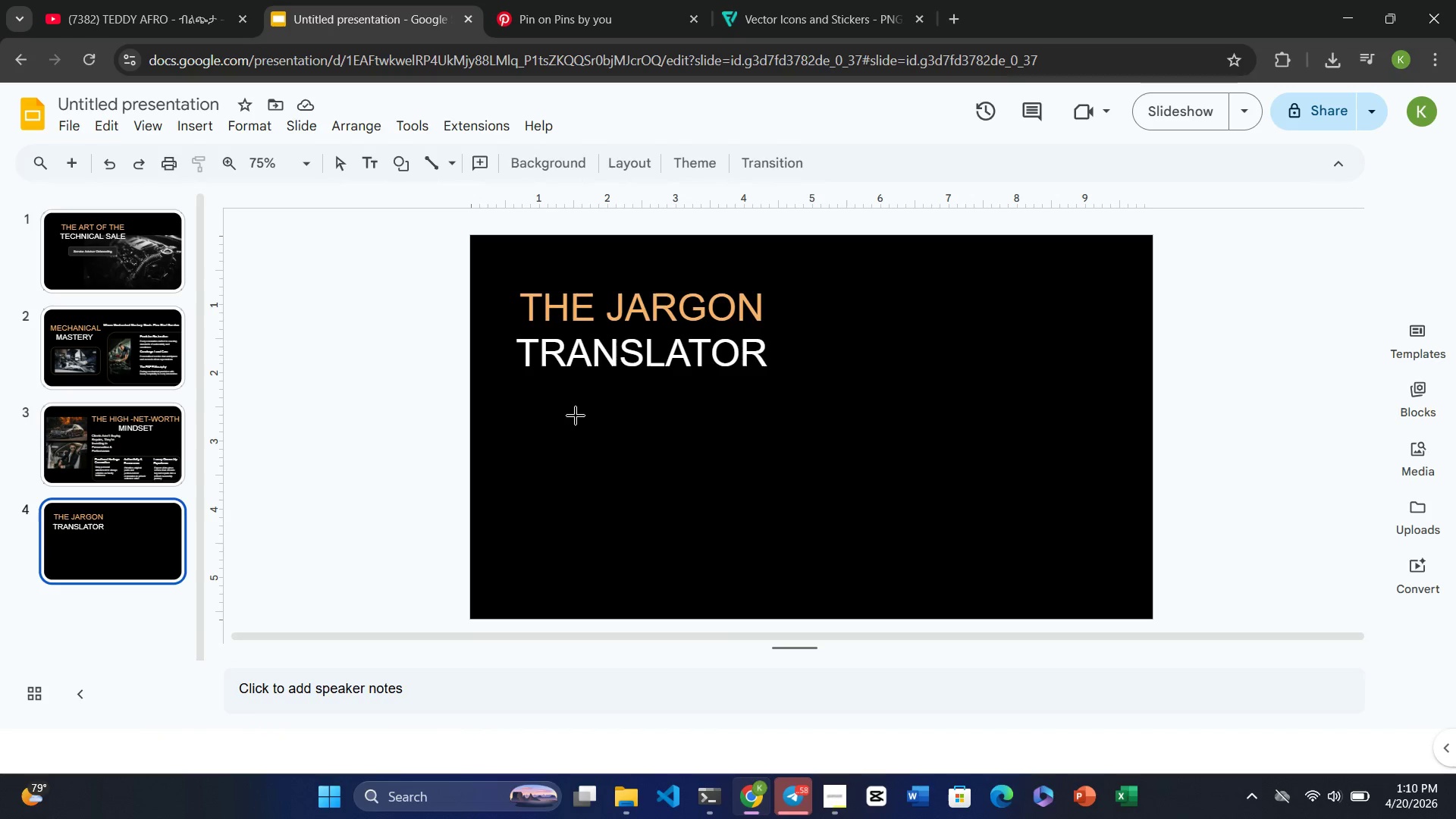 
left_click_drag(start_coordinate=[563, 414], to_coordinate=[591, 540])
 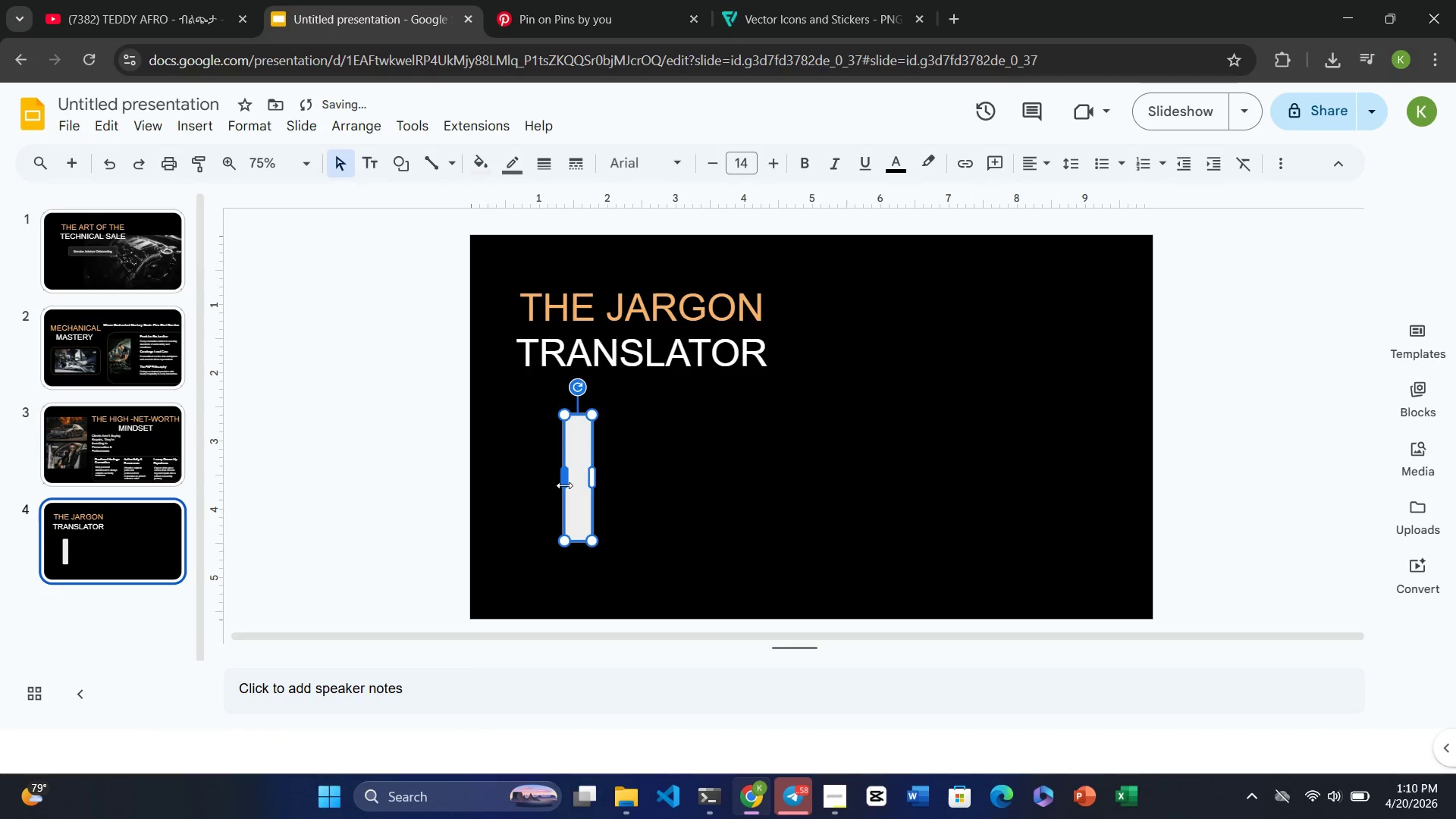 
left_click_drag(start_coordinate=[563, 485], to_coordinate=[519, 485])
 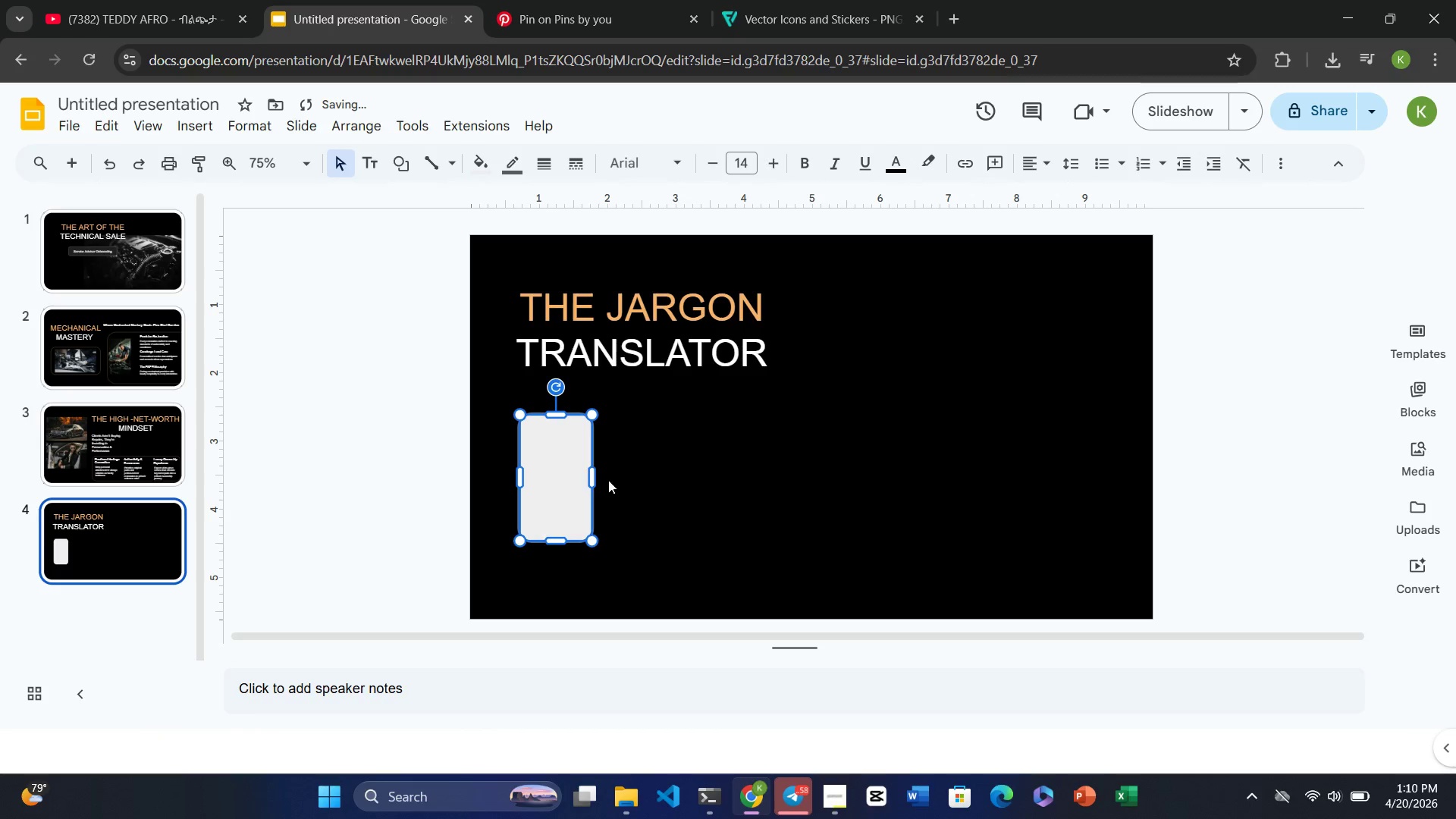 
left_click_drag(start_coordinate=[595, 467], to_coordinate=[683, 470])
 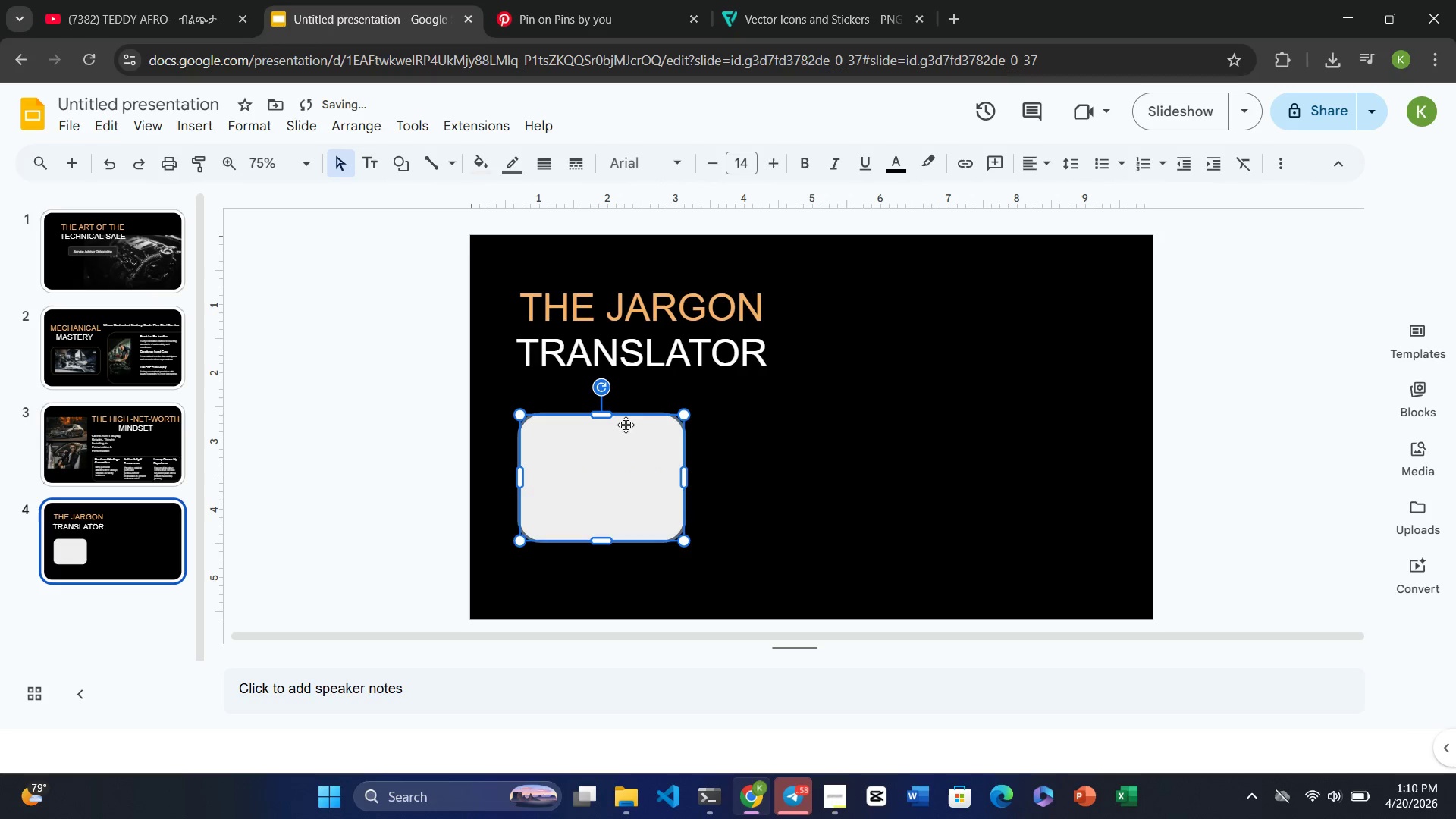 
left_click_drag(start_coordinate=[604, 413], to_coordinate=[597, 377])
 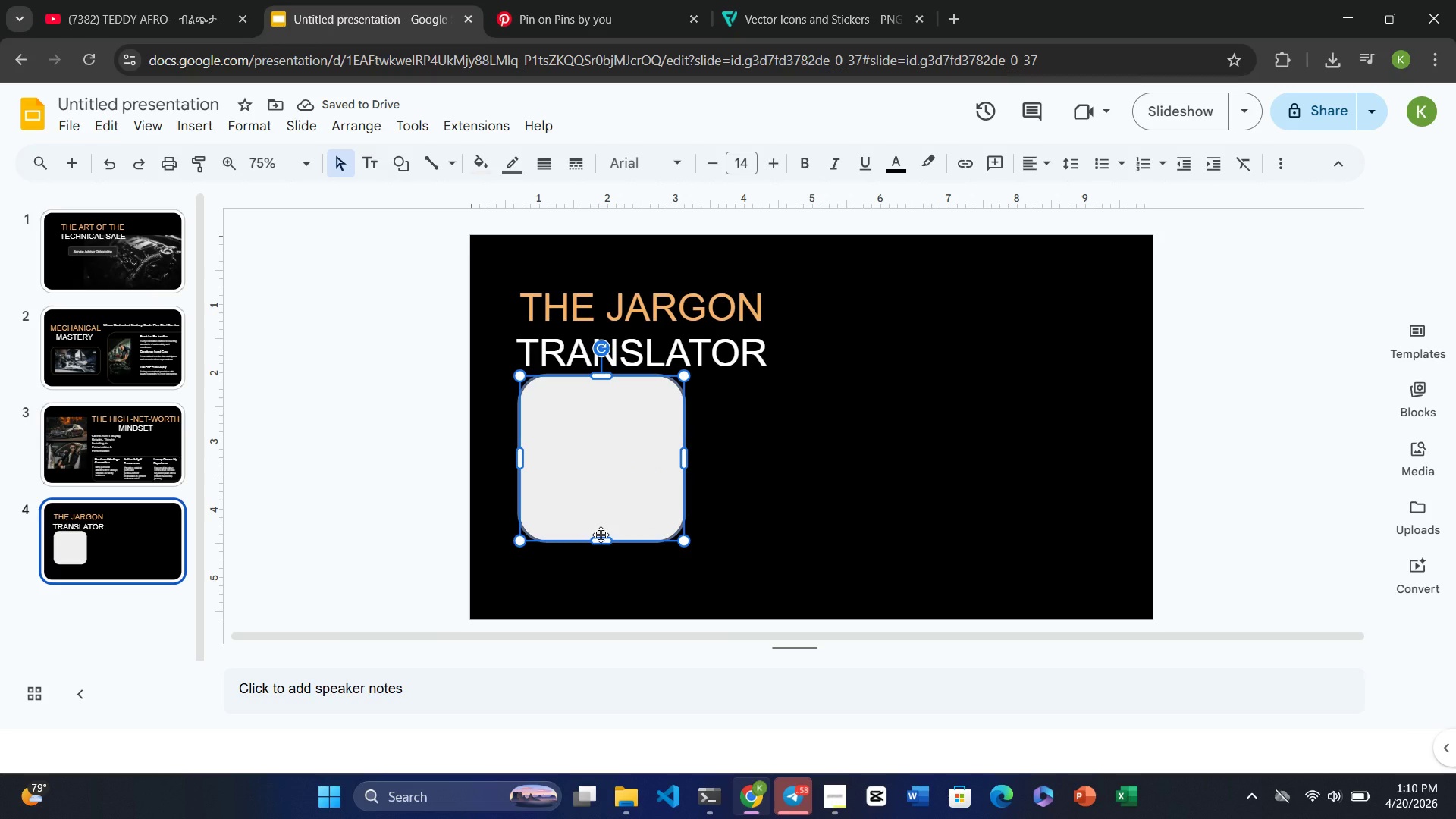 
wait(5.66)
 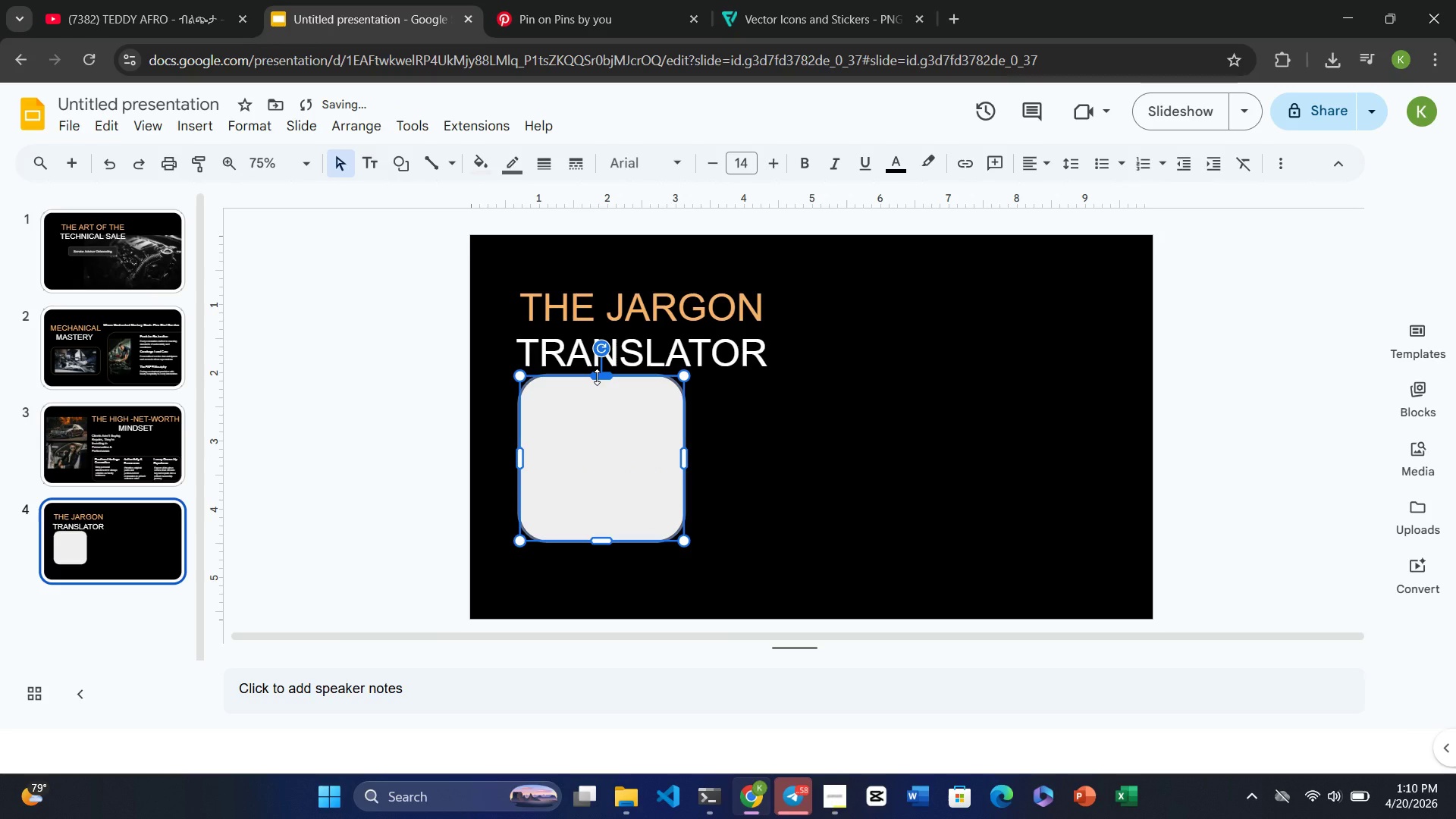 
left_click_drag(start_coordinate=[602, 538], to_coordinate=[598, 584])
 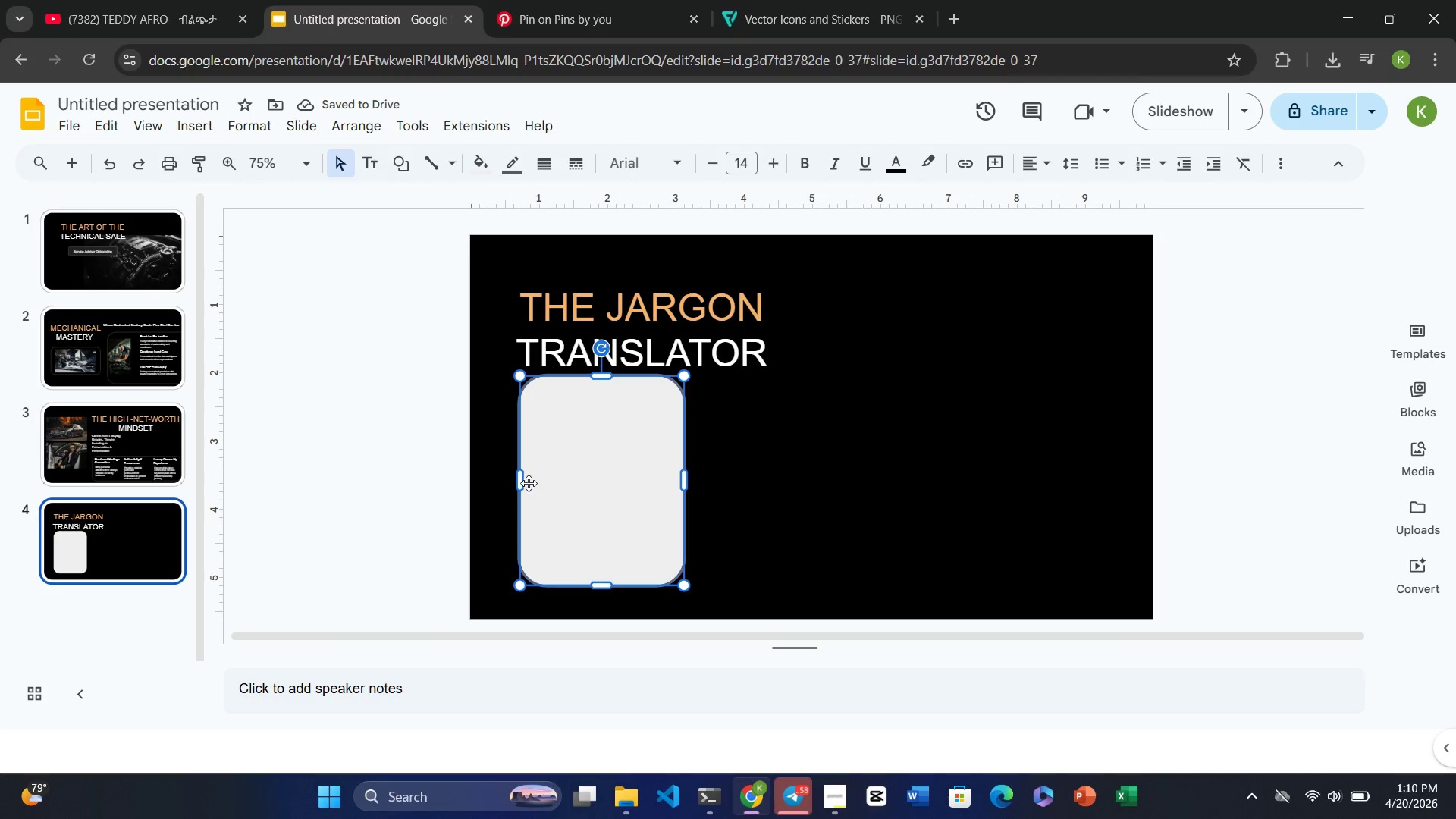 
wait(5.17)
 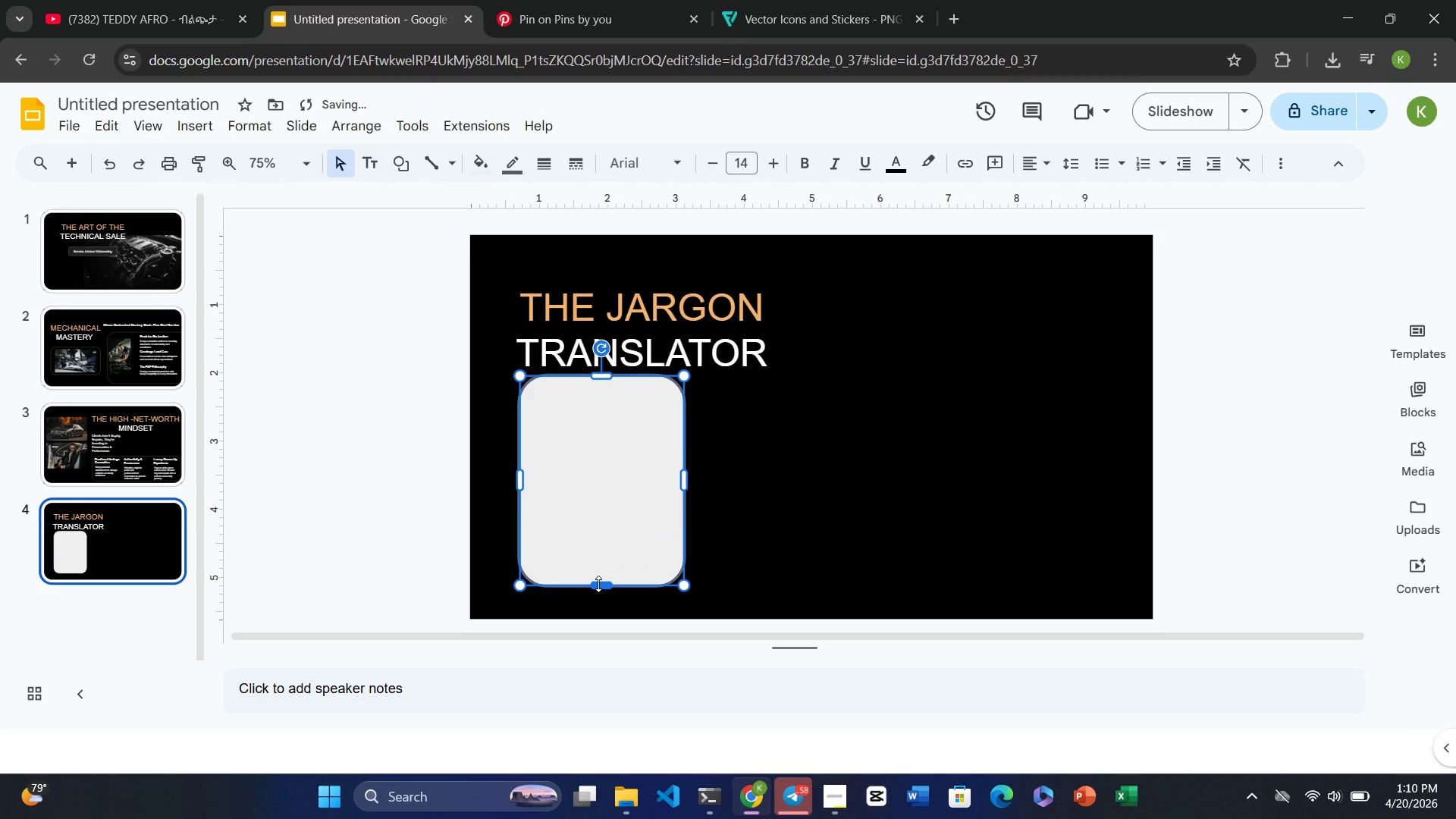 
left_click_drag(start_coordinate=[682, 483], to_coordinate=[651, 488])
 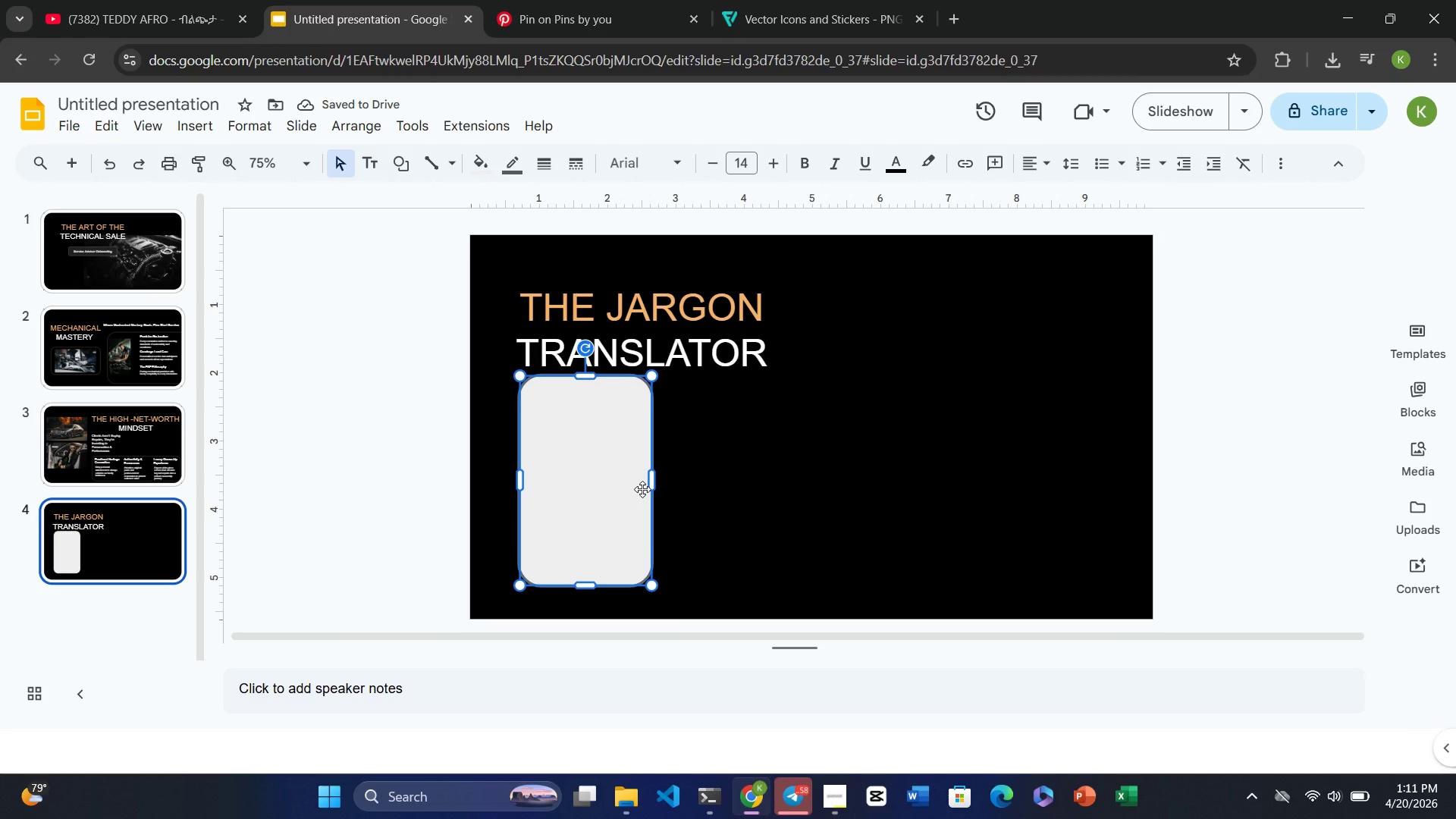 
wait(5.91)
 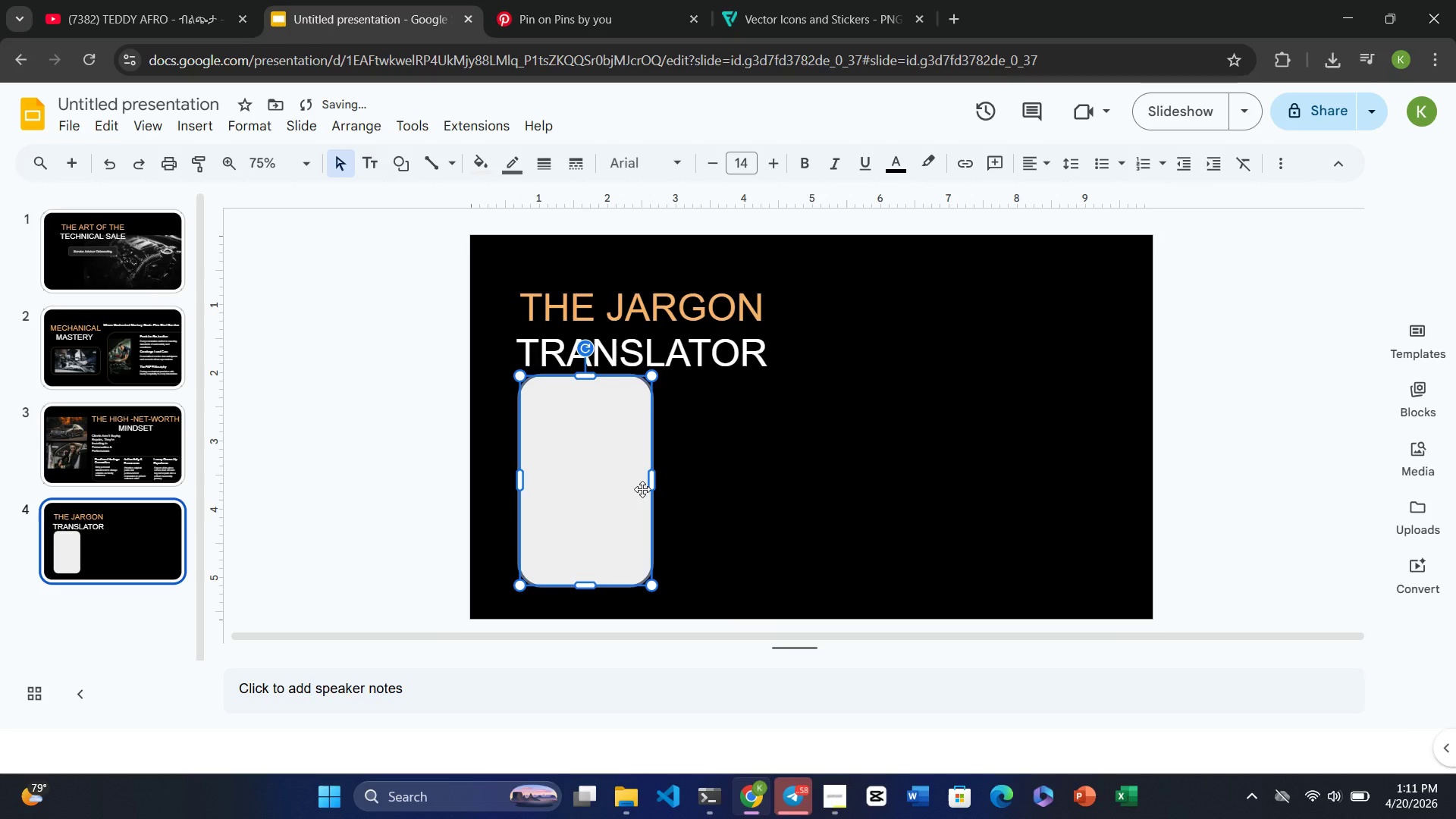 
left_click_drag(start_coordinate=[654, 478], to_coordinate=[682, 482])
 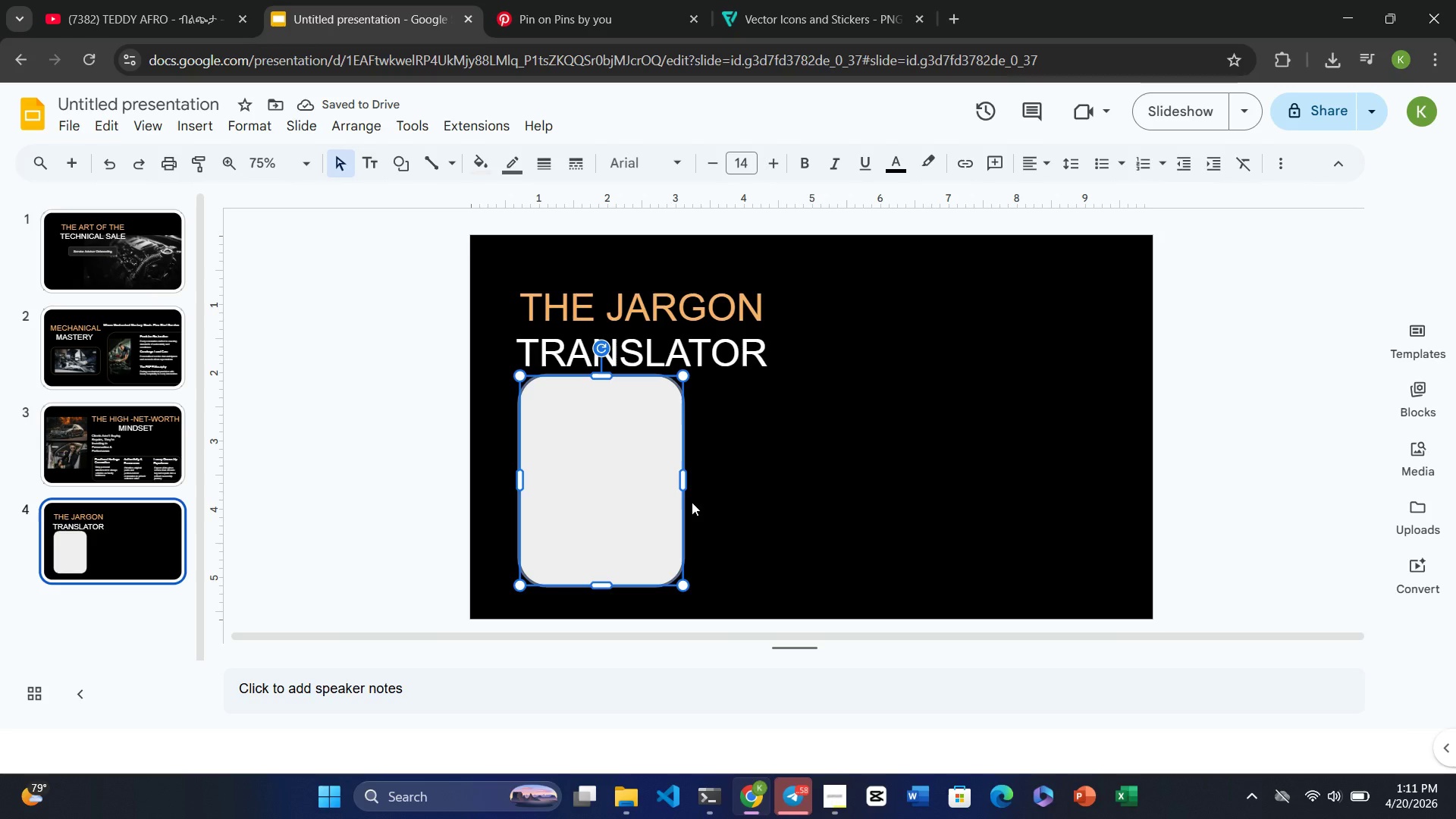 
left_click_drag(start_coordinate=[683, 479], to_coordinate=[651, 483])
 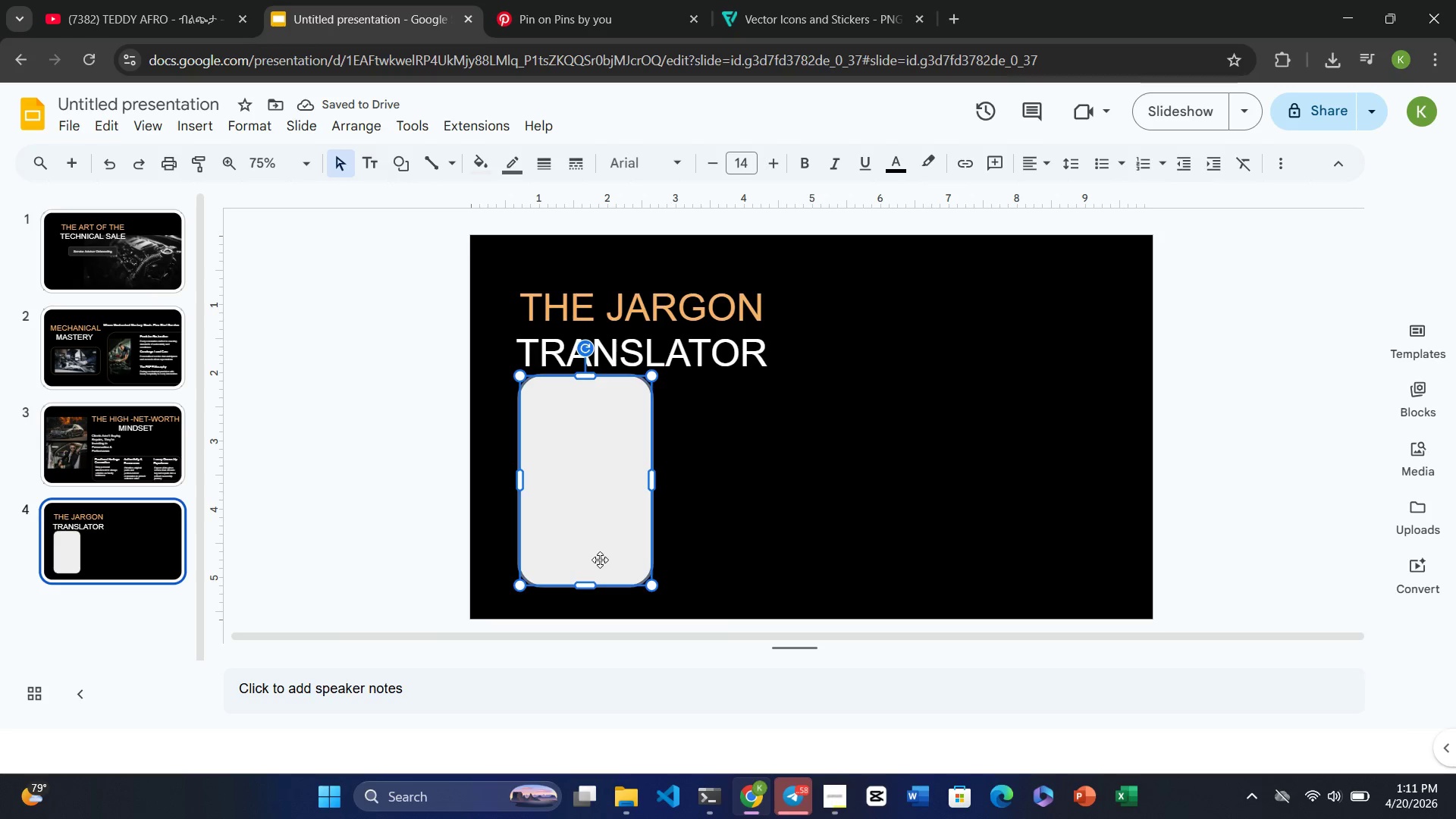 
left_click_drag(start_coordinate=[592, 584], to_coordinate=[592, 598])
 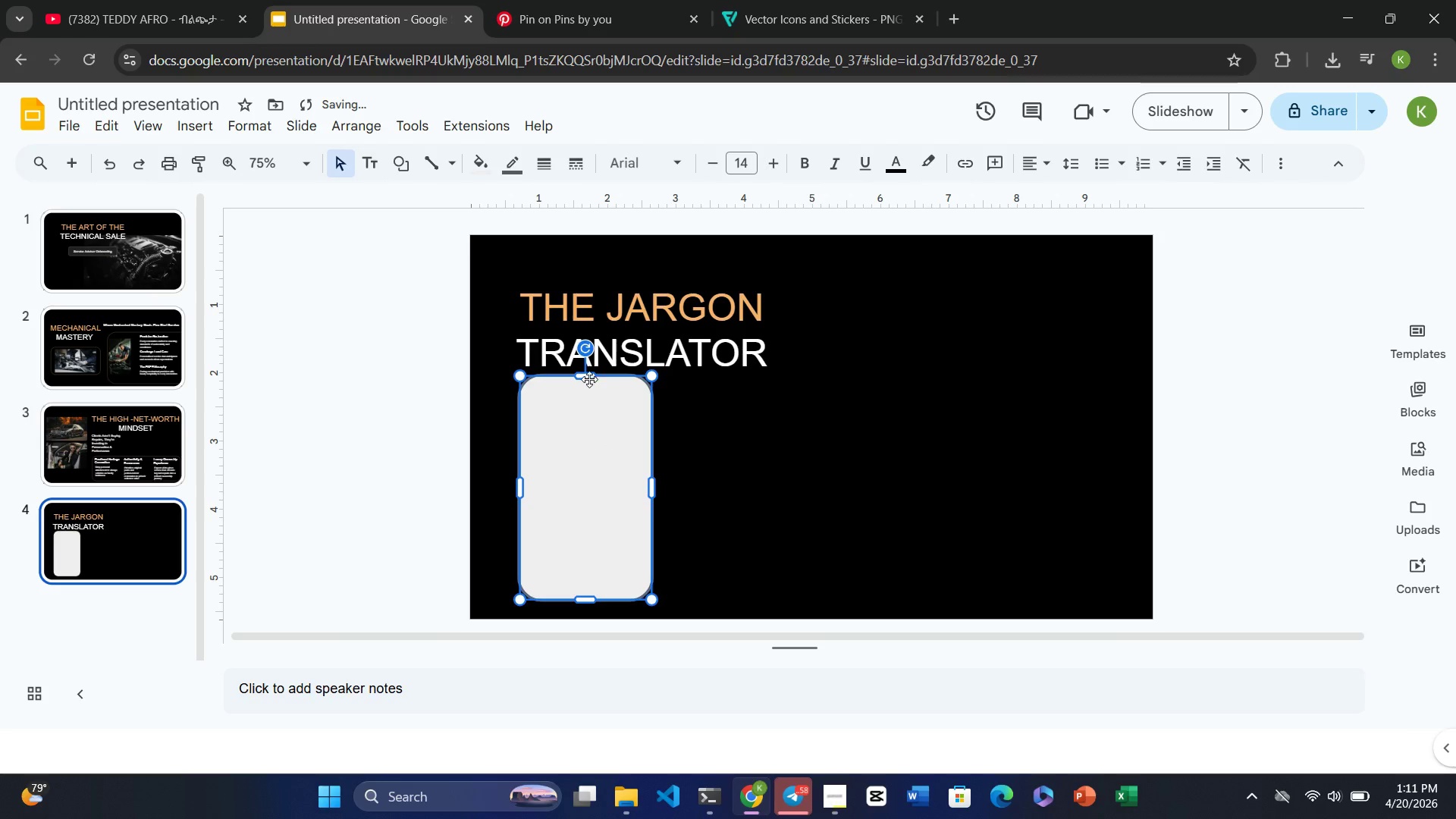 
left_click_drag(start_coordinate=[588, 375], to_coordinate=[588, 384])
 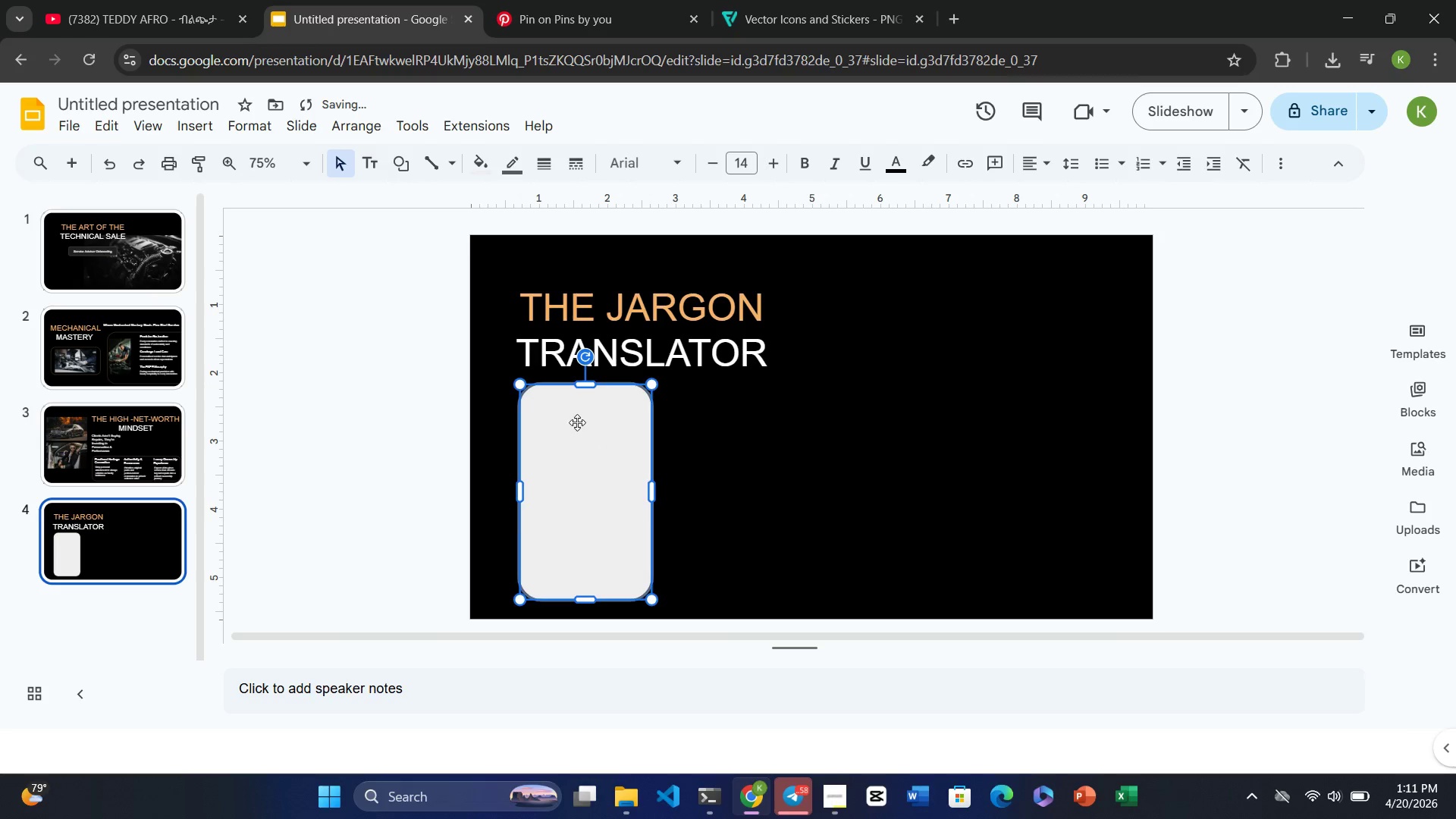 
left_click([577, 422])
 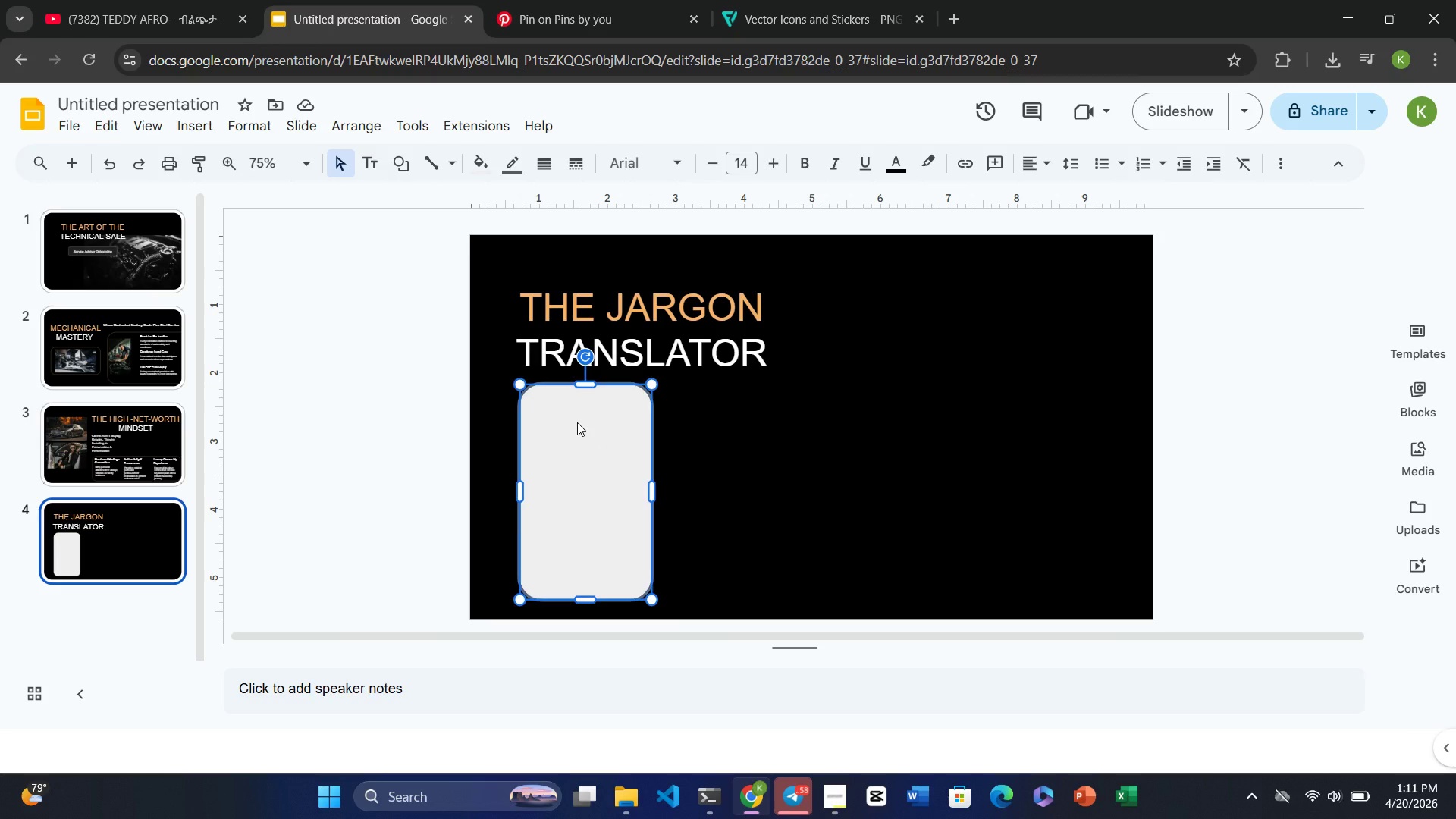 
wait(16.2)
 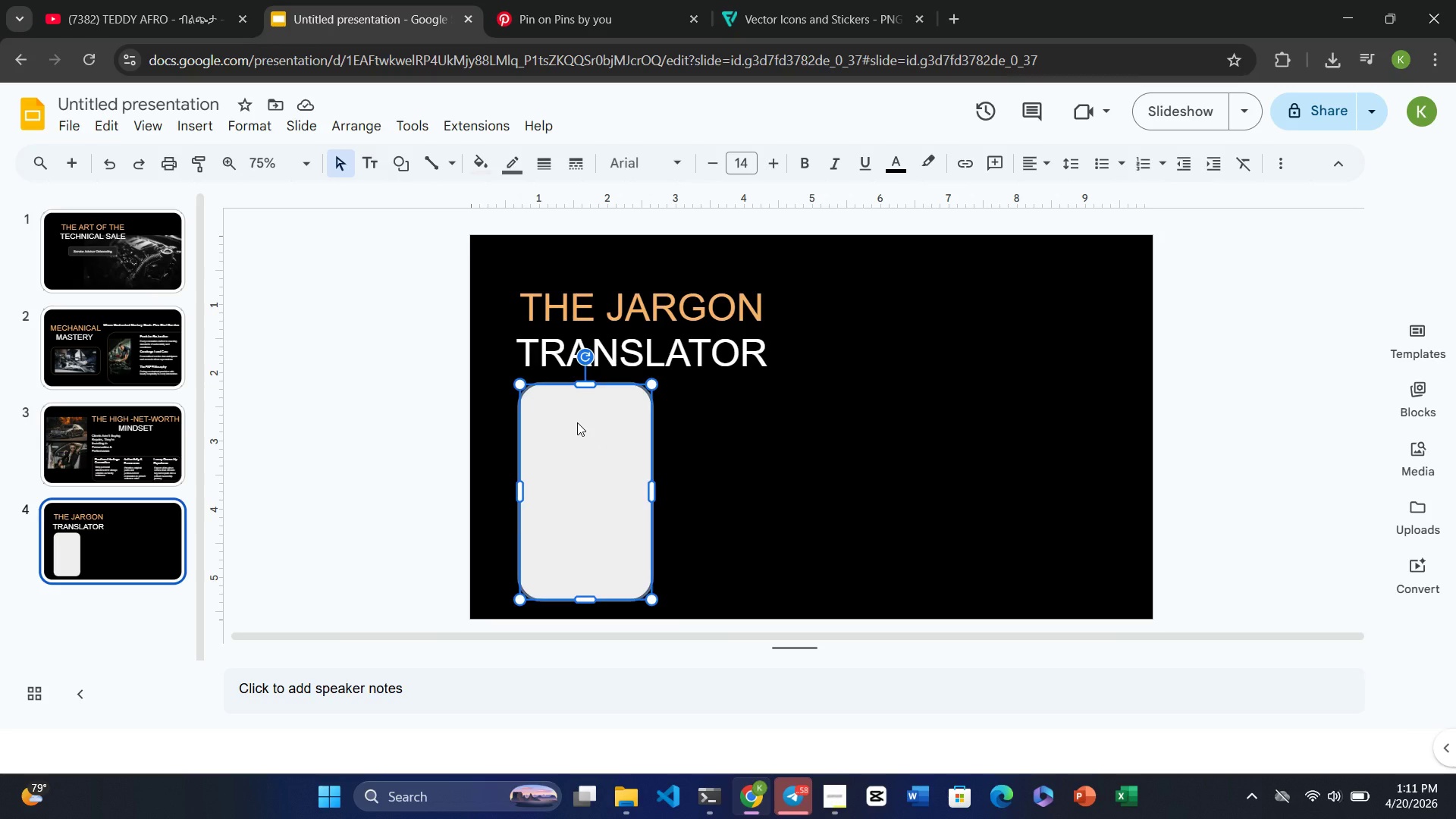 
left_click([579, 430])
 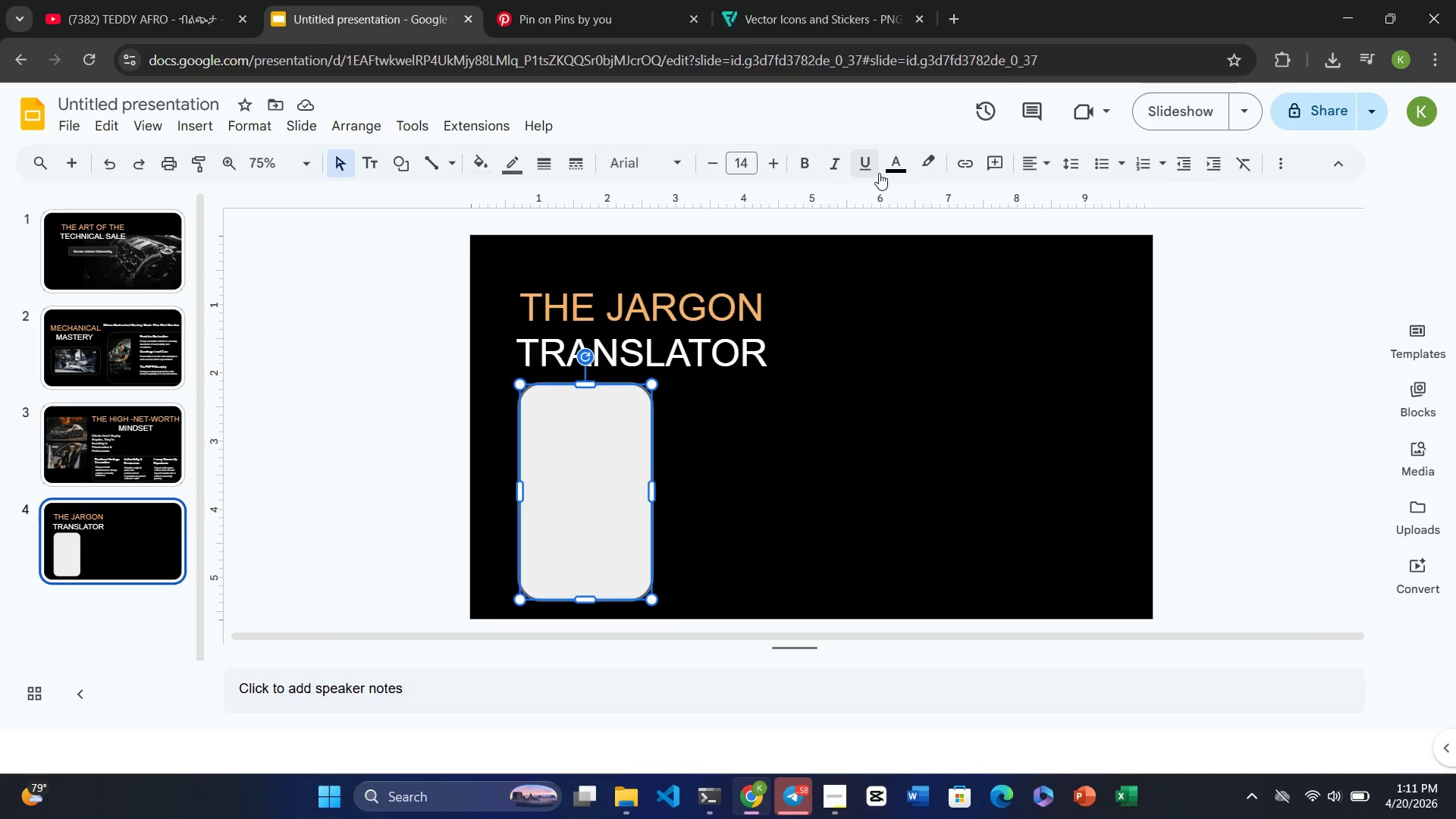 
left_click([893, 158])
 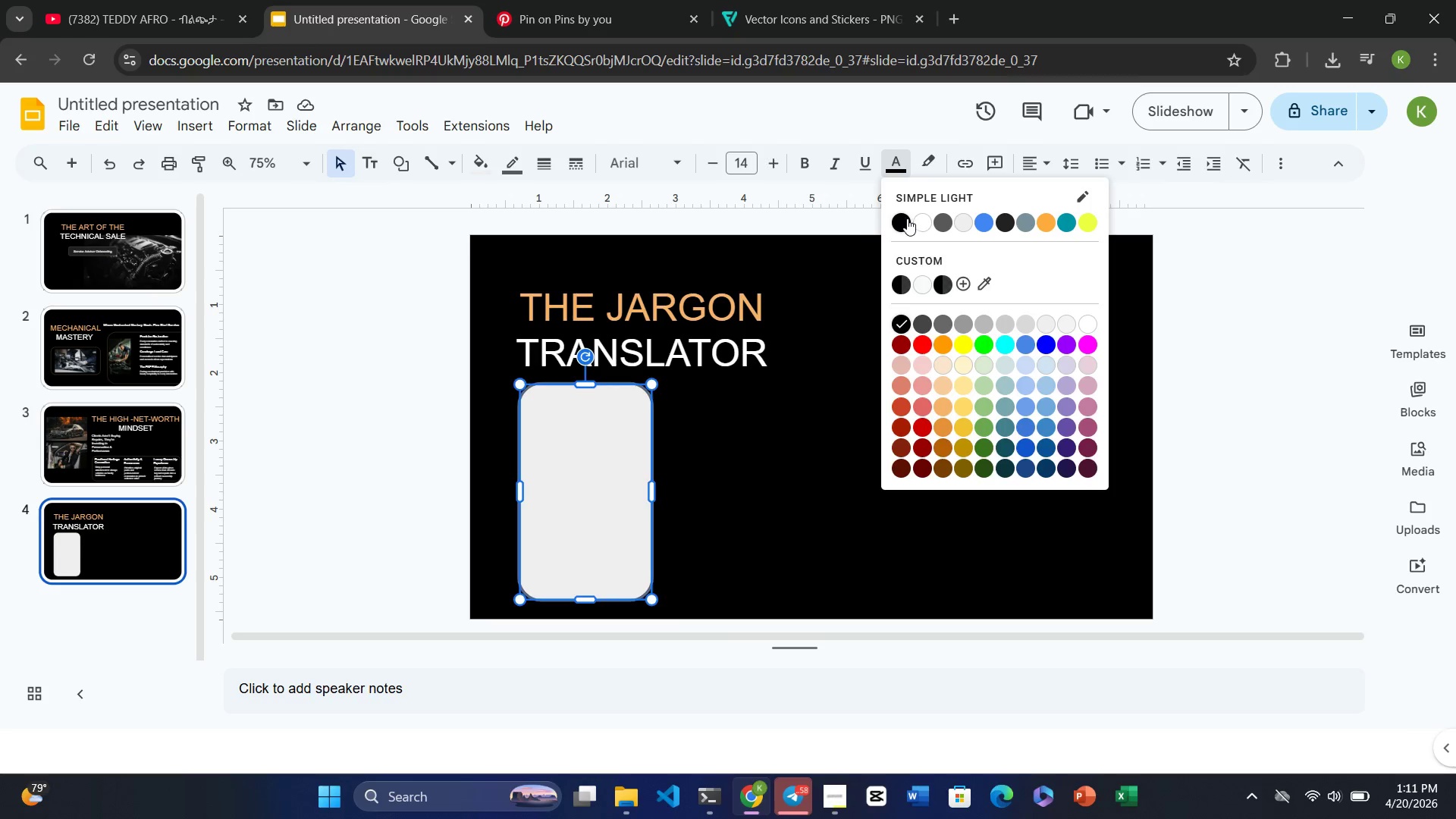 
left_click([907, 218])
 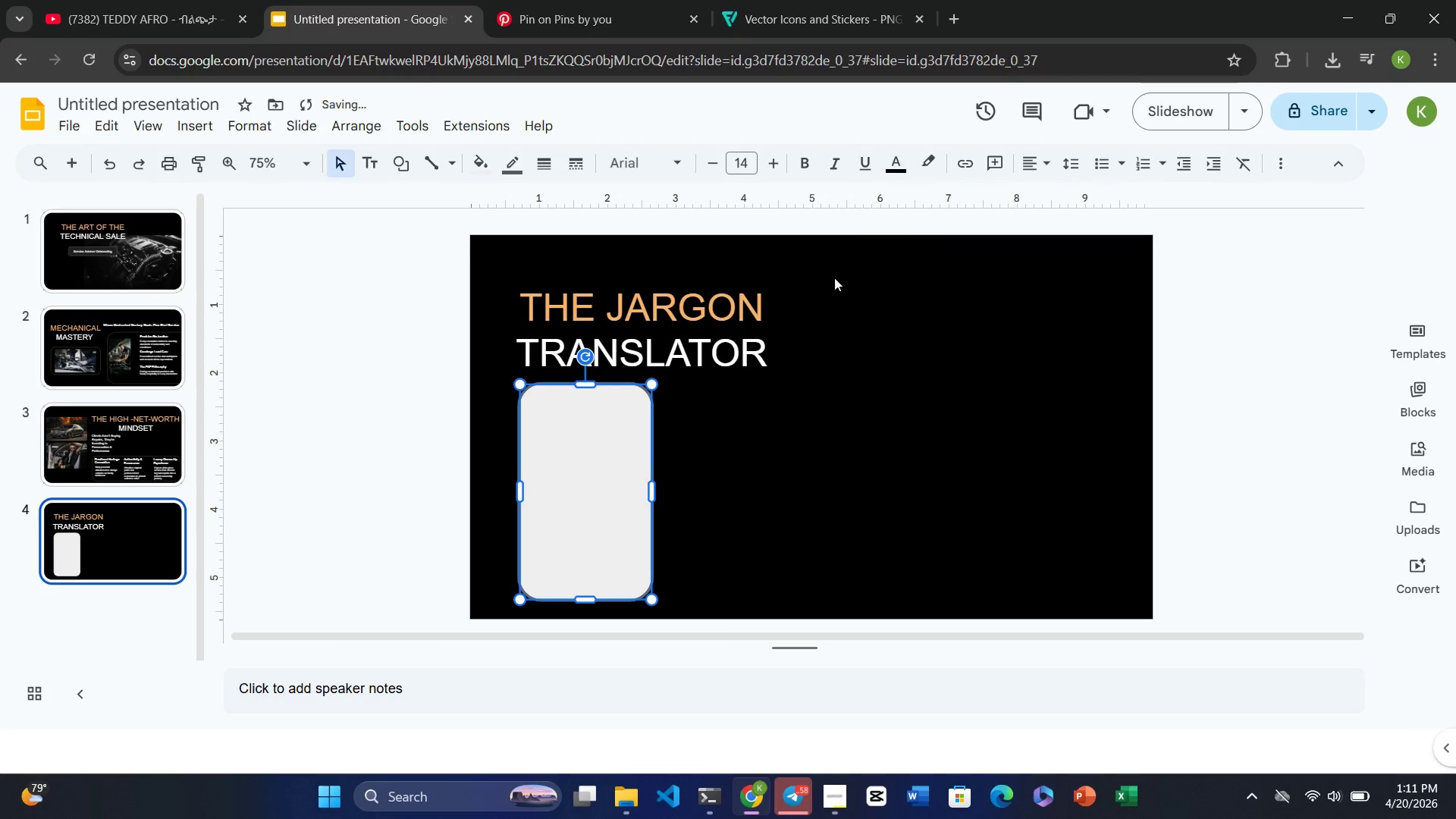 
mouse_move([852, 180])
 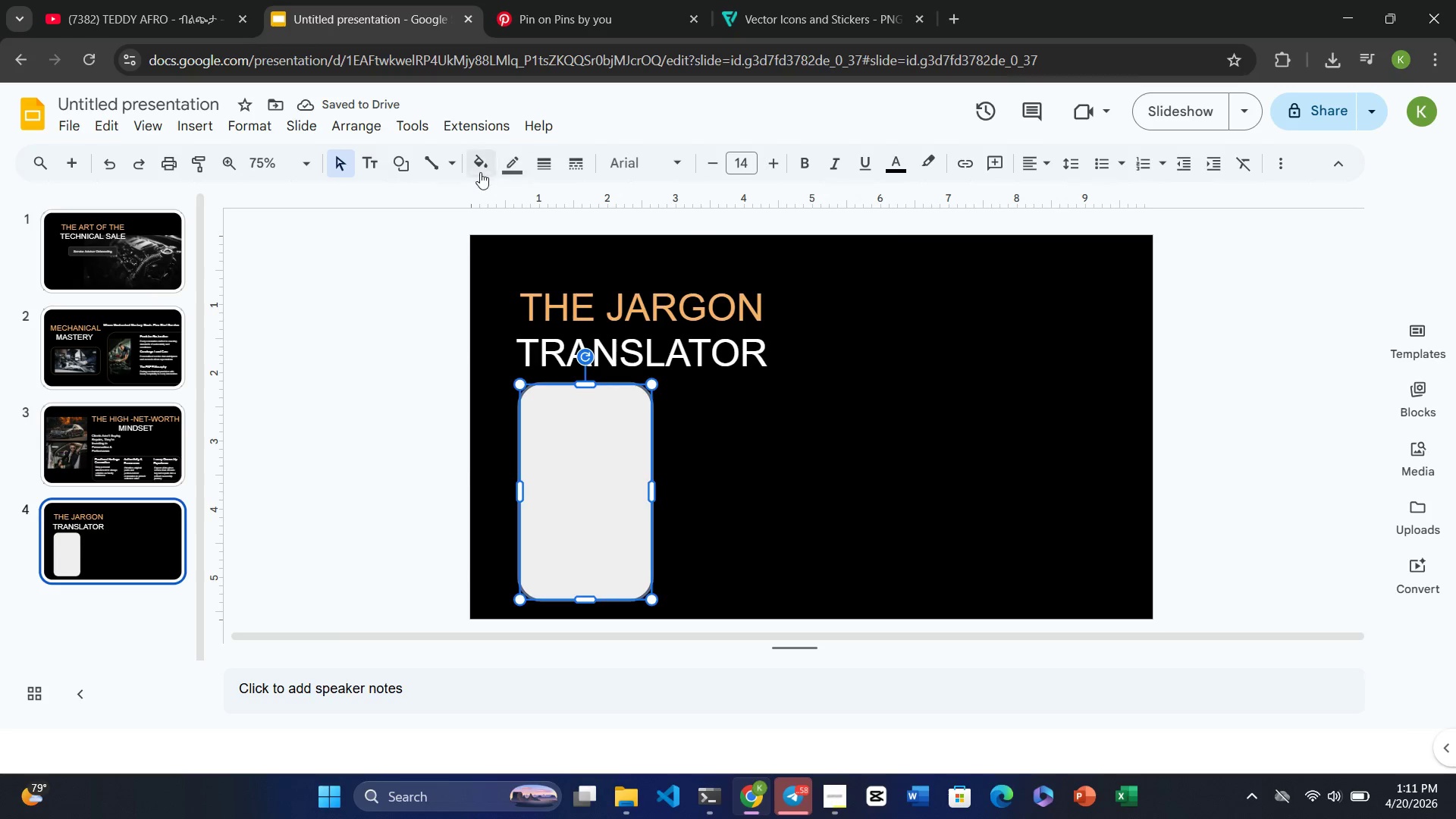 
left_click([478, 171])
 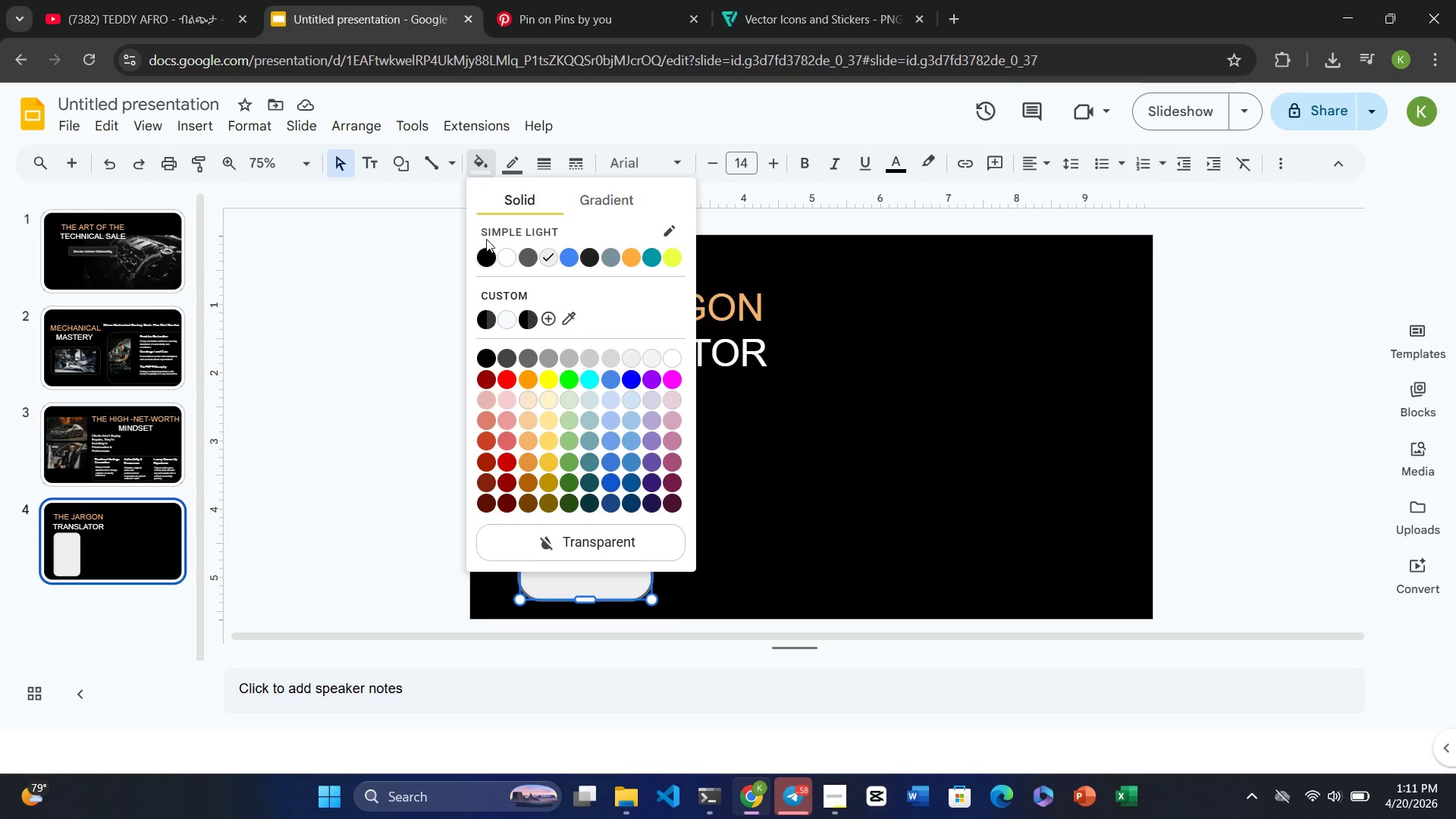 
left_click([486, 252])
 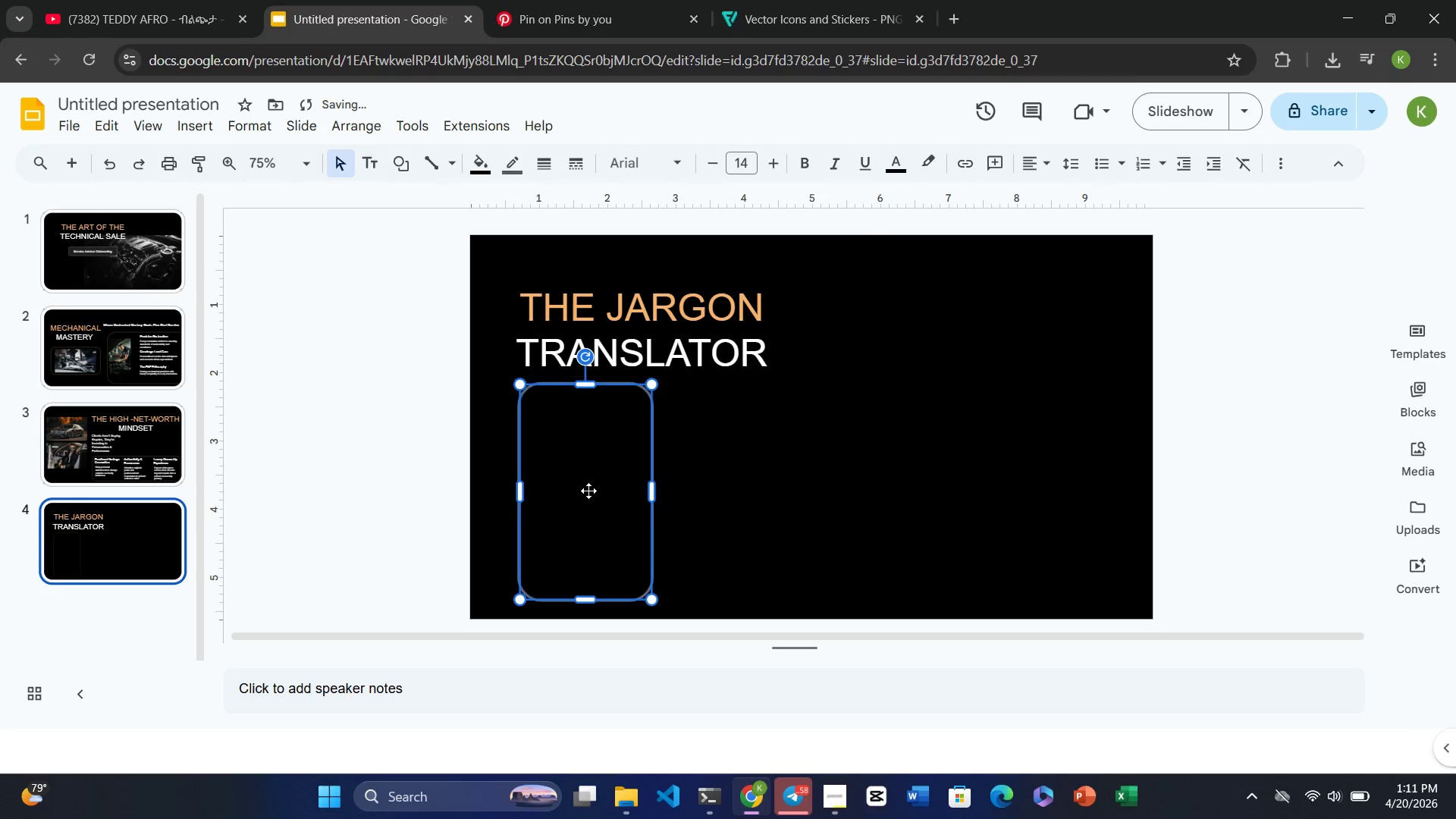 
left_click([588, 491])
 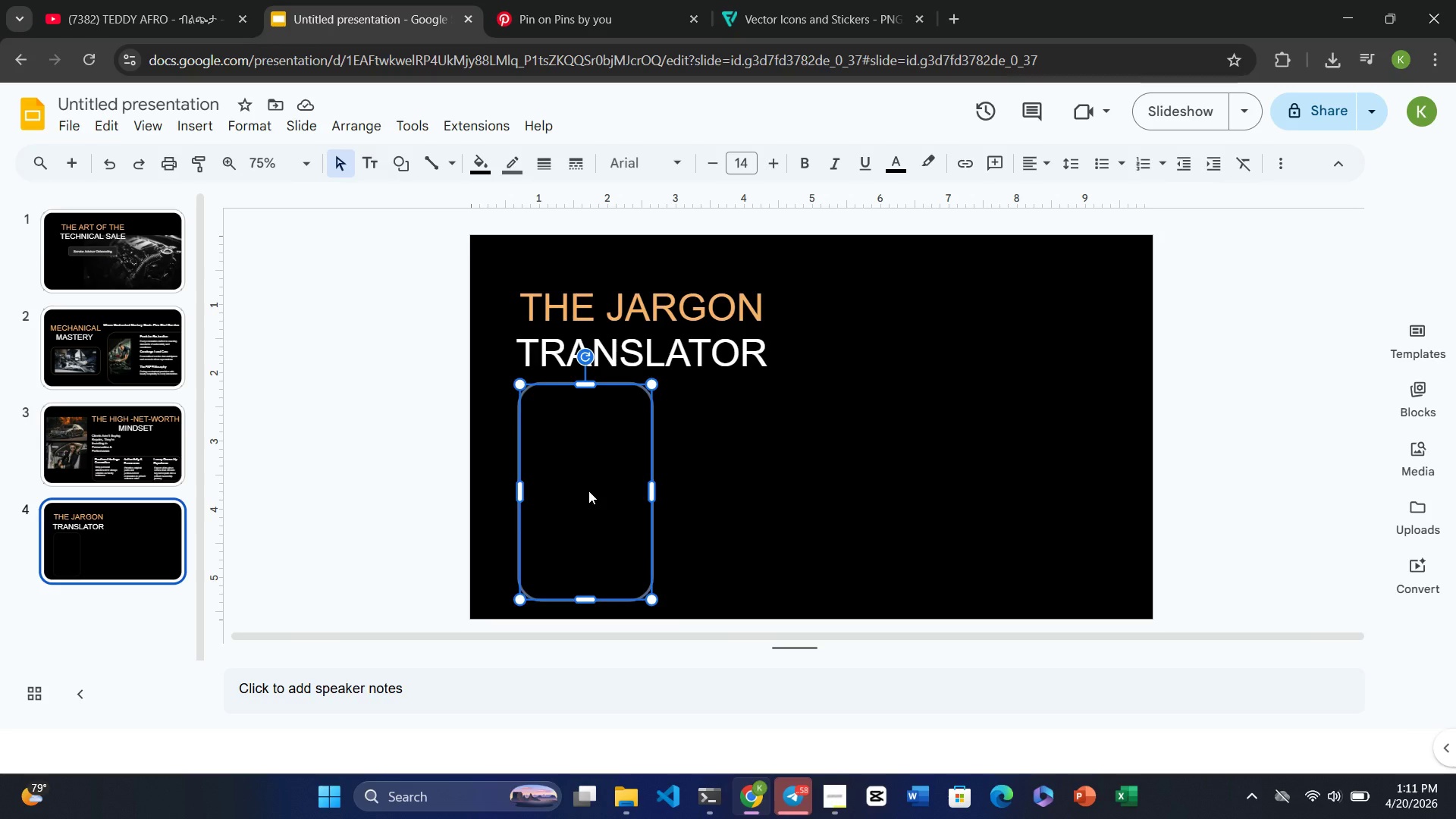 
wait(7.12)
 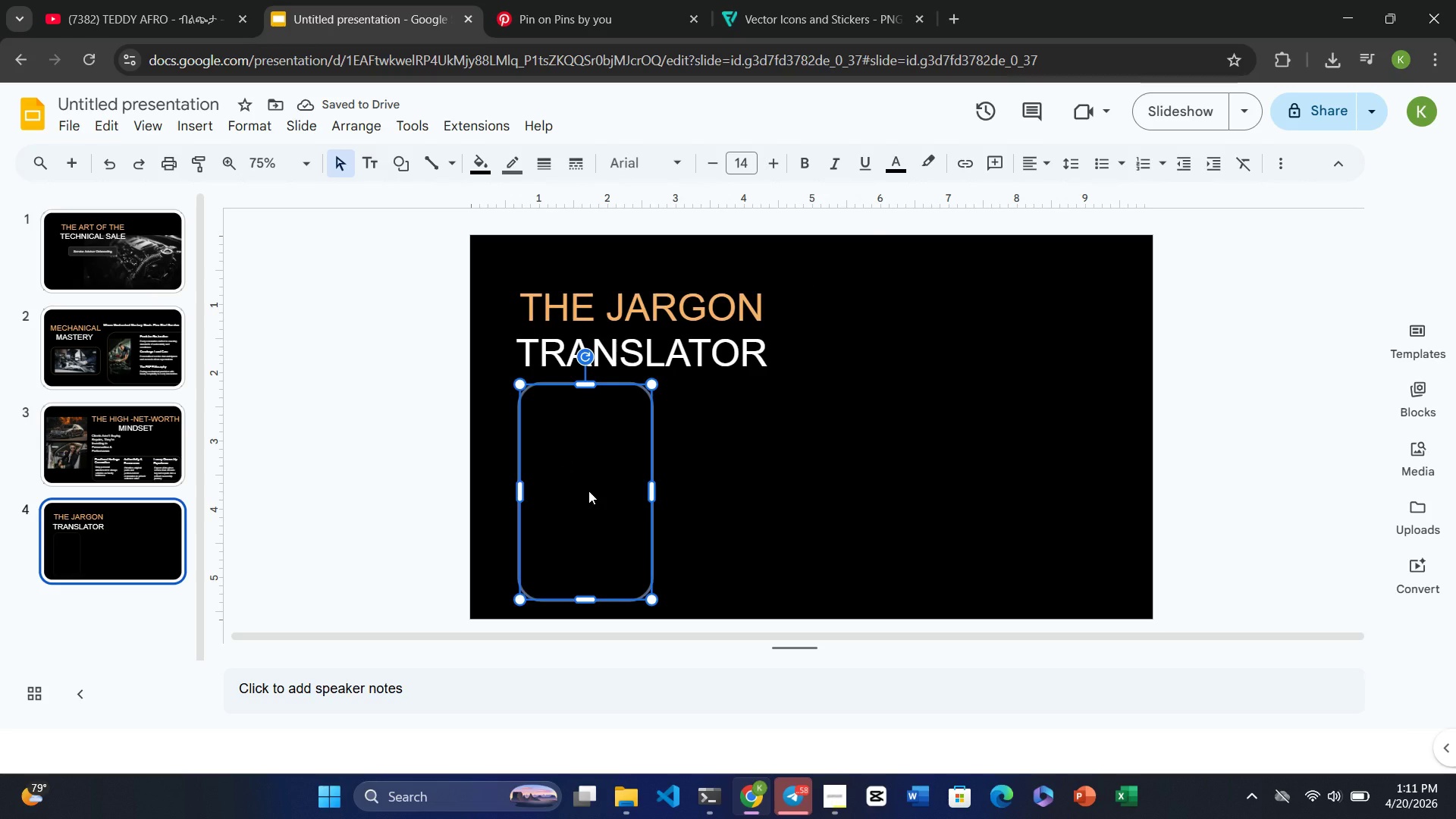 
left_click([139, 447])
 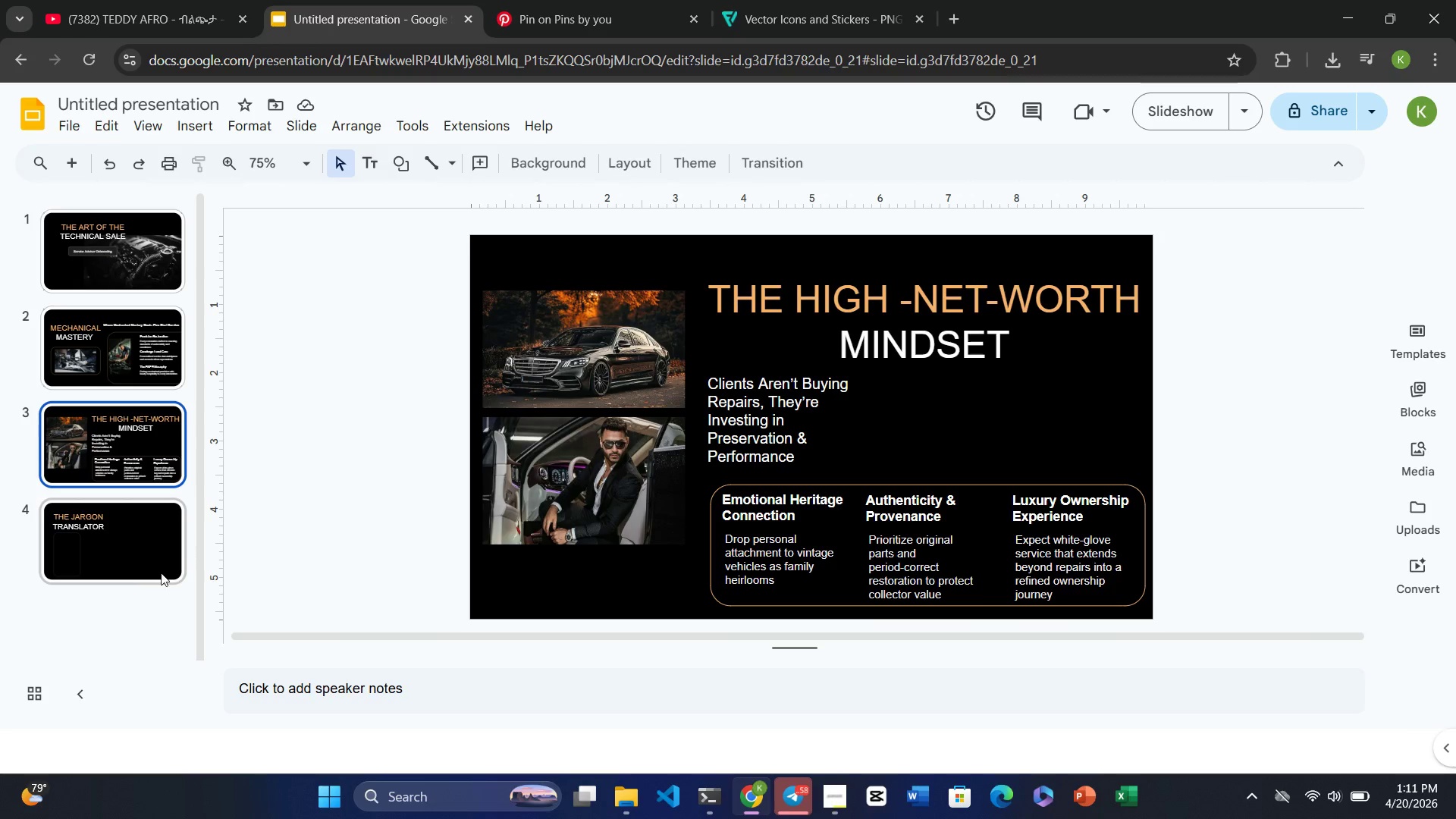 
left_click([144, 585])
 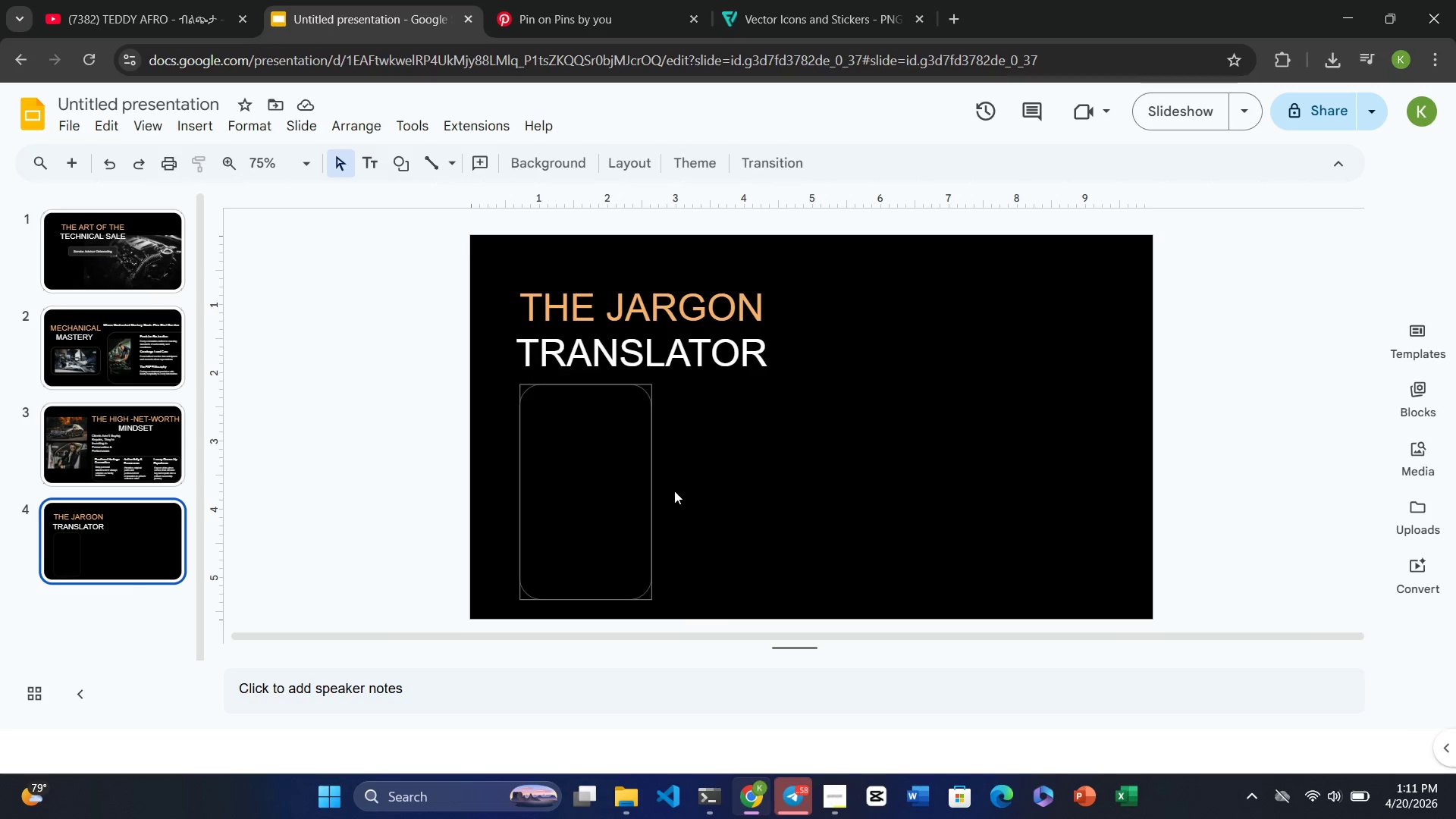 
left_click([674, 491])
 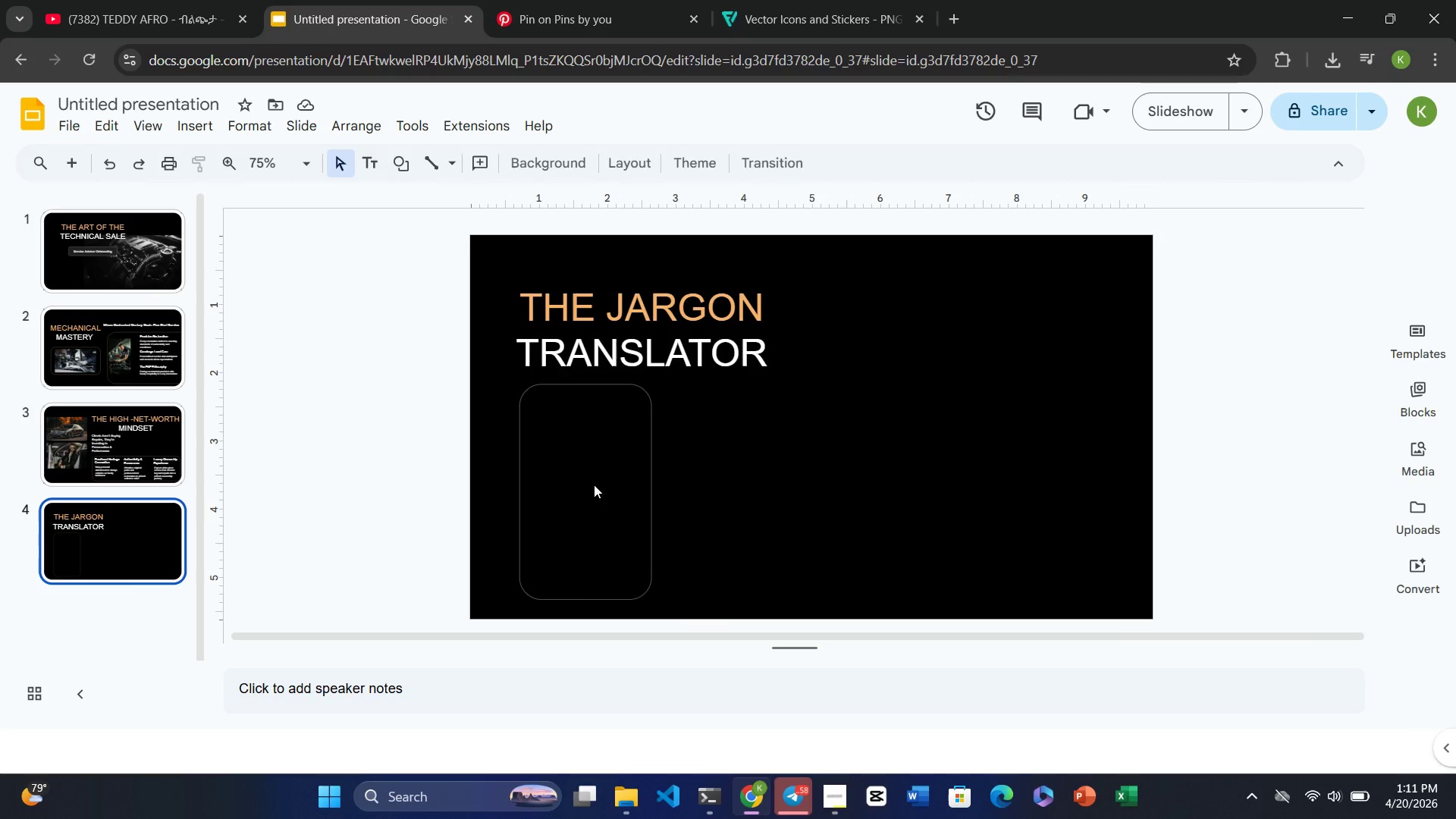 
left_click([594, 485])
 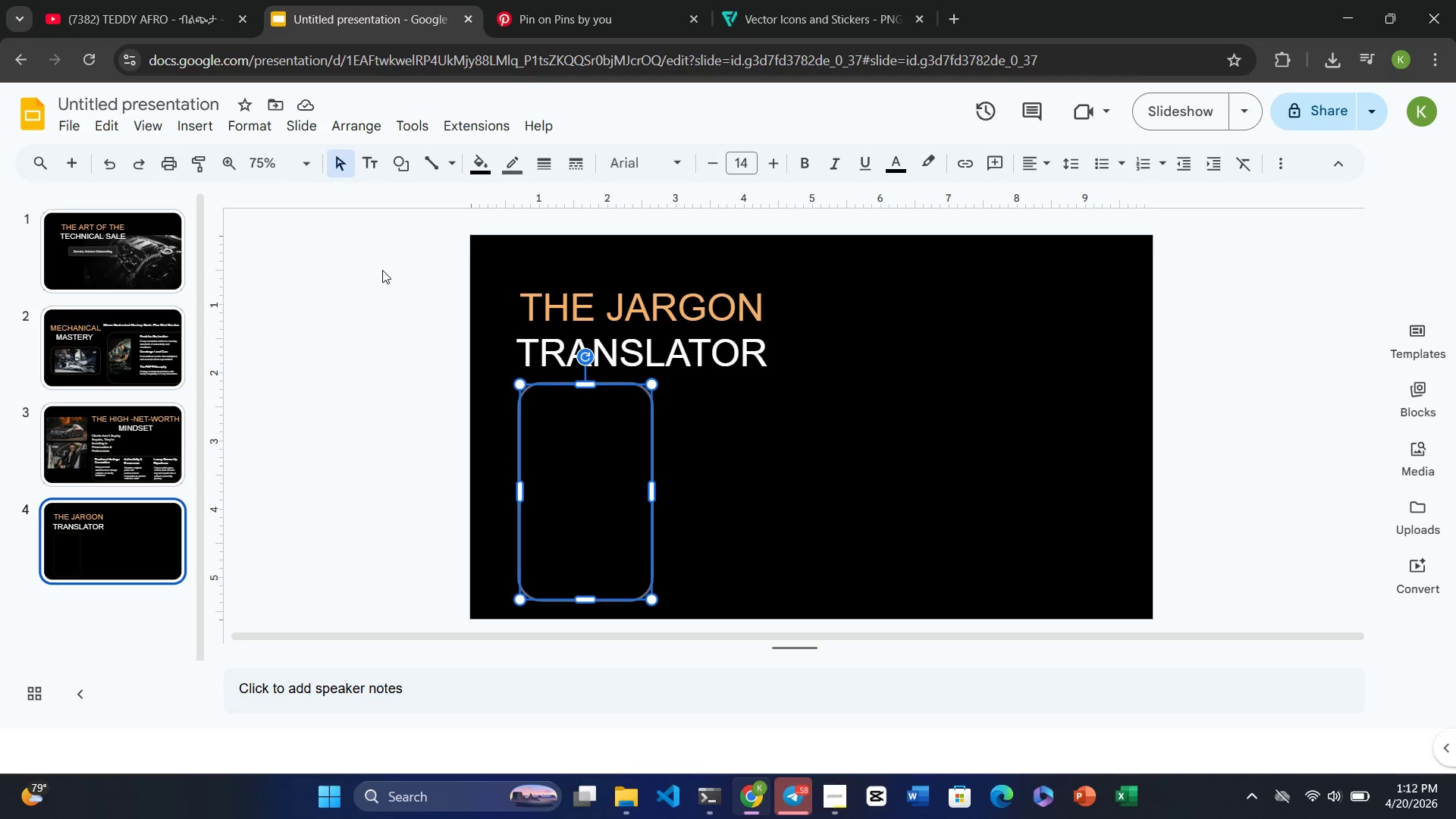 
wait(5.84)
 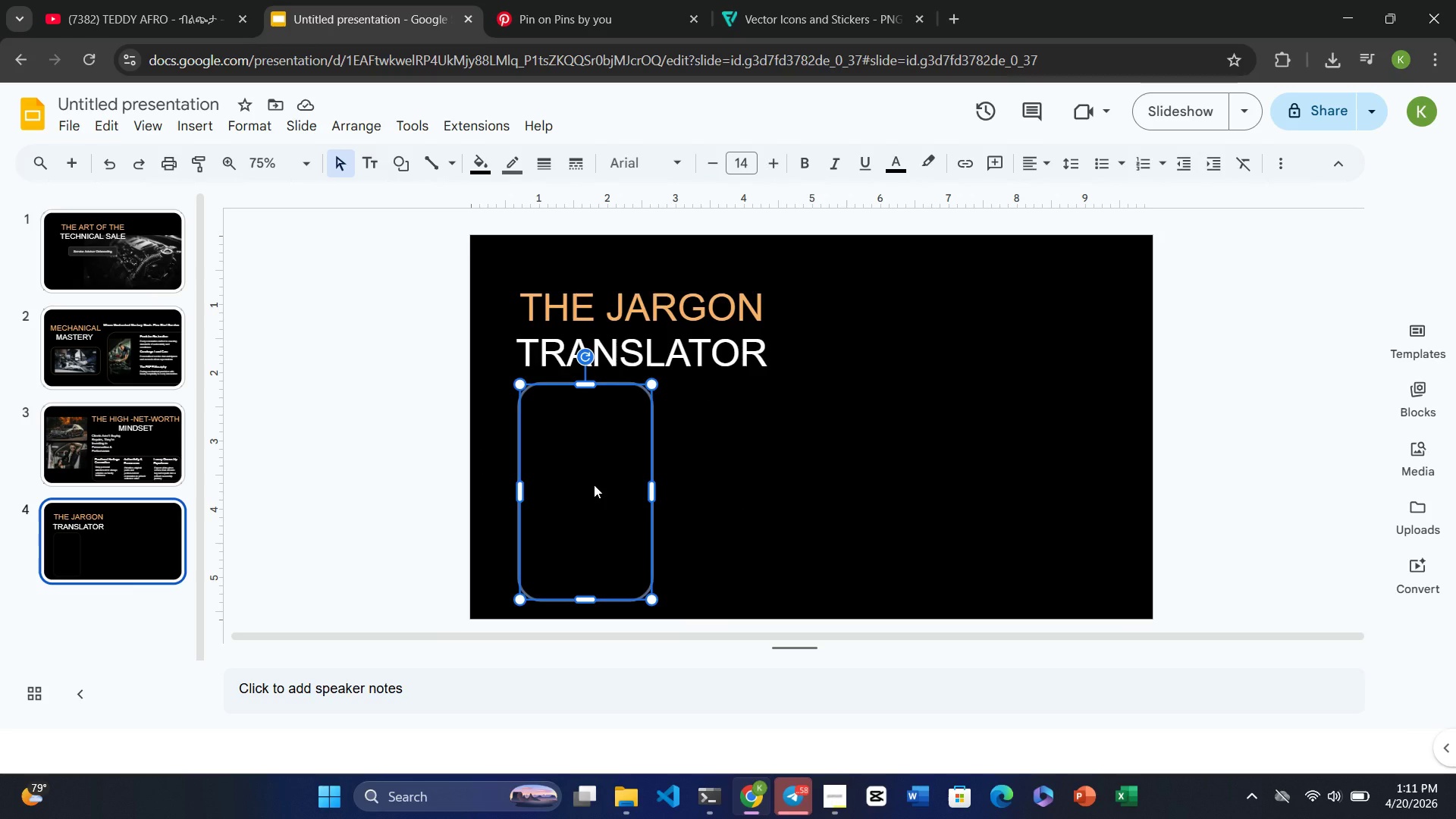 
left_click([206, 118])
 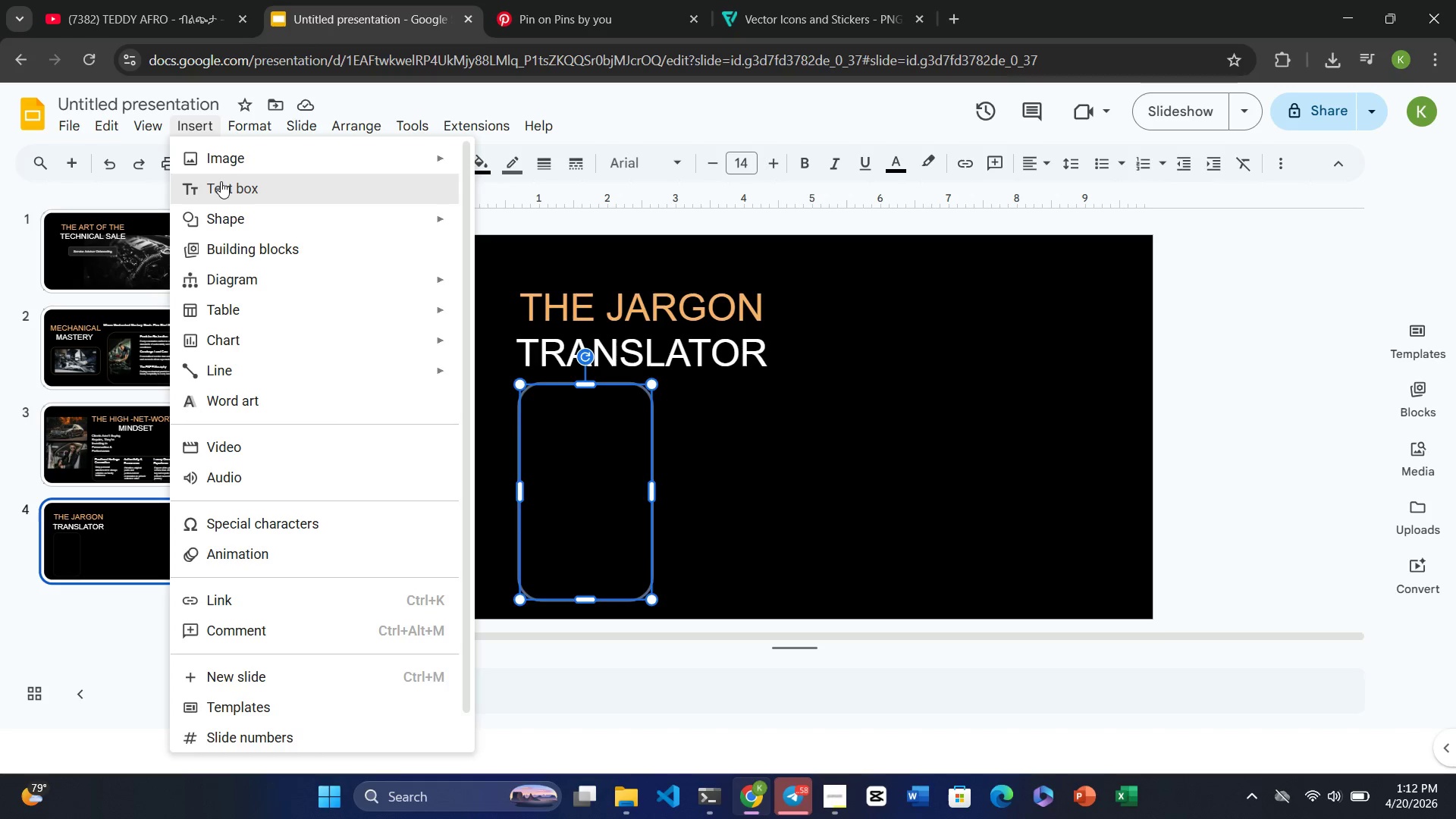 
left_click([221, 181])
 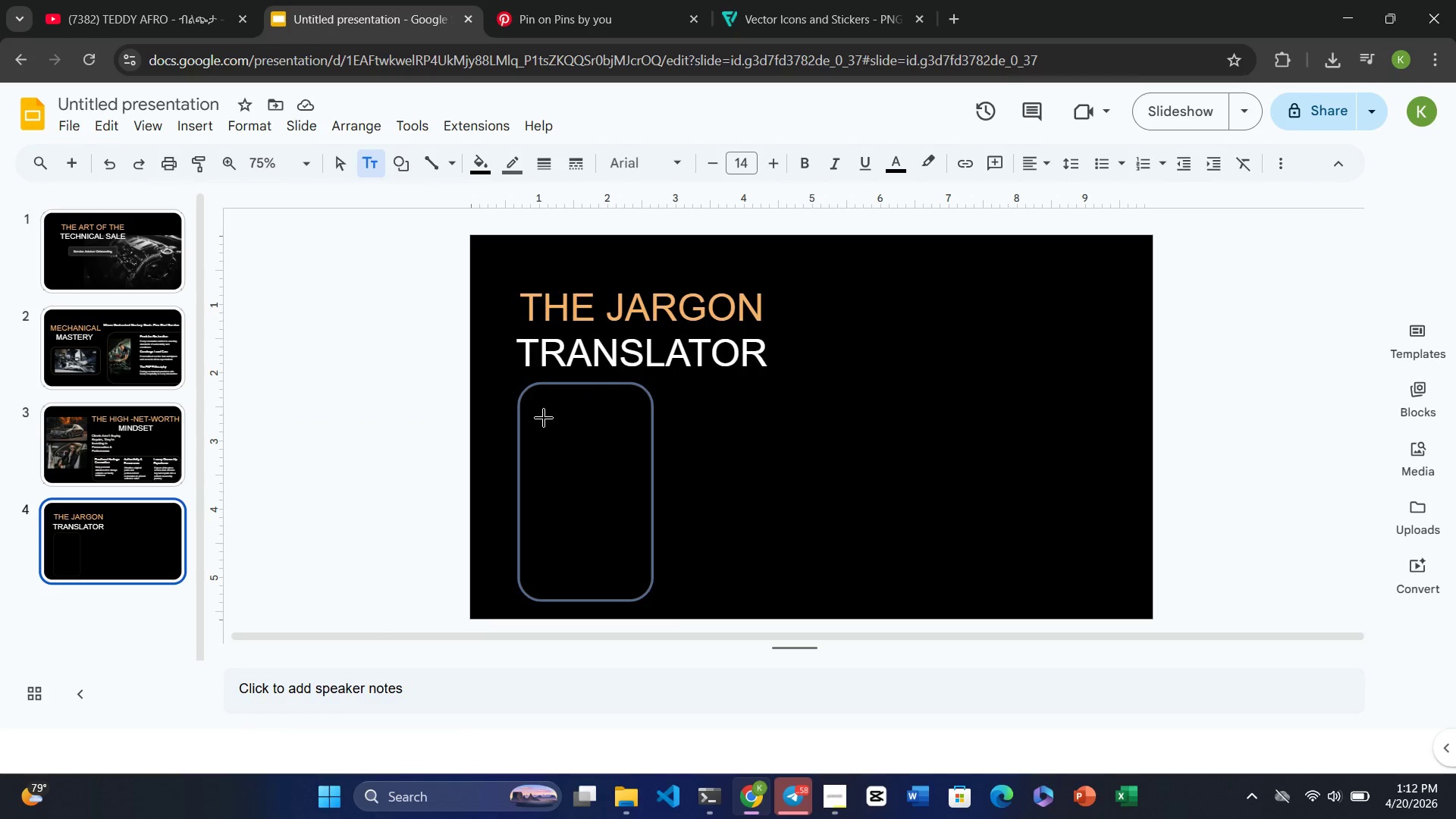 
left_click_drag(start_coordinate=[543, 417], to_coordinate=[629, 447])
 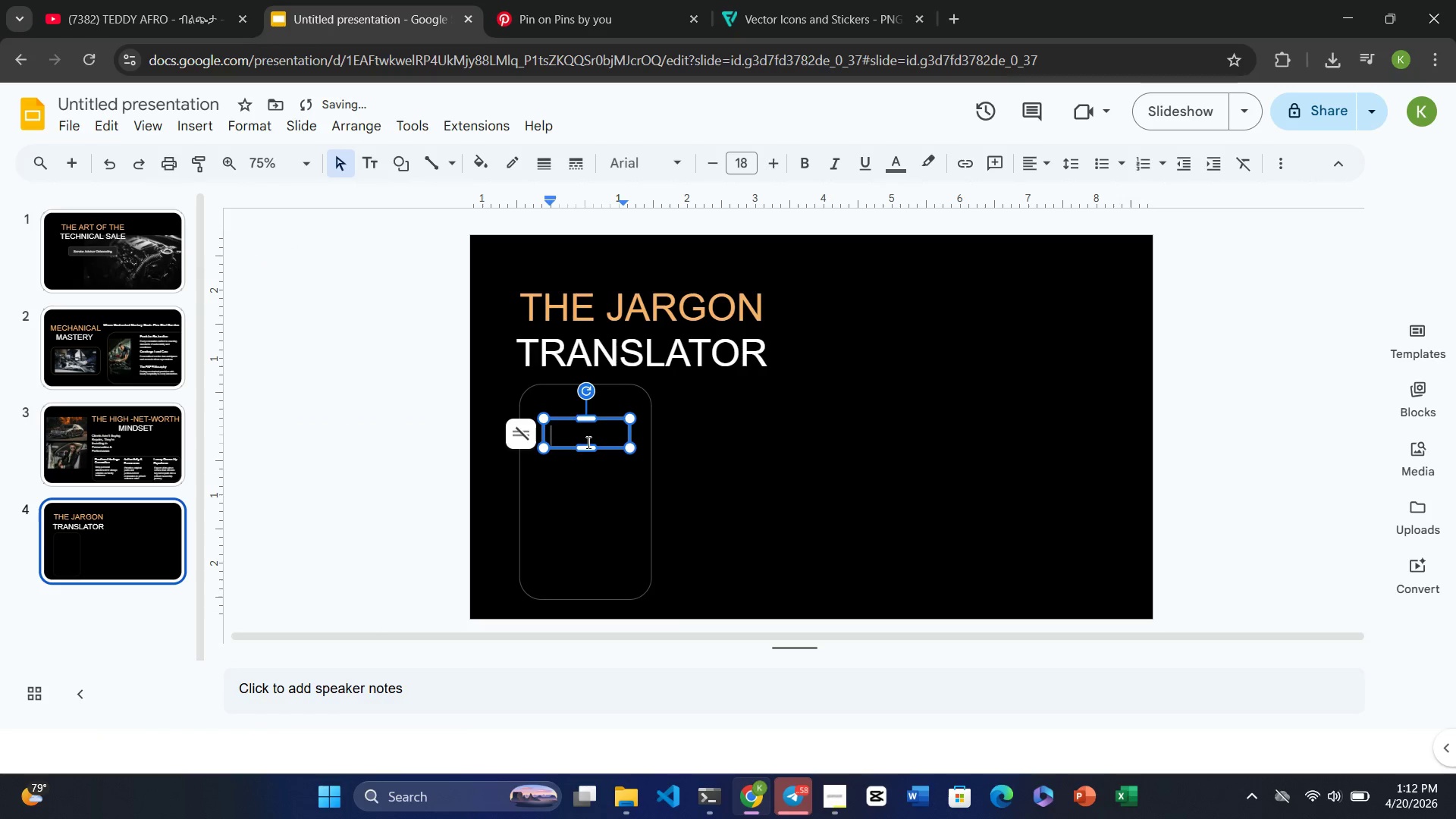 
left_click_drag(start_coordinate=[588, 447], to_coordinate=[587, 433])
 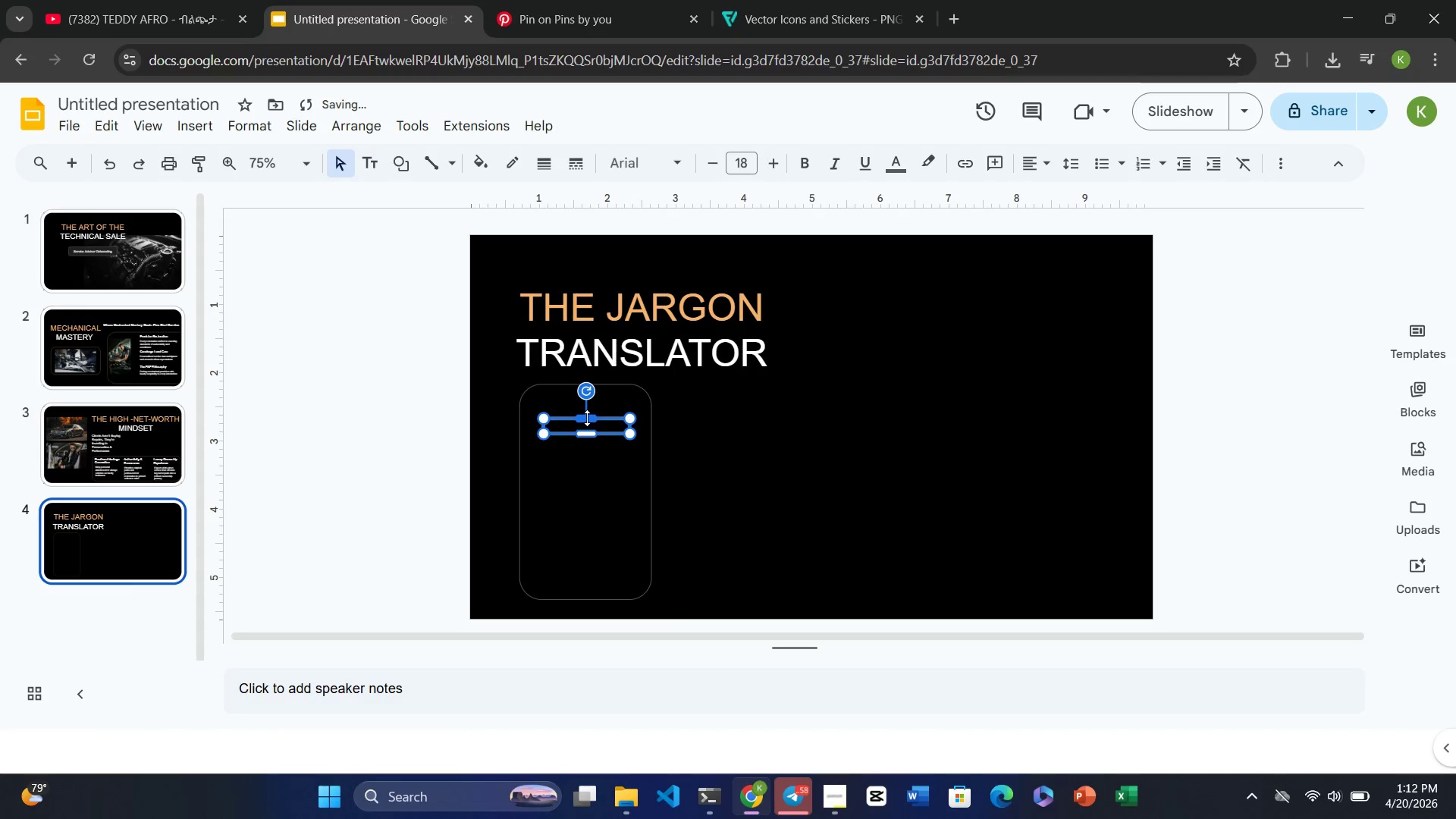 
left_click_drag(start_coordinate=[587, 418], to_coordinate=[587, 400])
 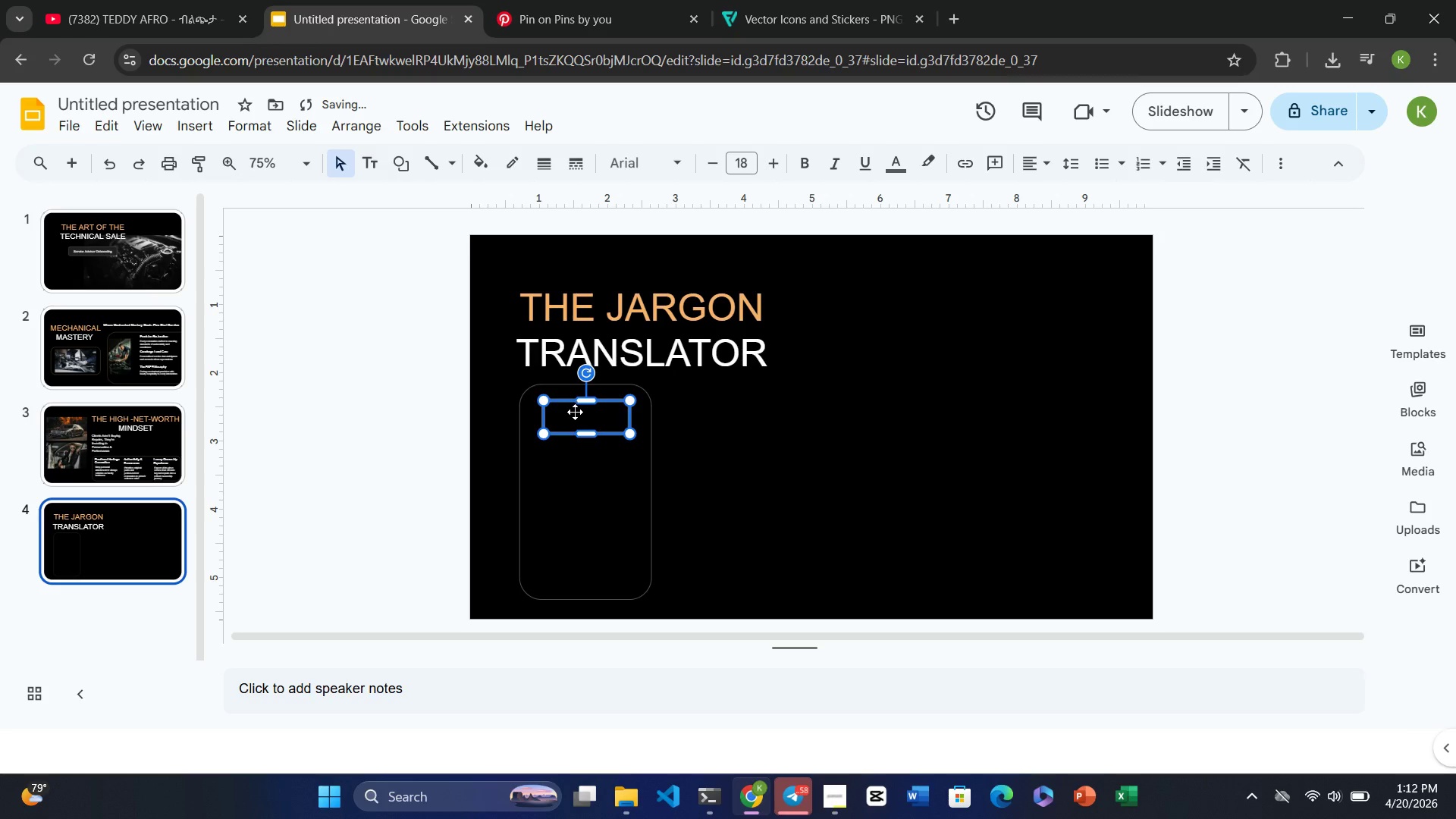 
left_click_drag(start_coordinate=[575, 413], to_coordinate=[574, 403])
 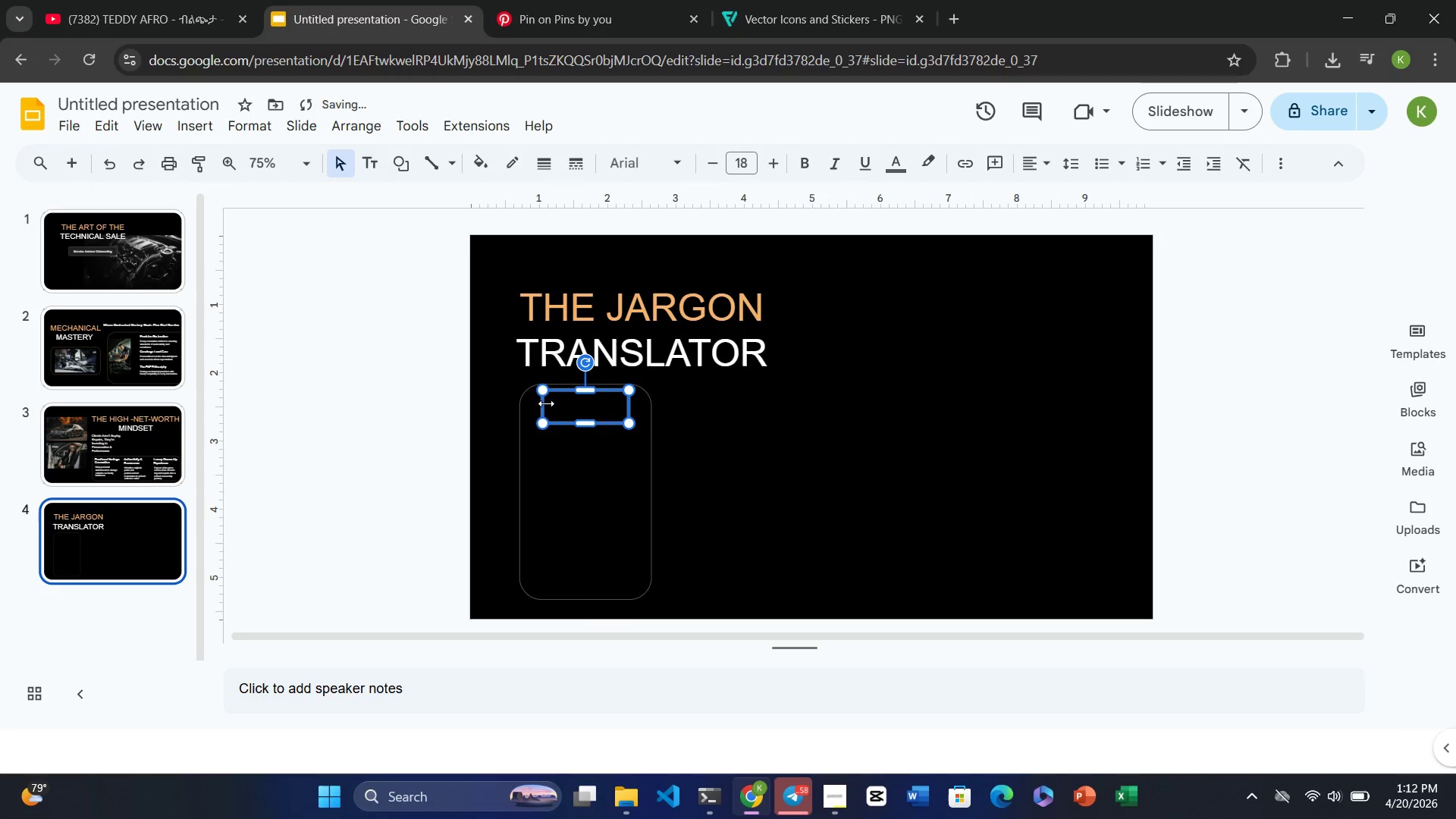 
left_click_drag(start_coordinate=[545, 404], to_coordinate=[532, 404])
 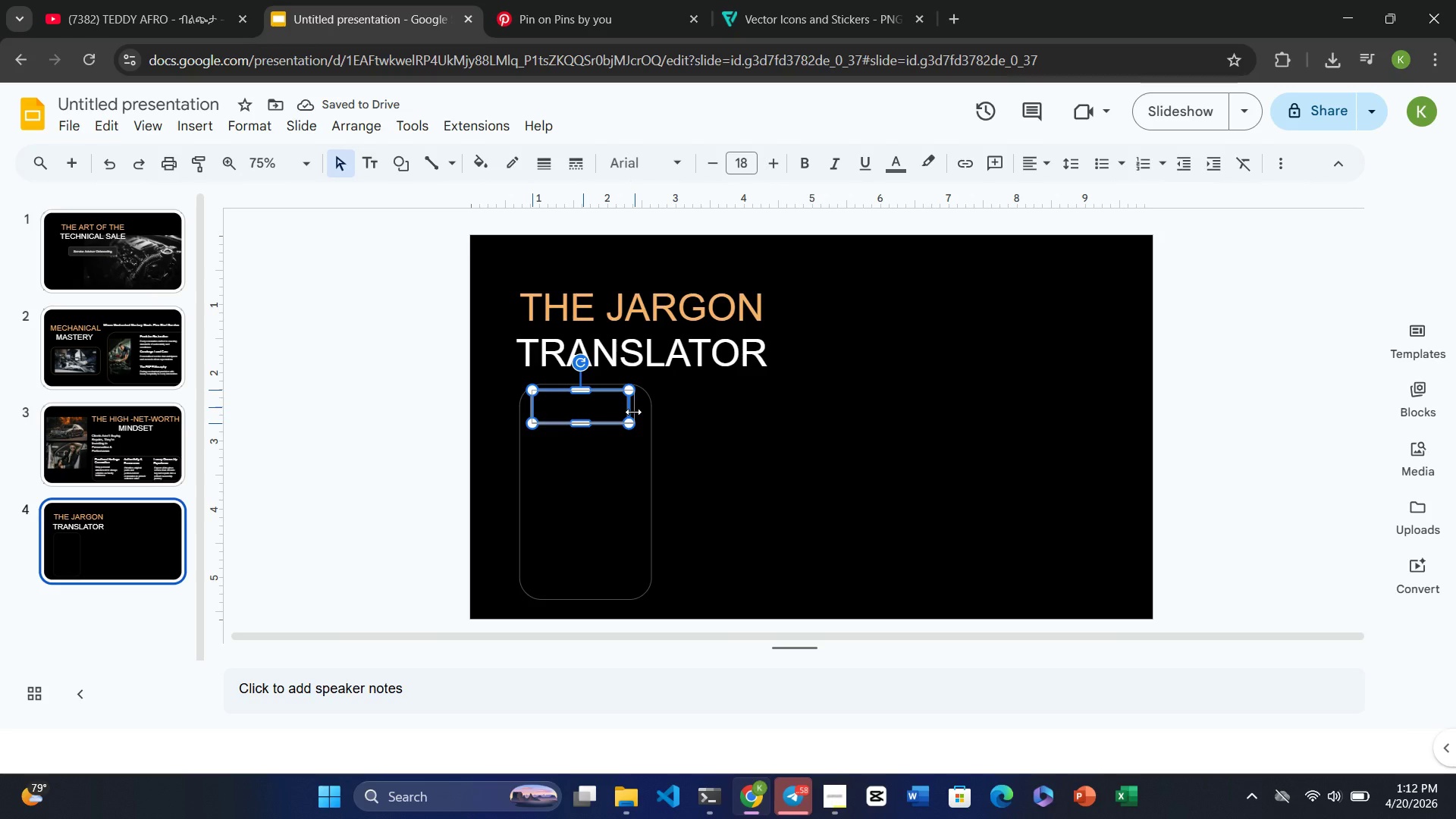 
wait(5.08)
 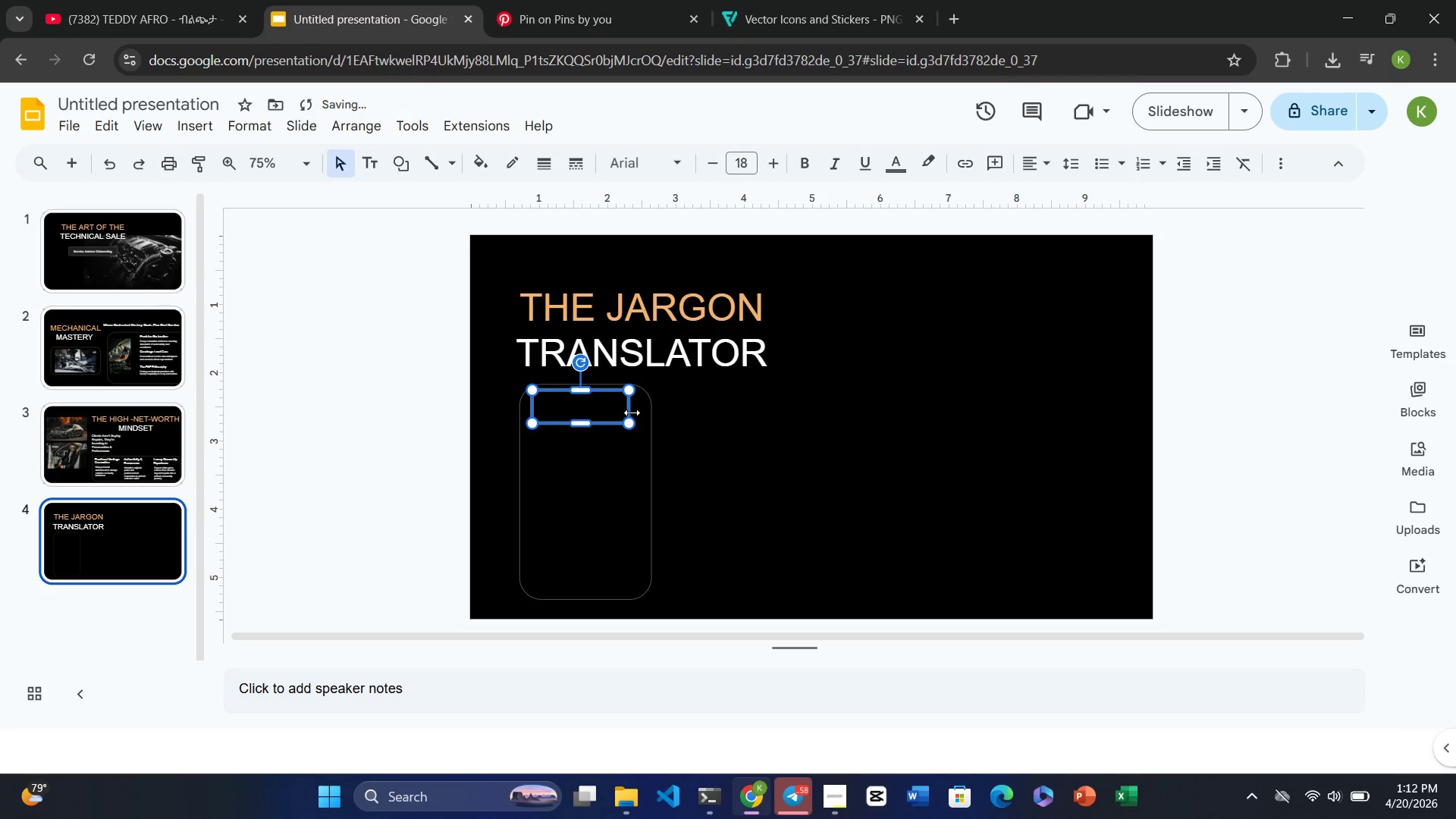 
left_click([590, 409])
 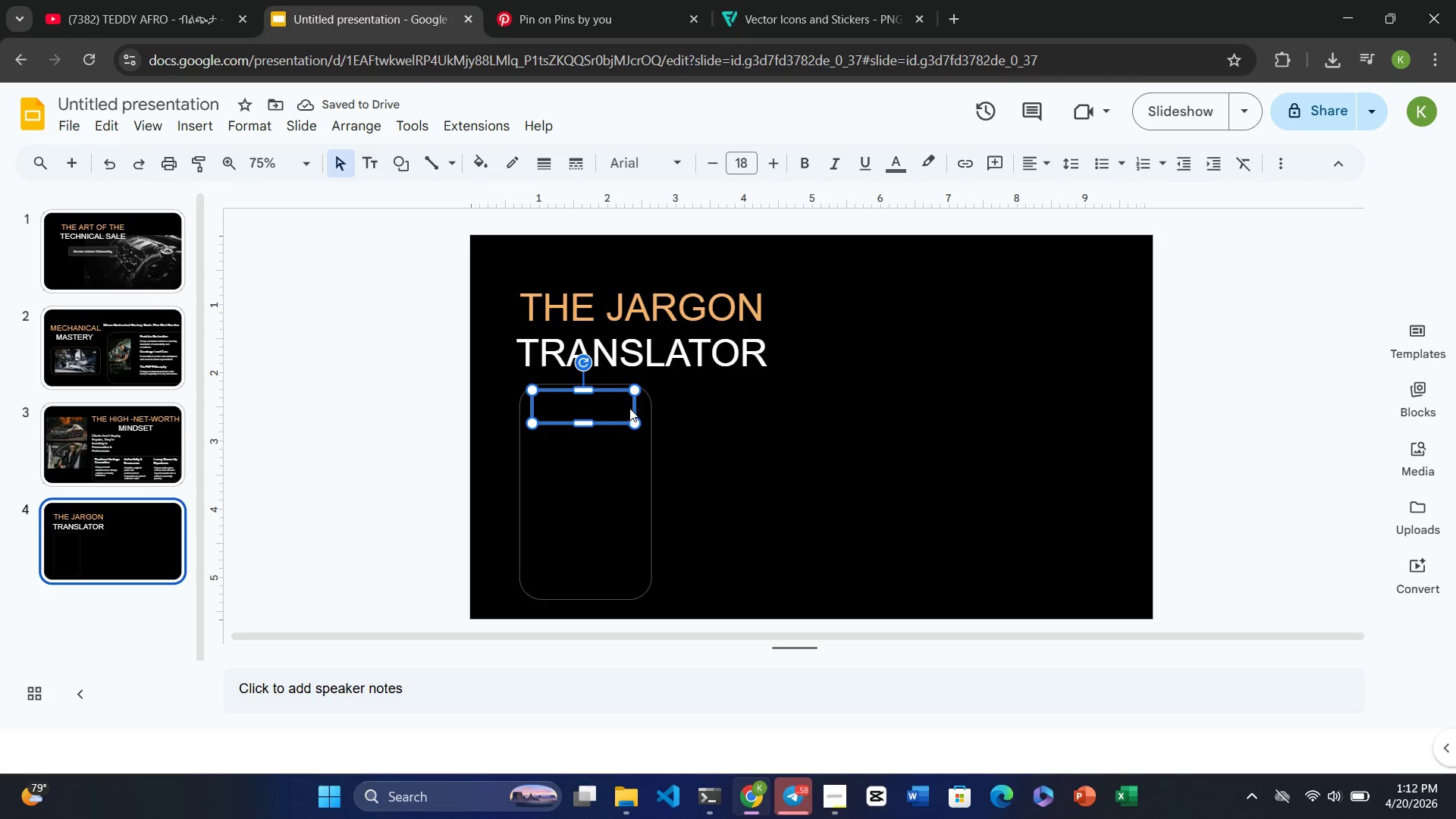 
left_click_drag(start_coordinate=[633, 406], to_coordinate=[637, 406])
 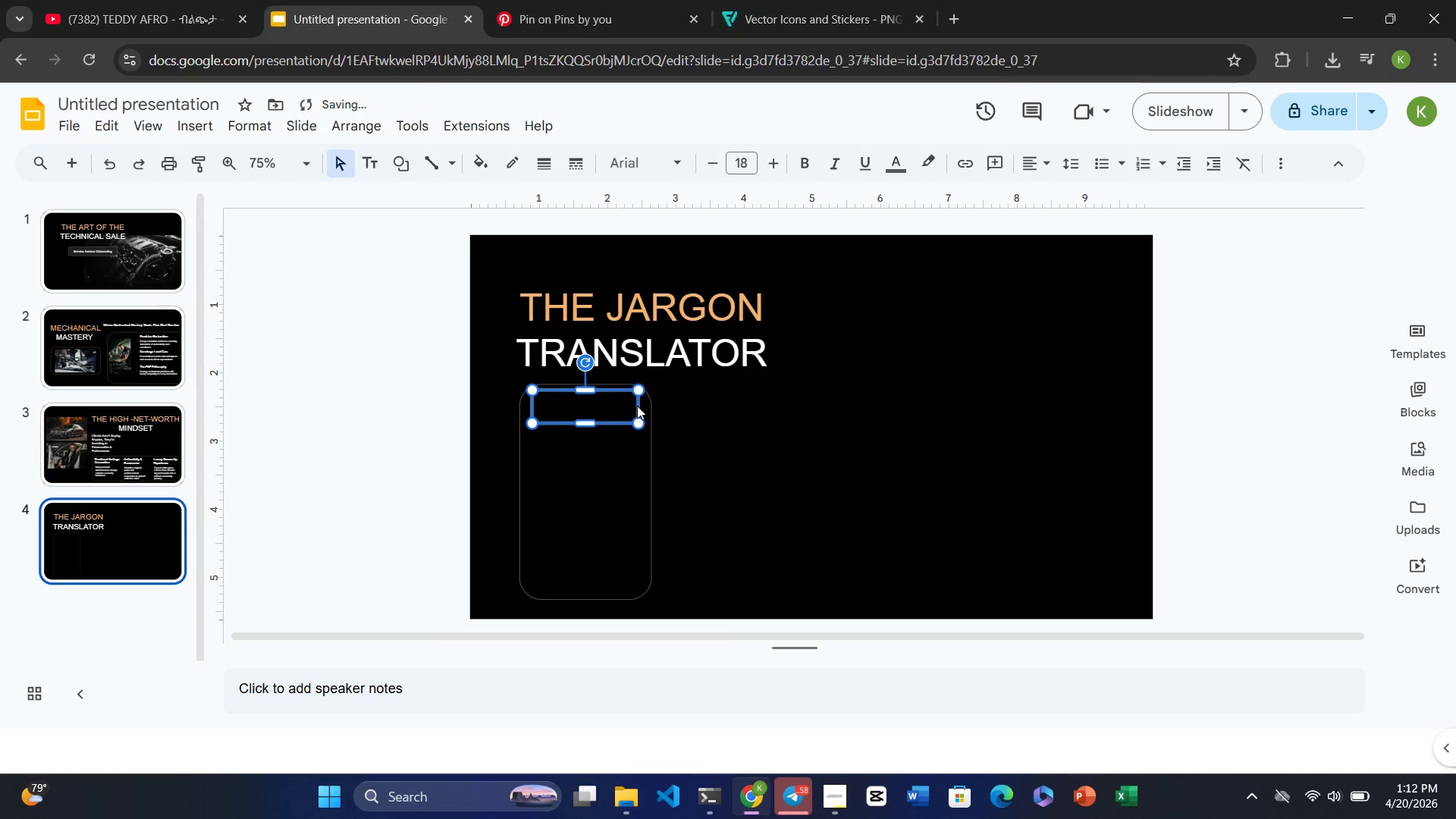 
left_click([582, 405])
 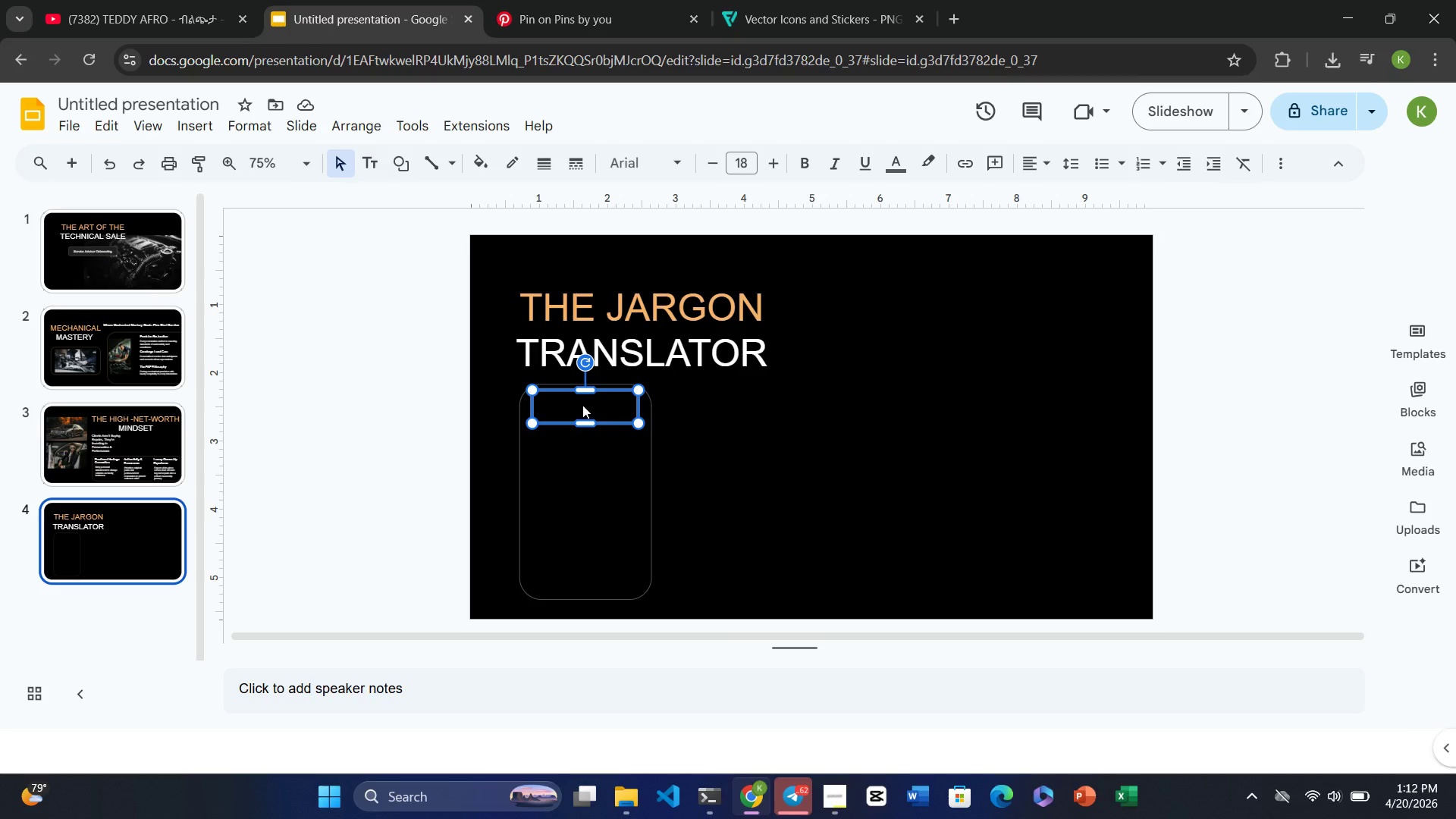 
wait(27.34)
 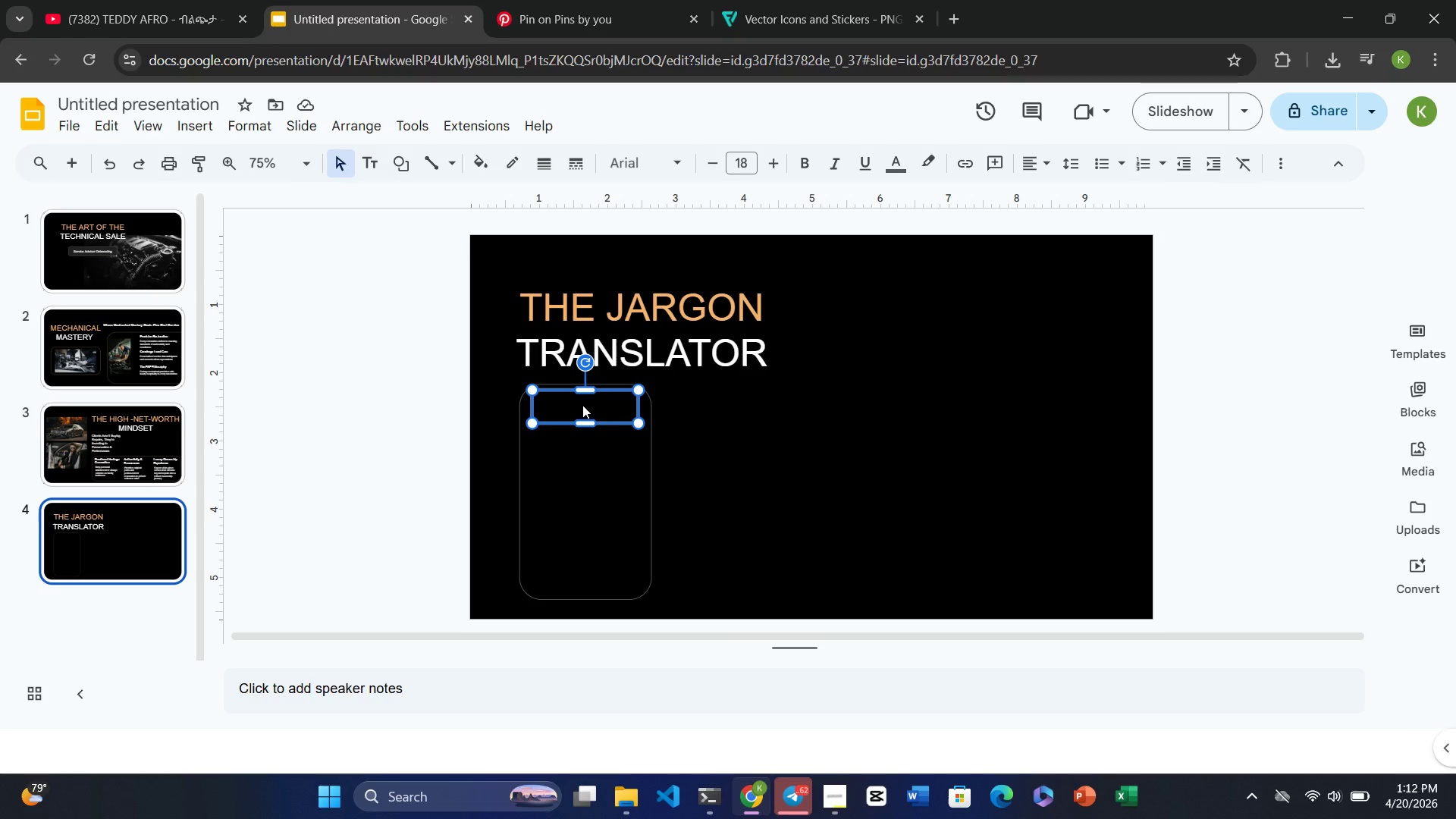 
type(m)
key(Backspace)
type(Mechanic Speak)
 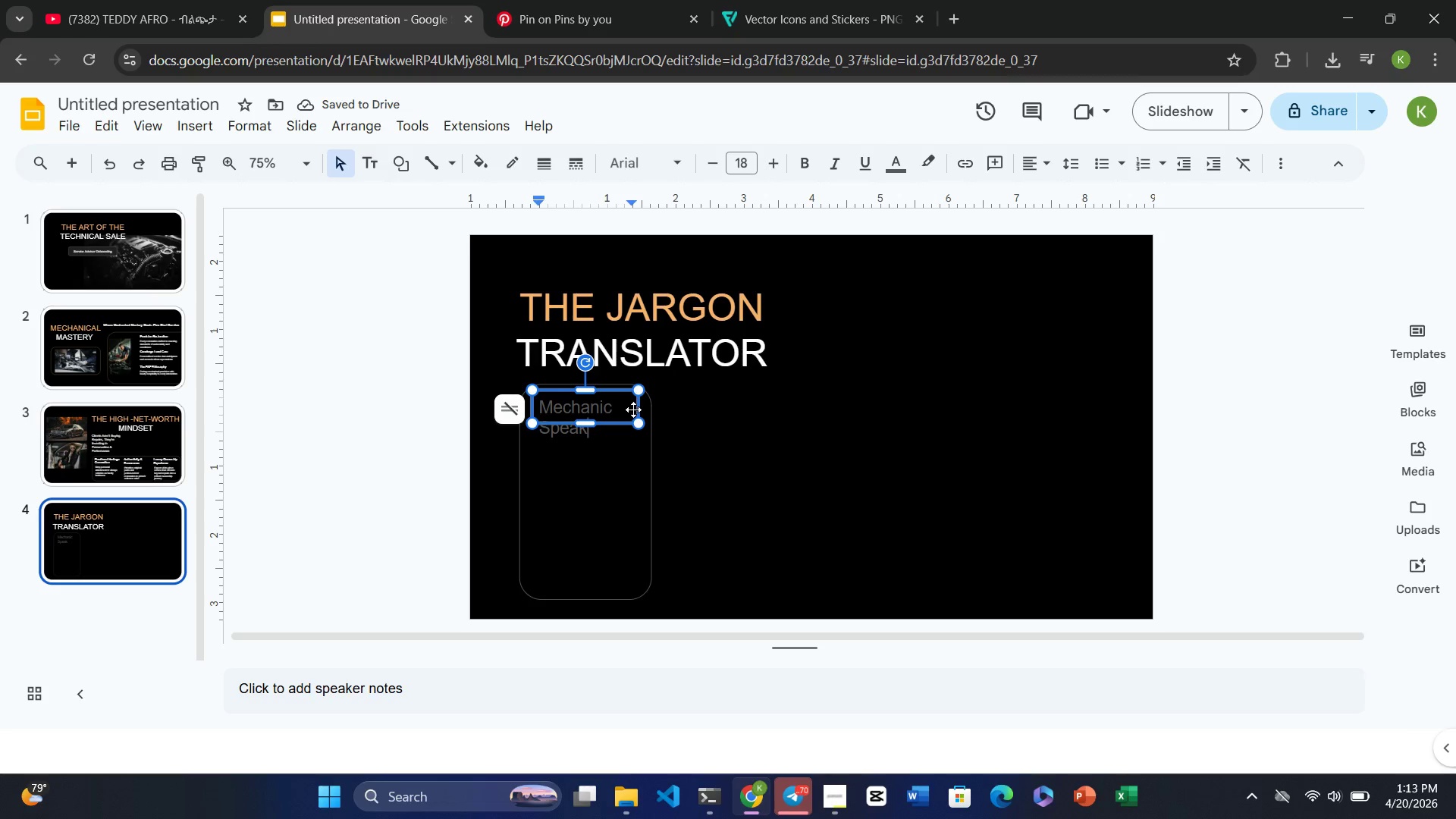 
left_click_drag(start_coordinate=[638, 411], to_coordinate=[646, 411])
 